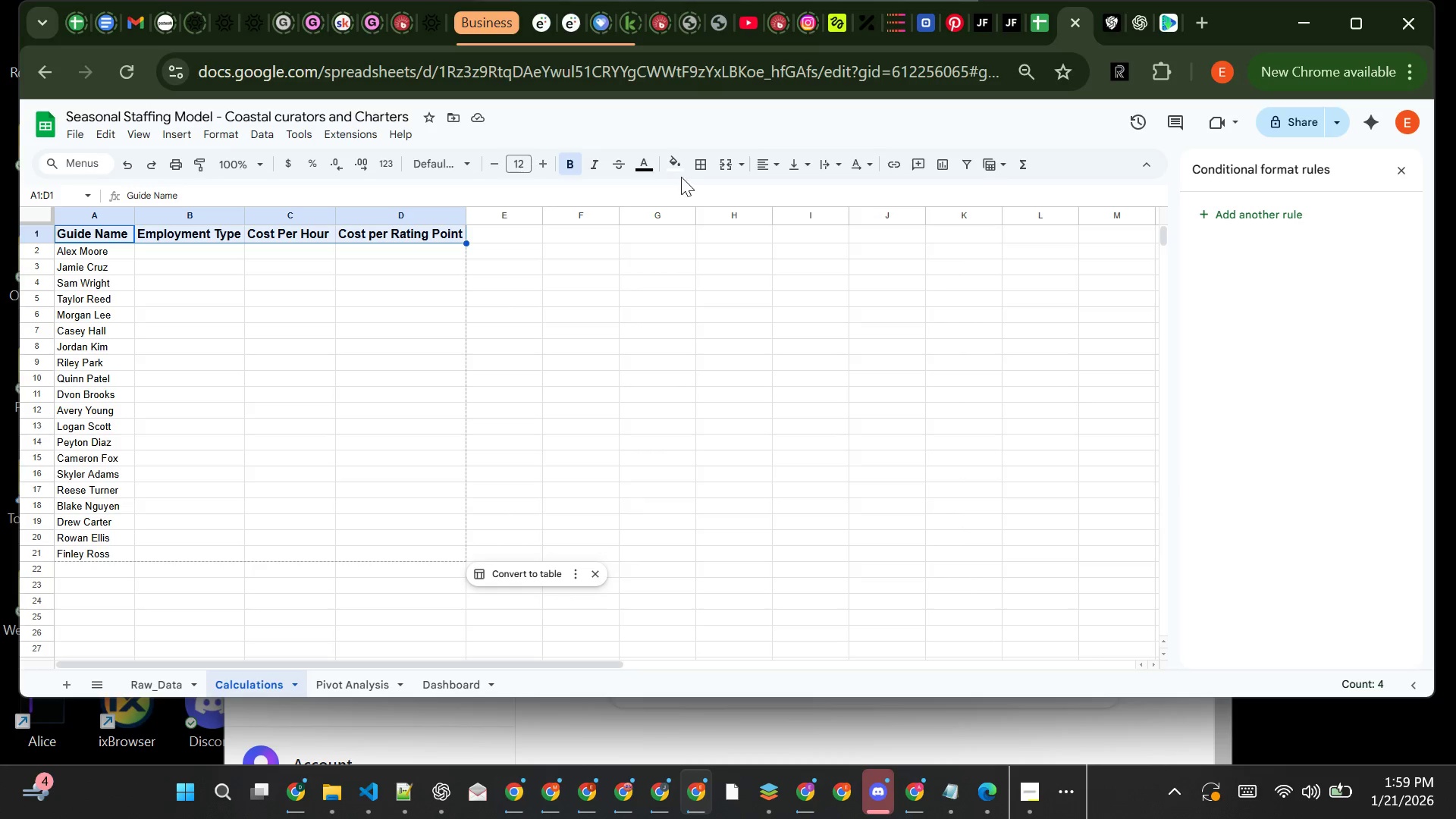 
left_click([679, 157])
 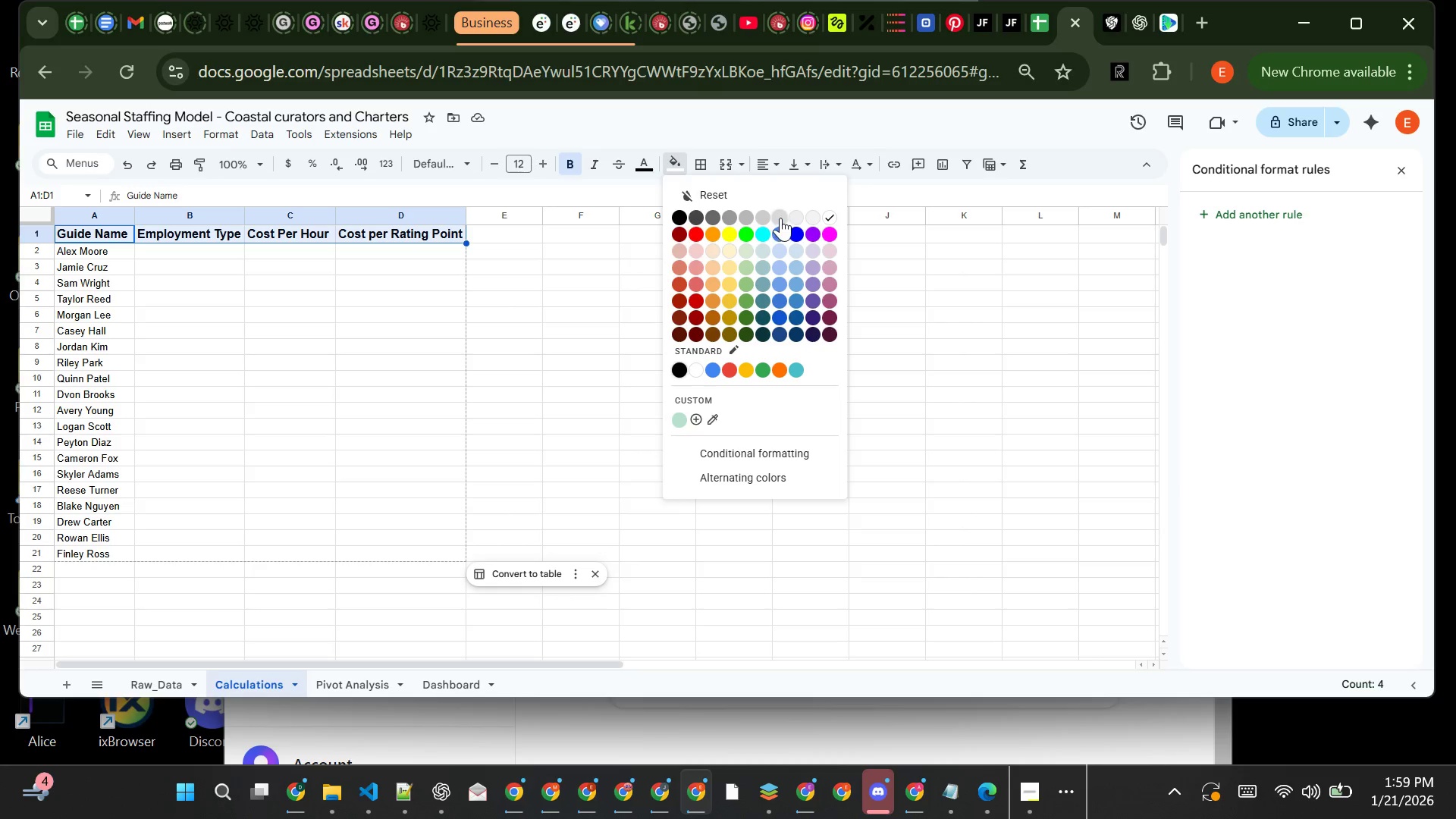 
left_click([780, 217])
 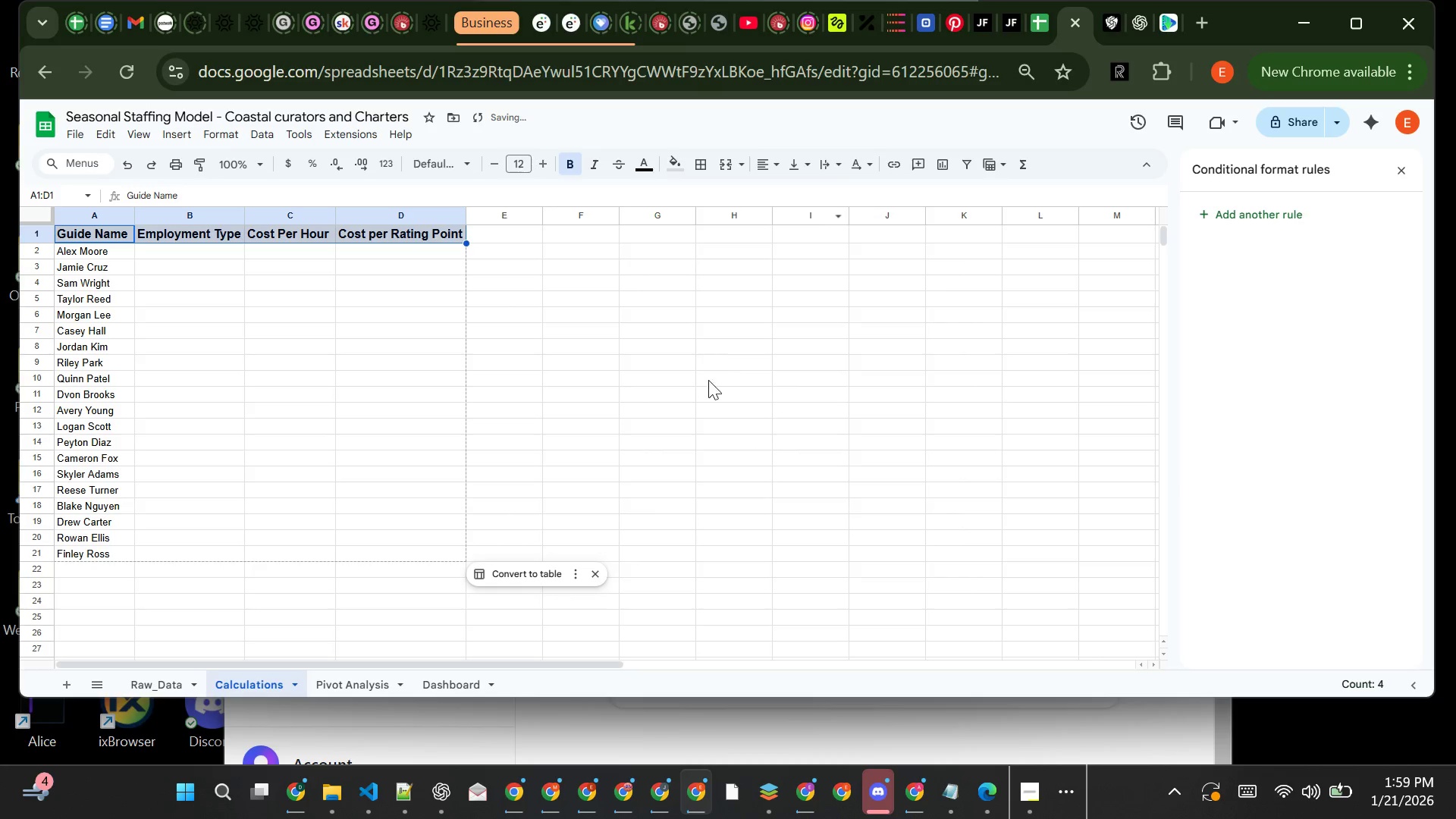 
left_click([708, 387])
 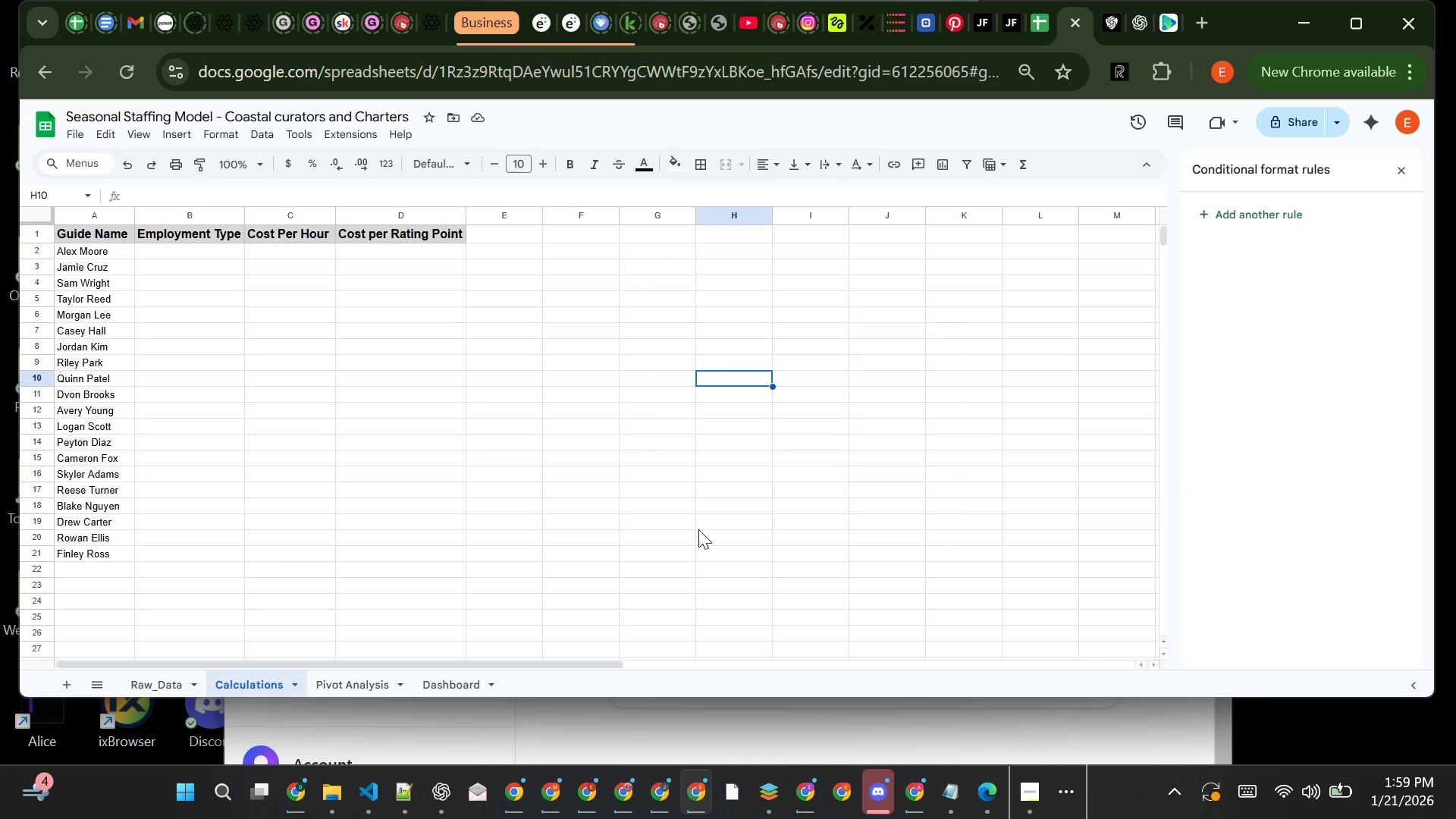 
wait(14.59)
 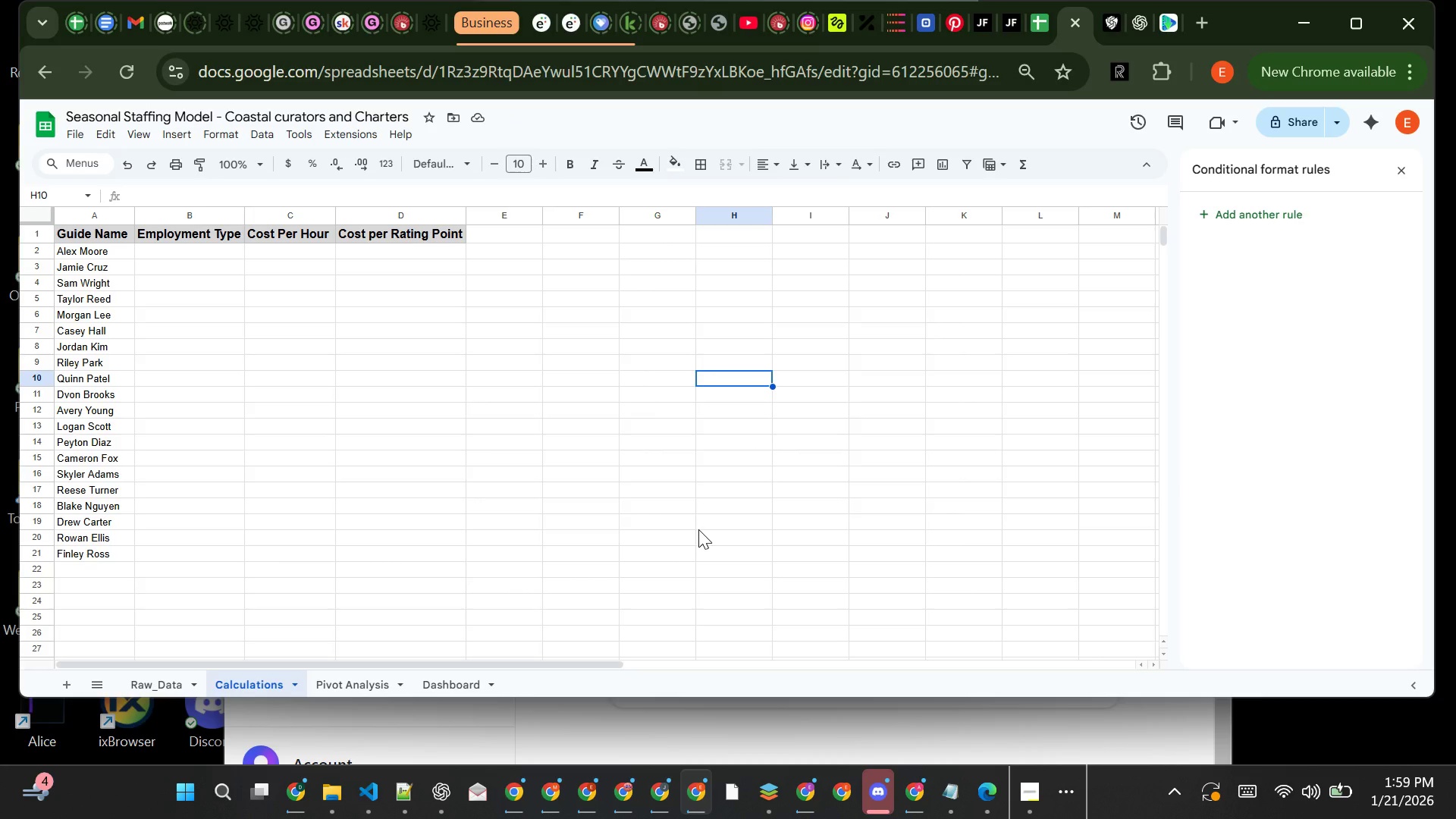 
left_click([183, 253])
 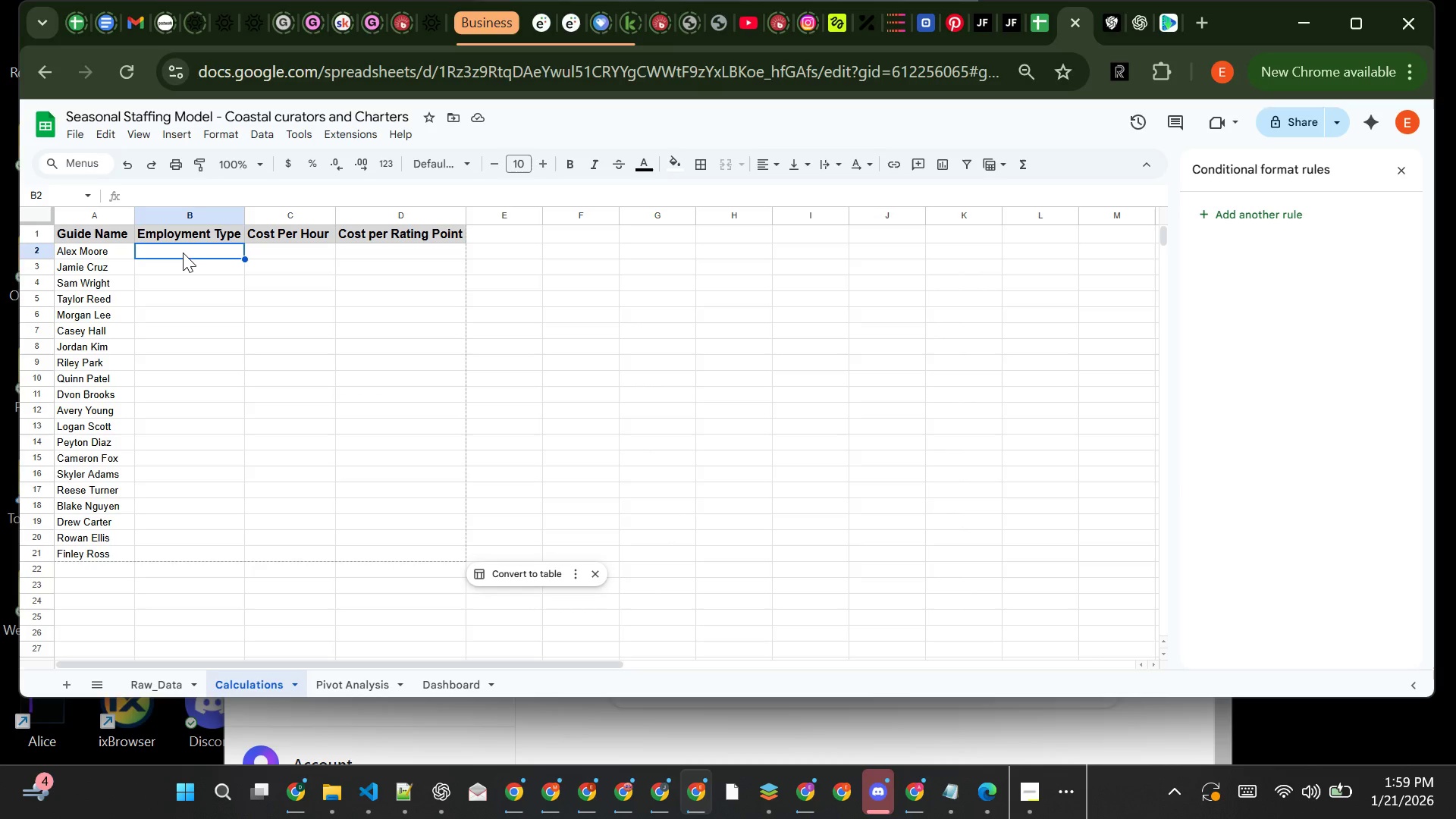 
key(Equal)
 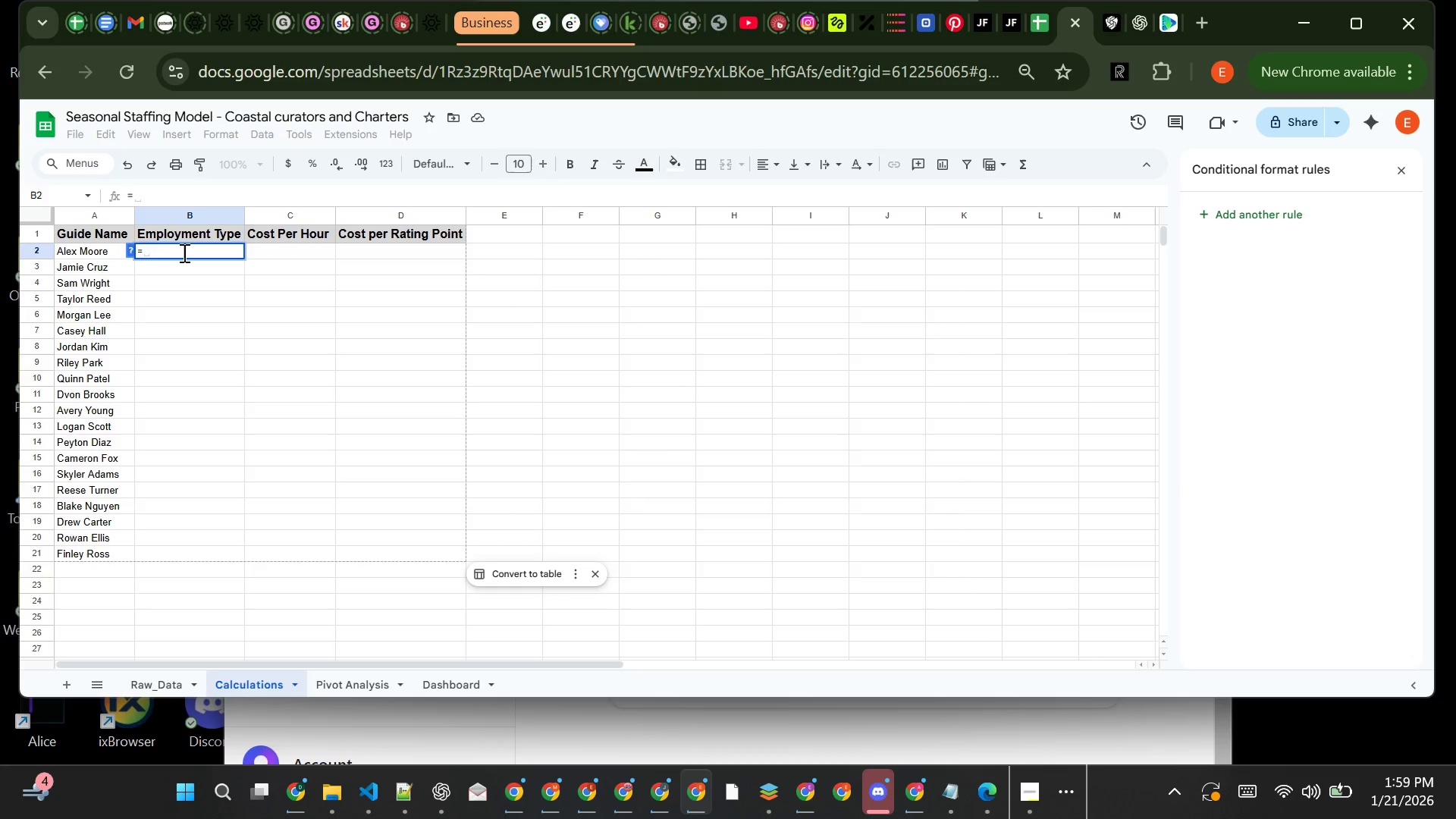 
key(Control+ControlLeft)
 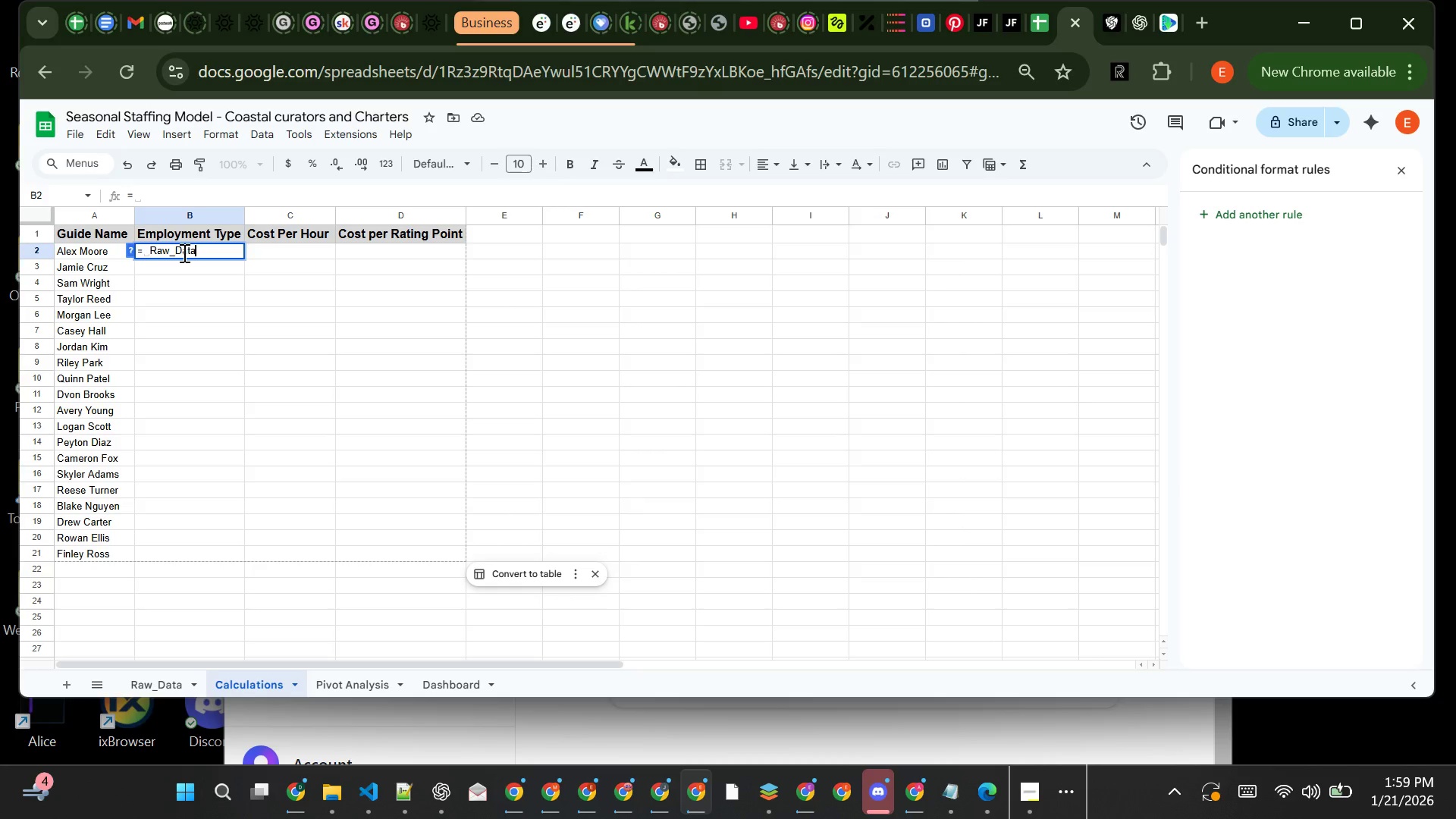 
key(Control+V)
 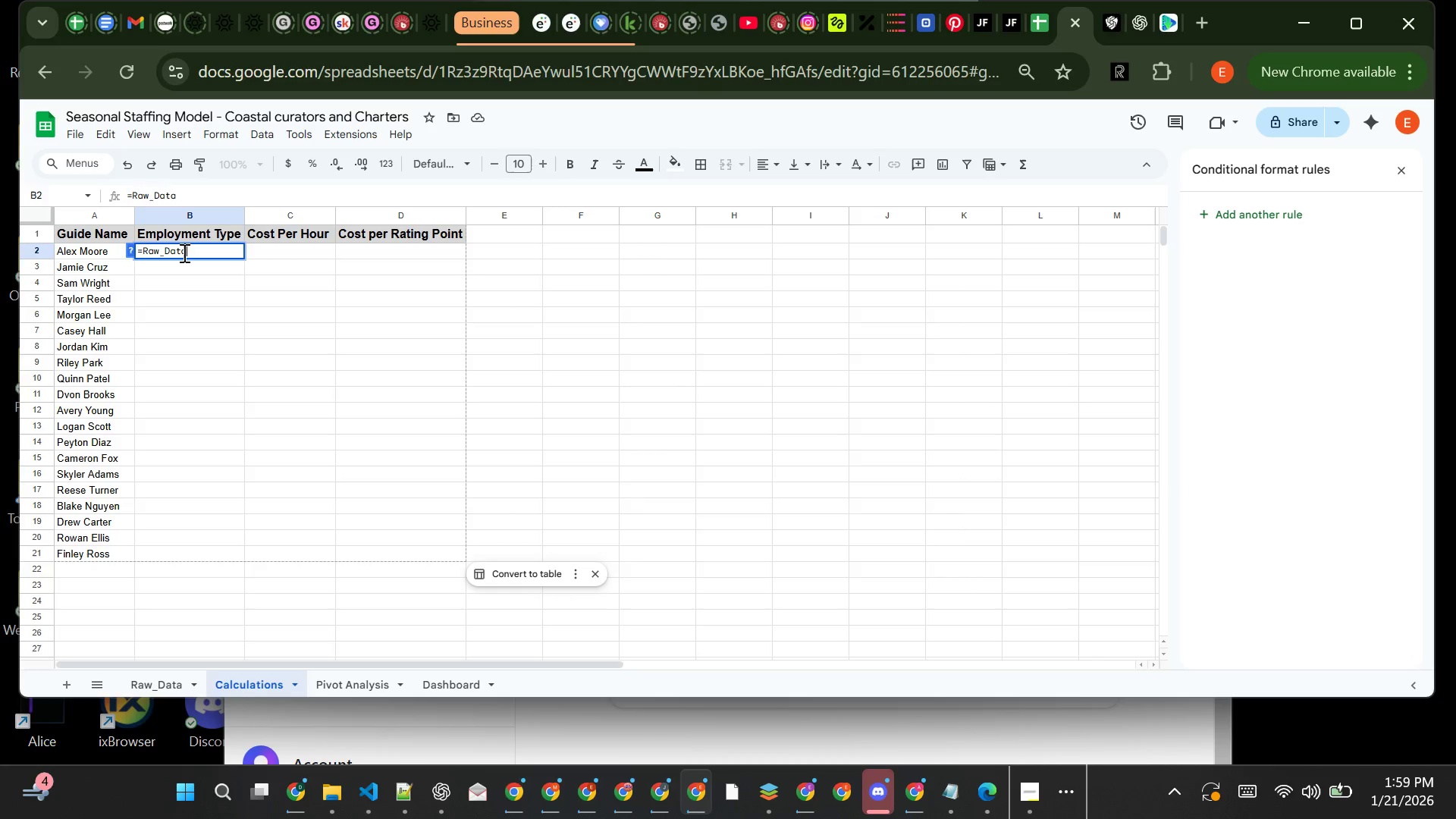 
key(Shift+1)
 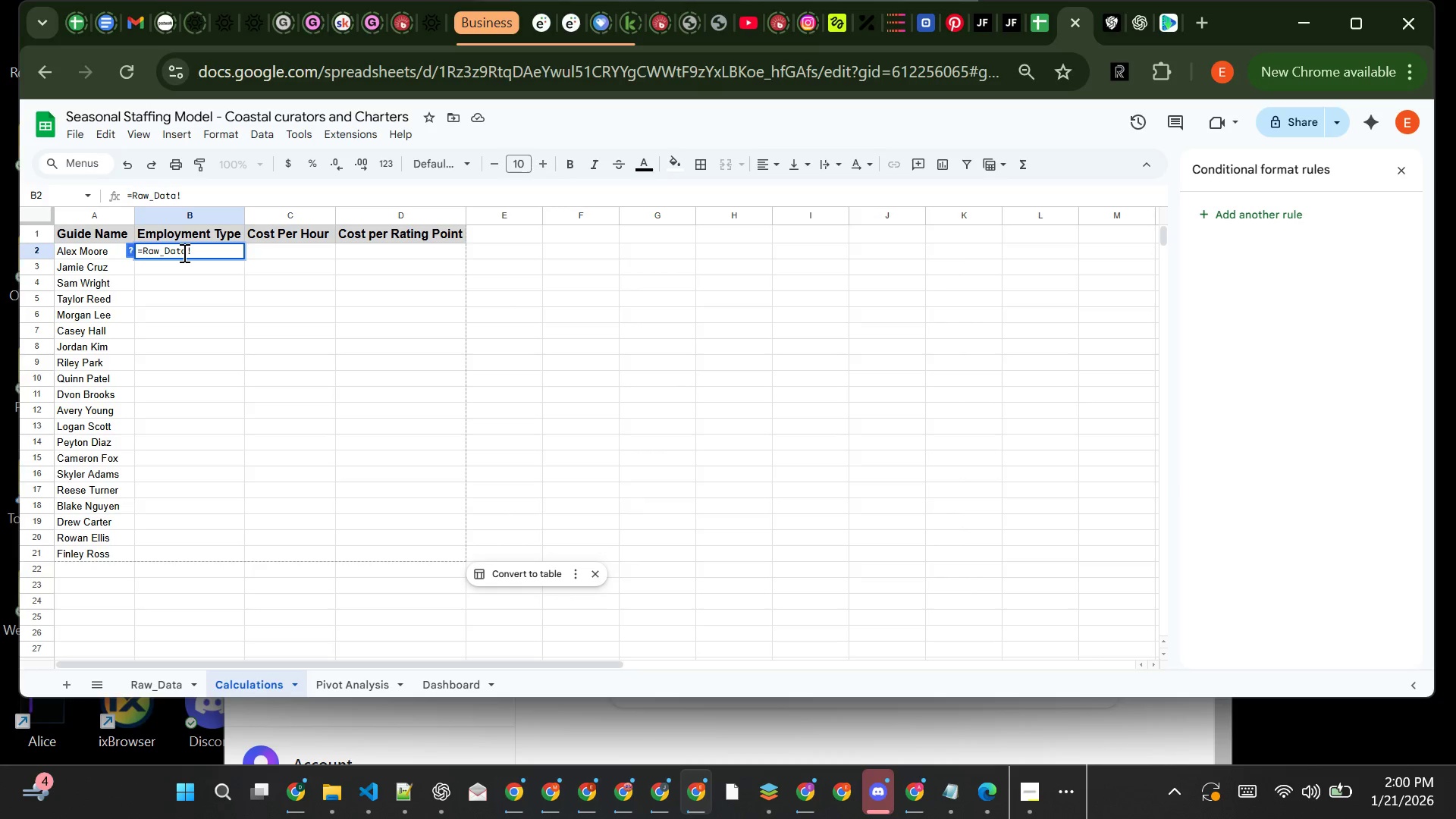 
type(B2)
 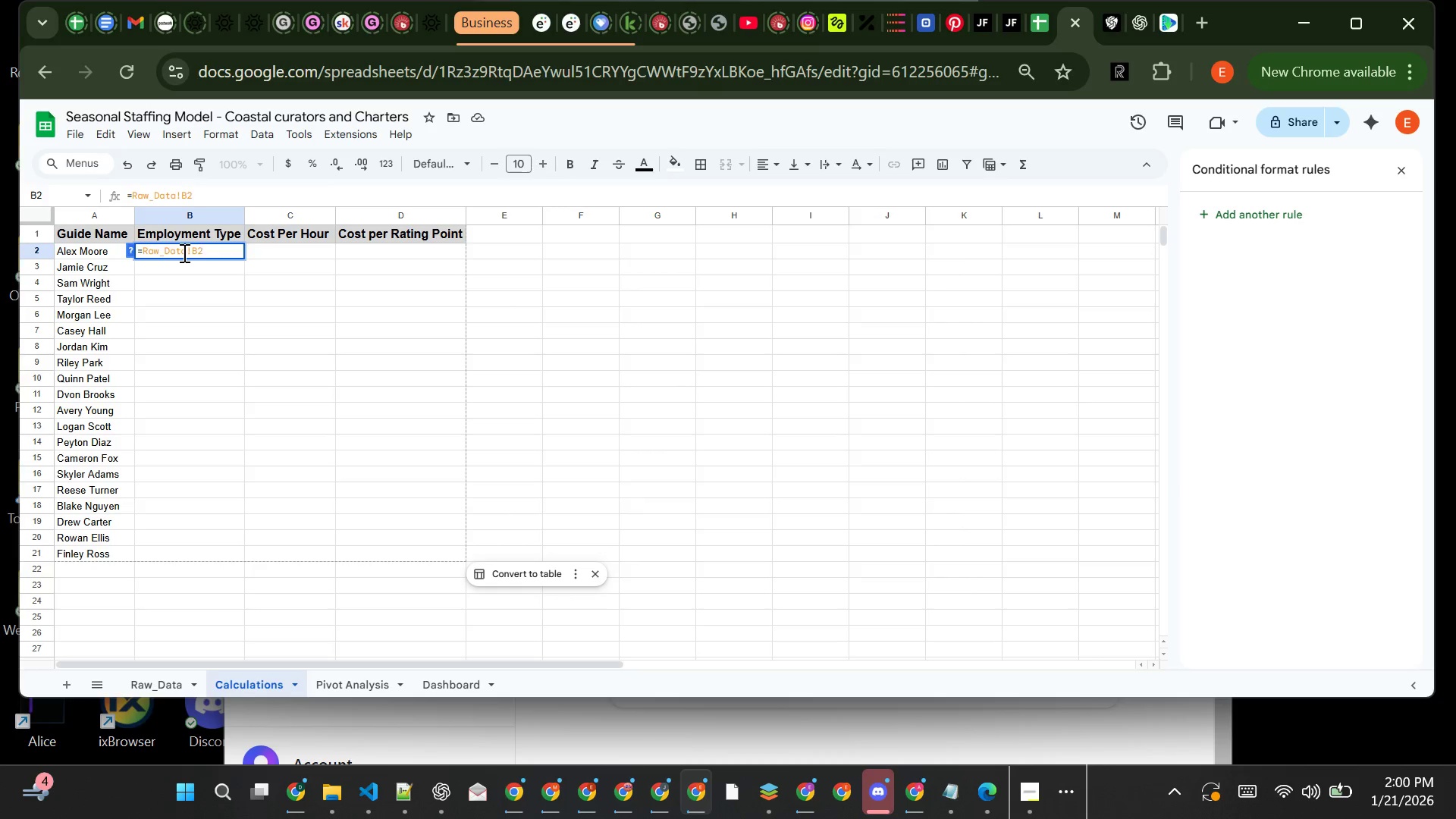 
key(Enter)
 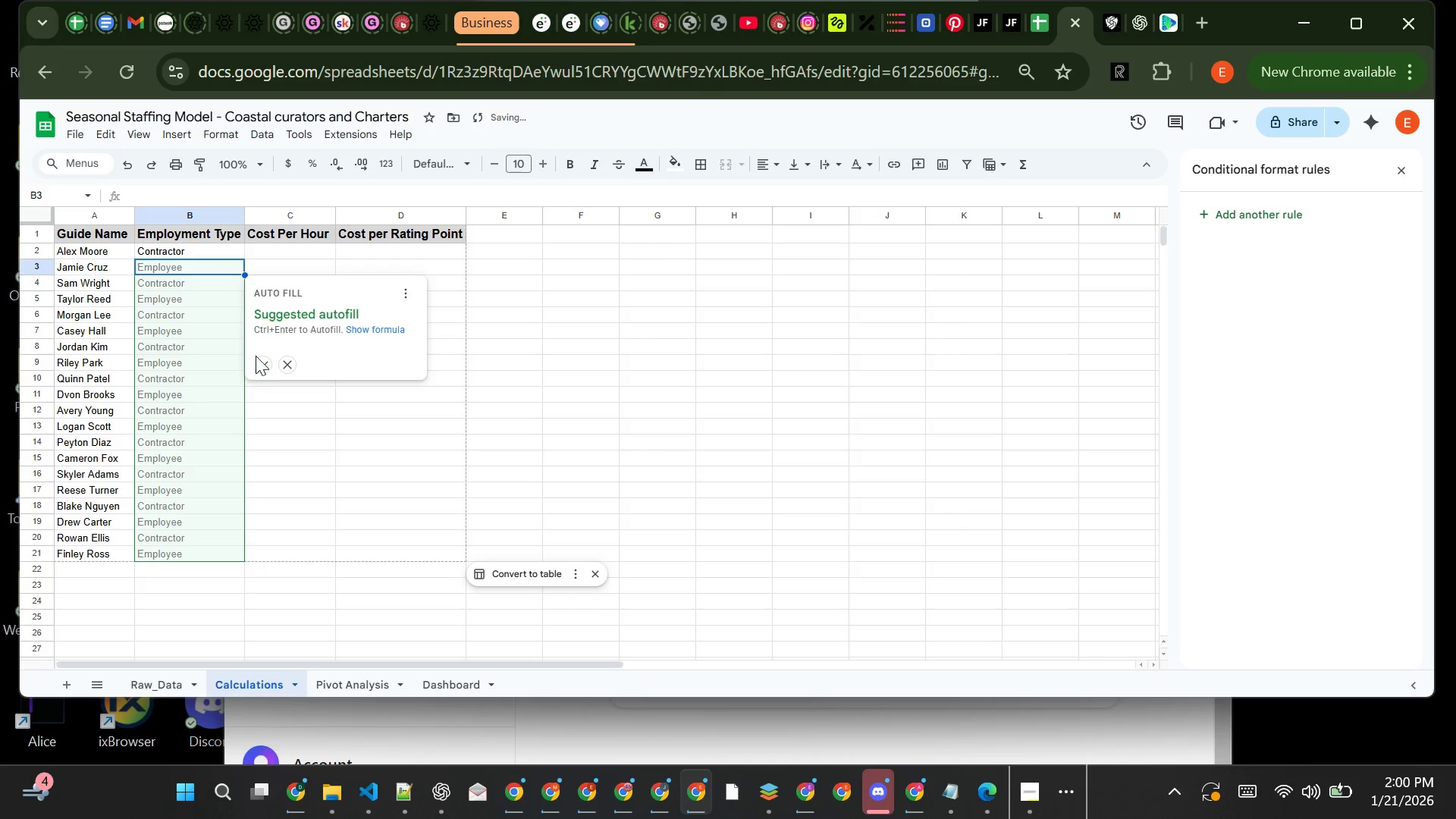 
left_click([263, 364])
 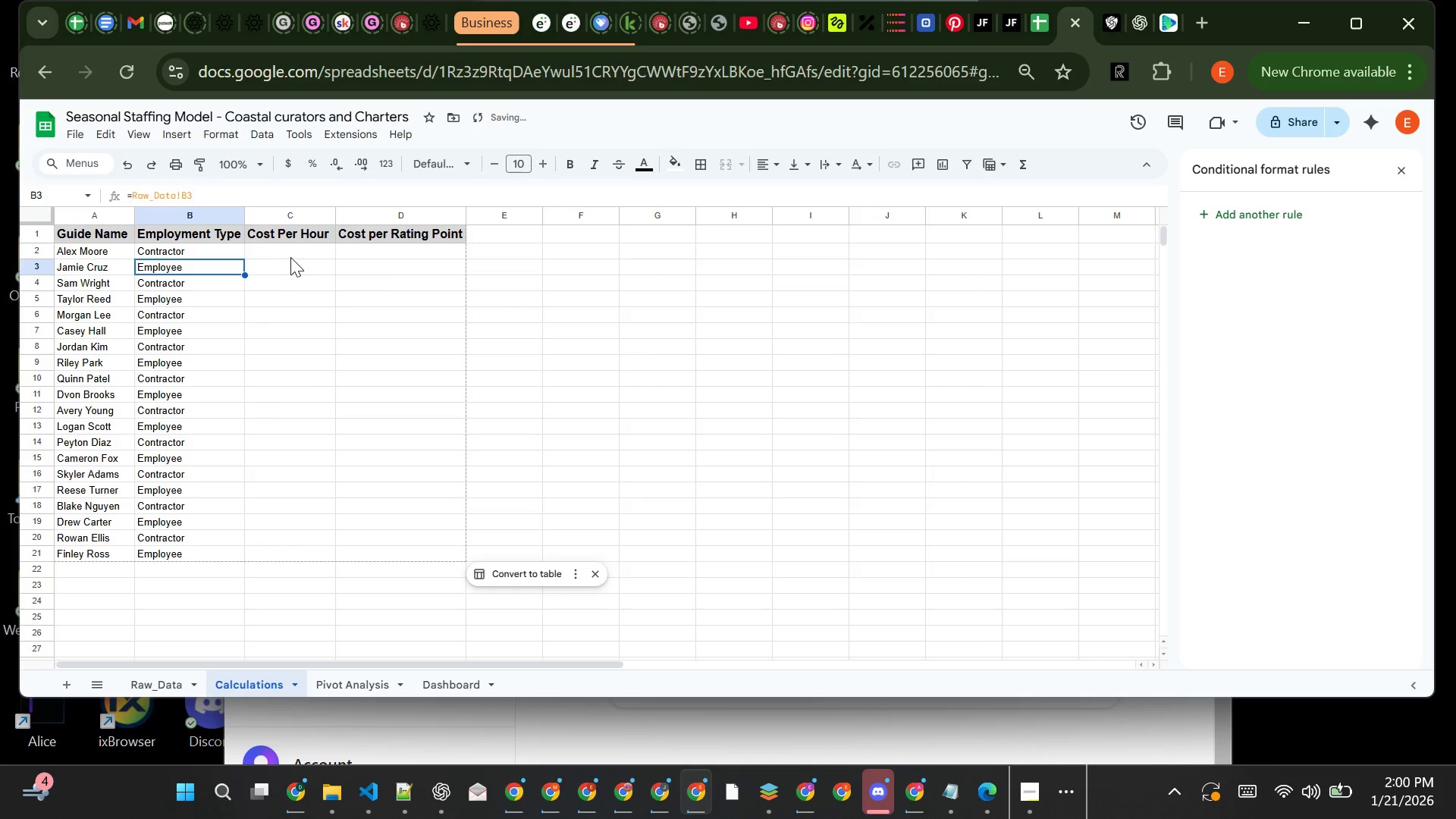 
left_click([292, 246])
 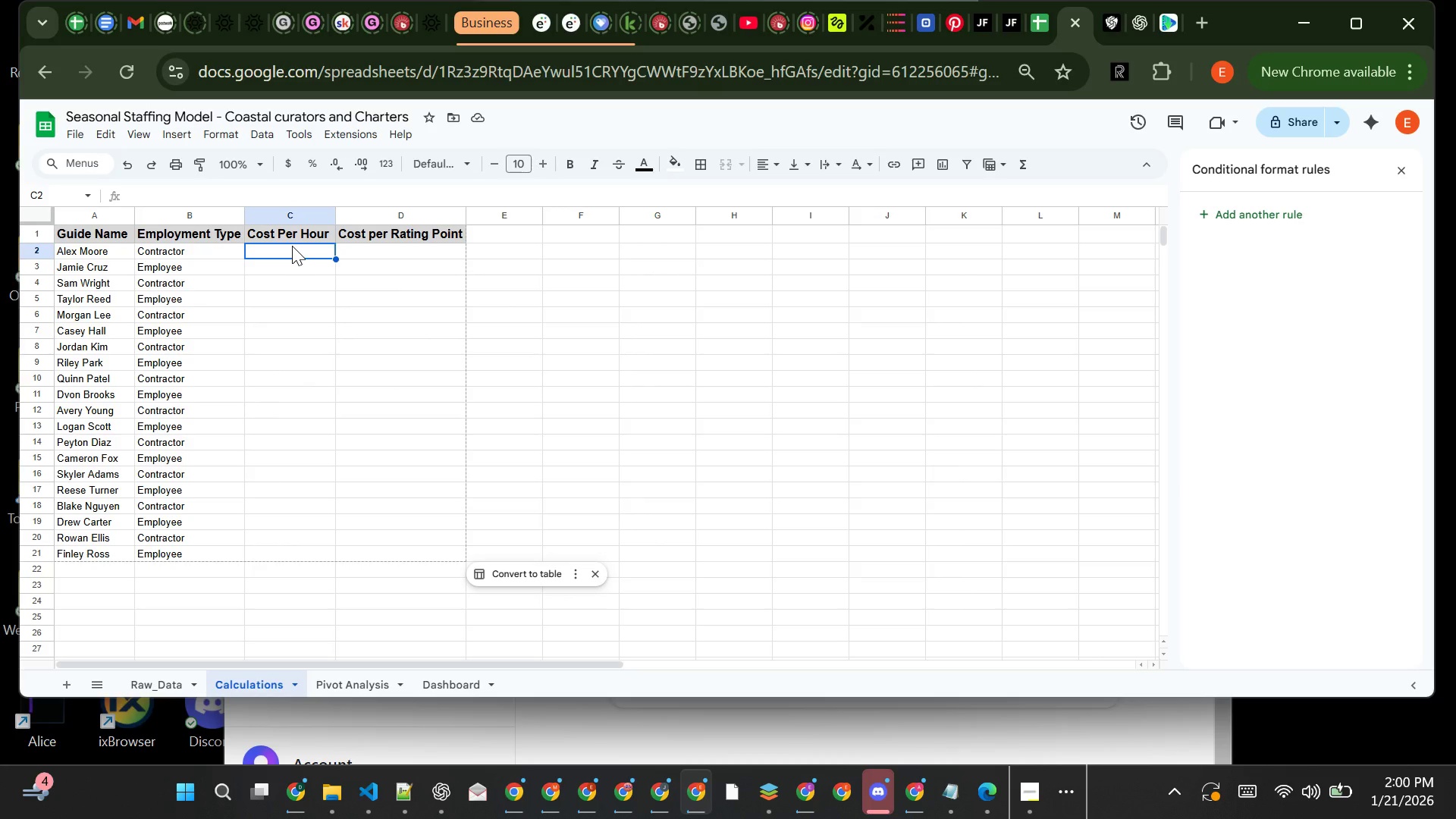 
wait(12.76)
 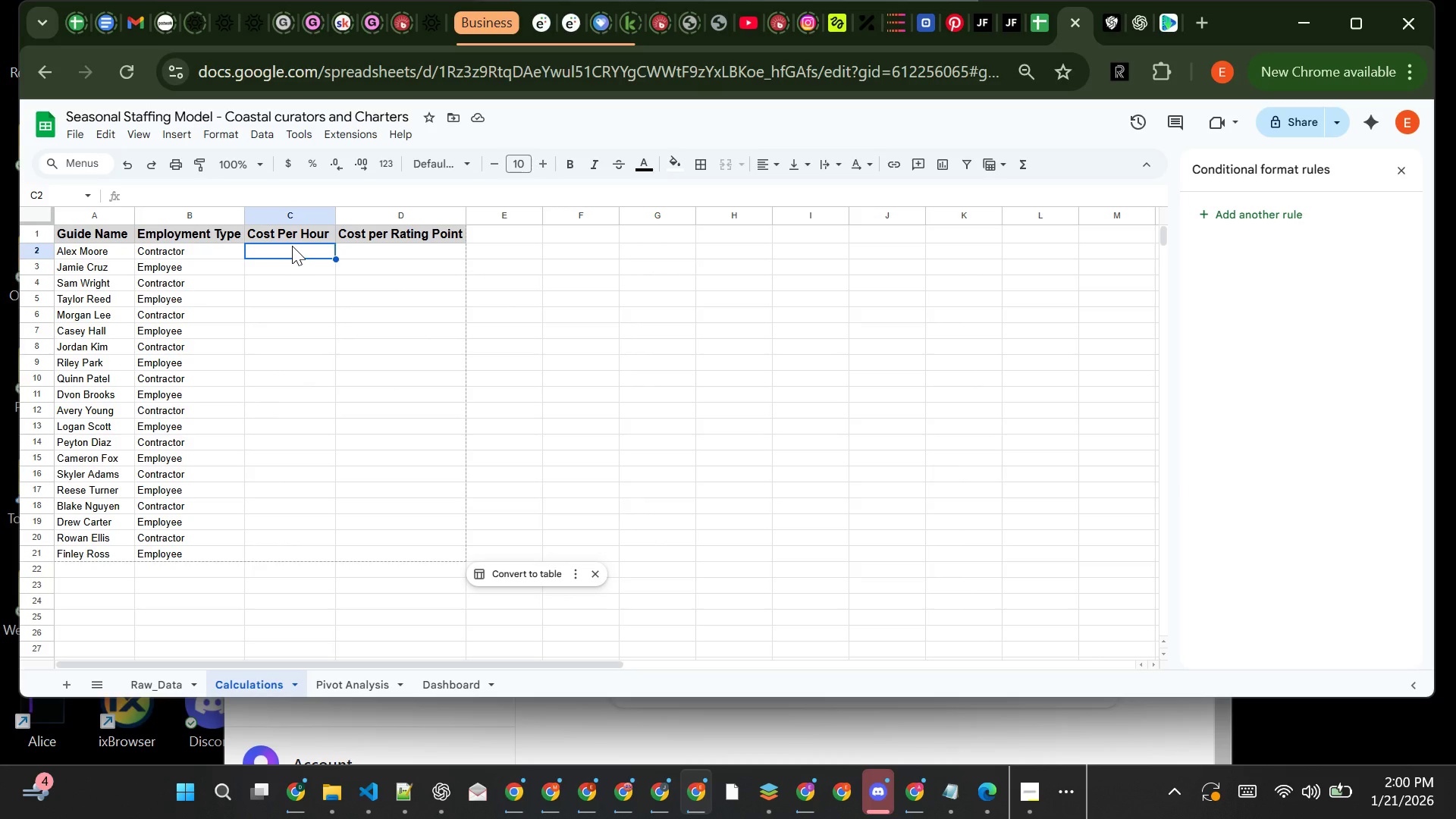 
left_click([174, 188])
 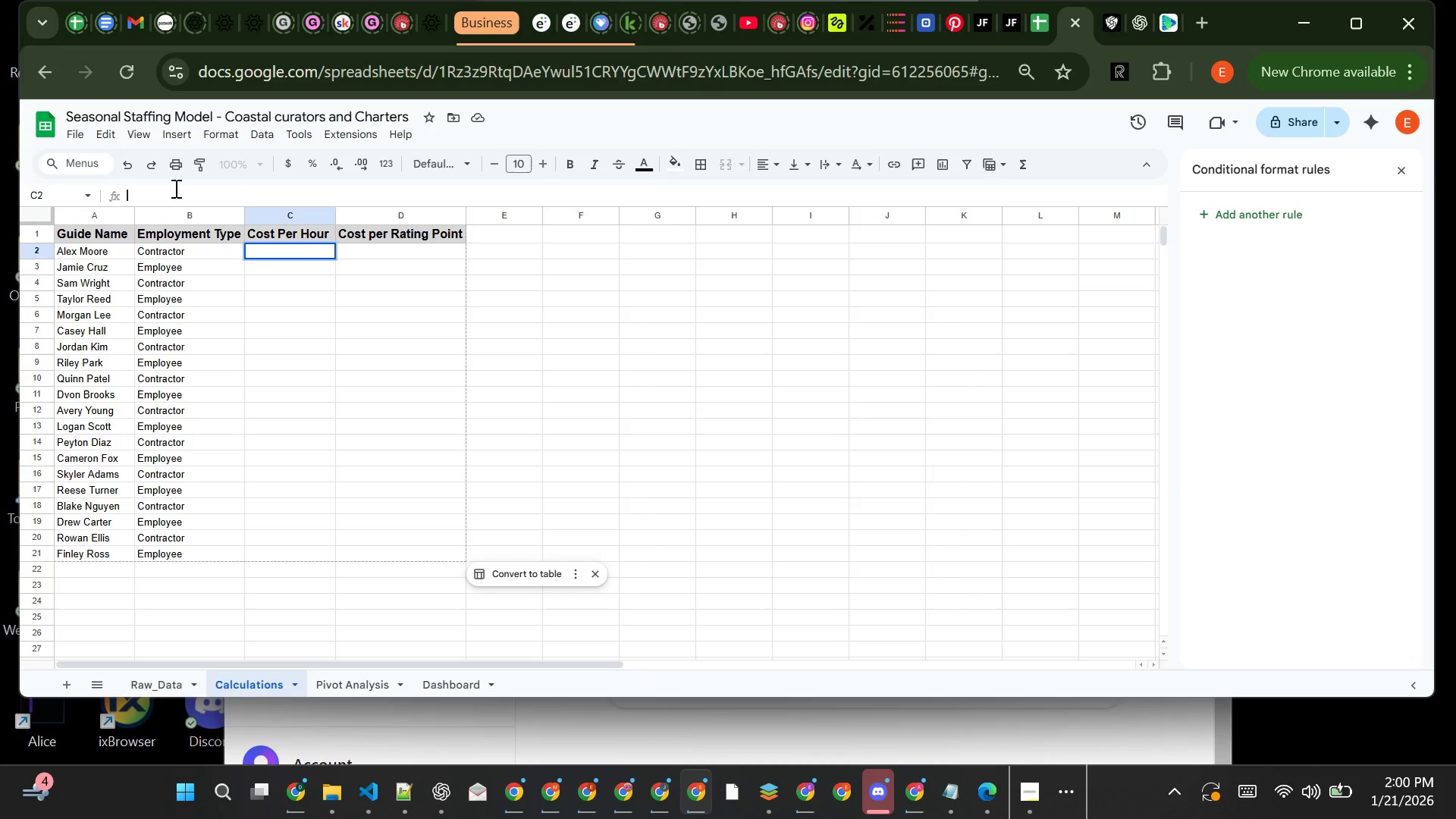 
type(=IF(B2)
 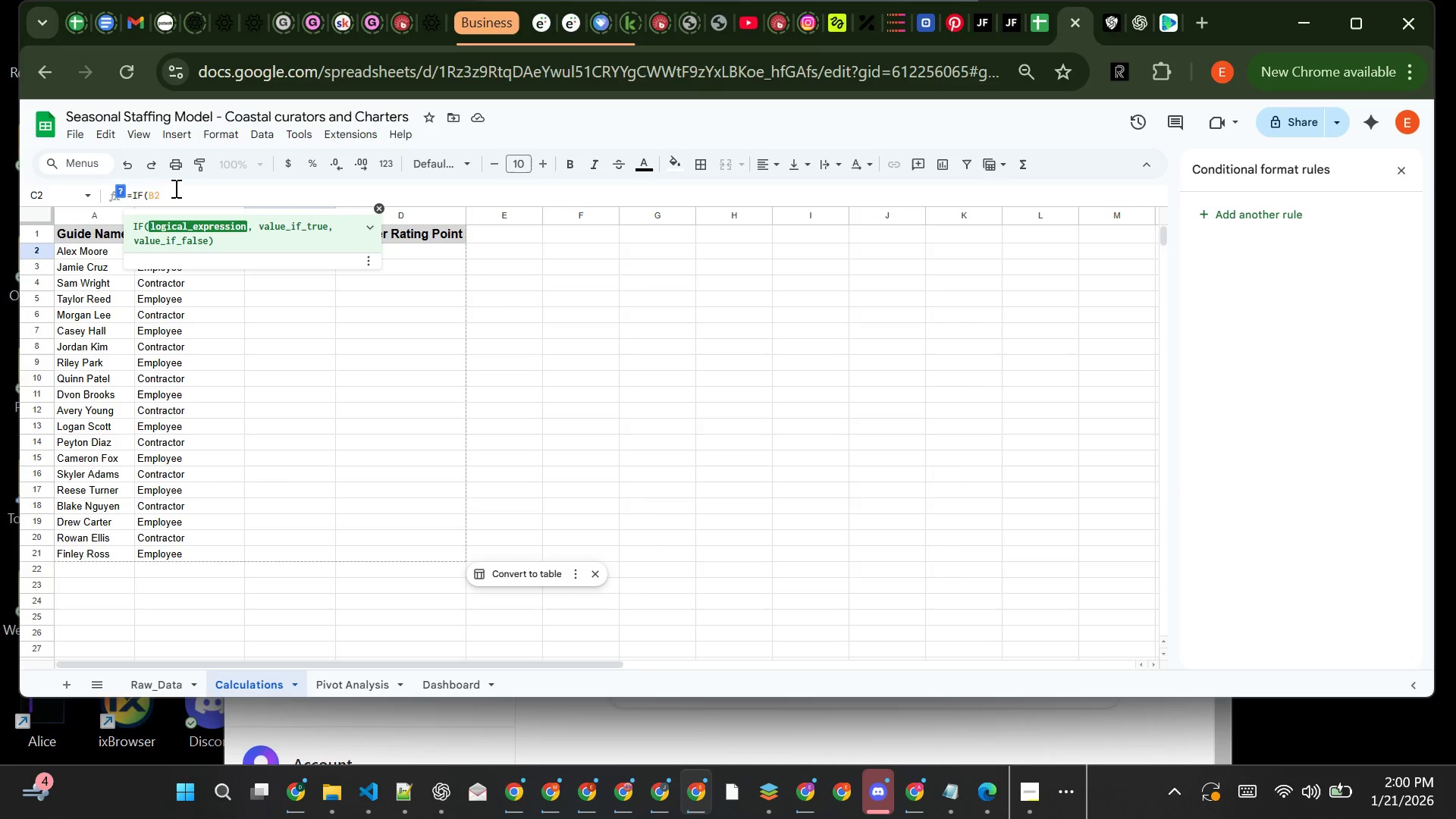 
key(Equal)
 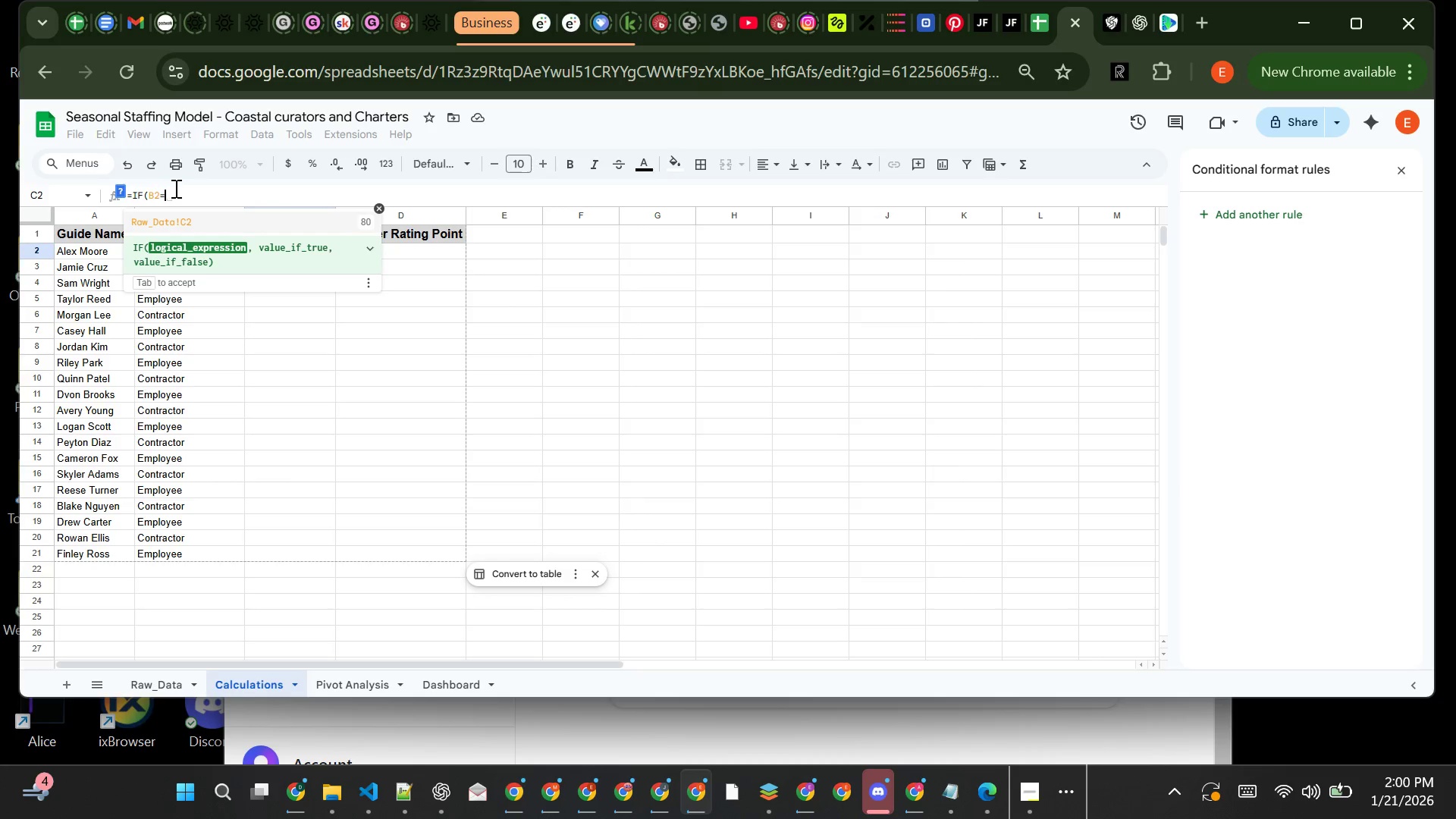 
key(Shift+ShiftRight)
 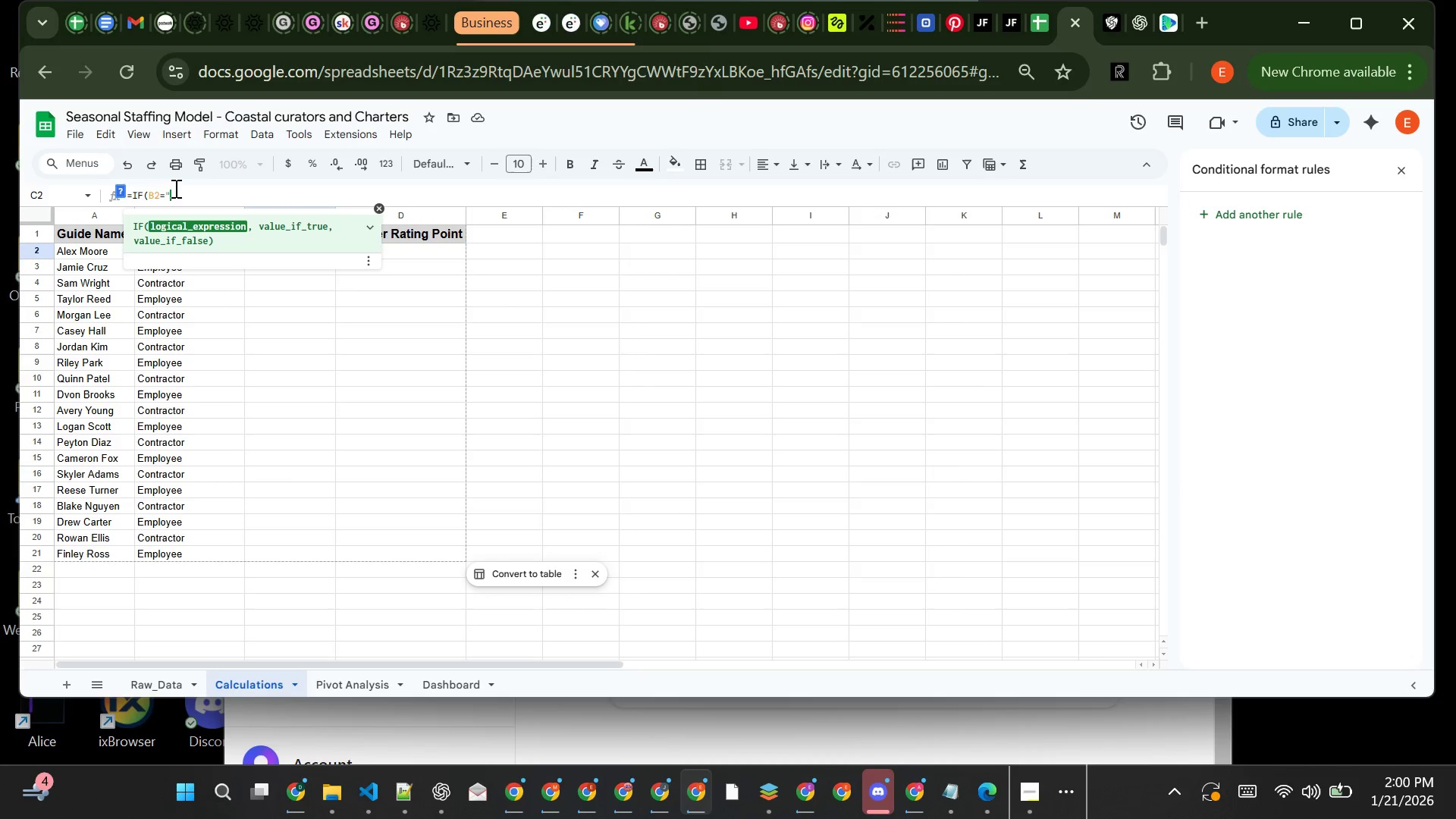 
key(Shift+Quote)
 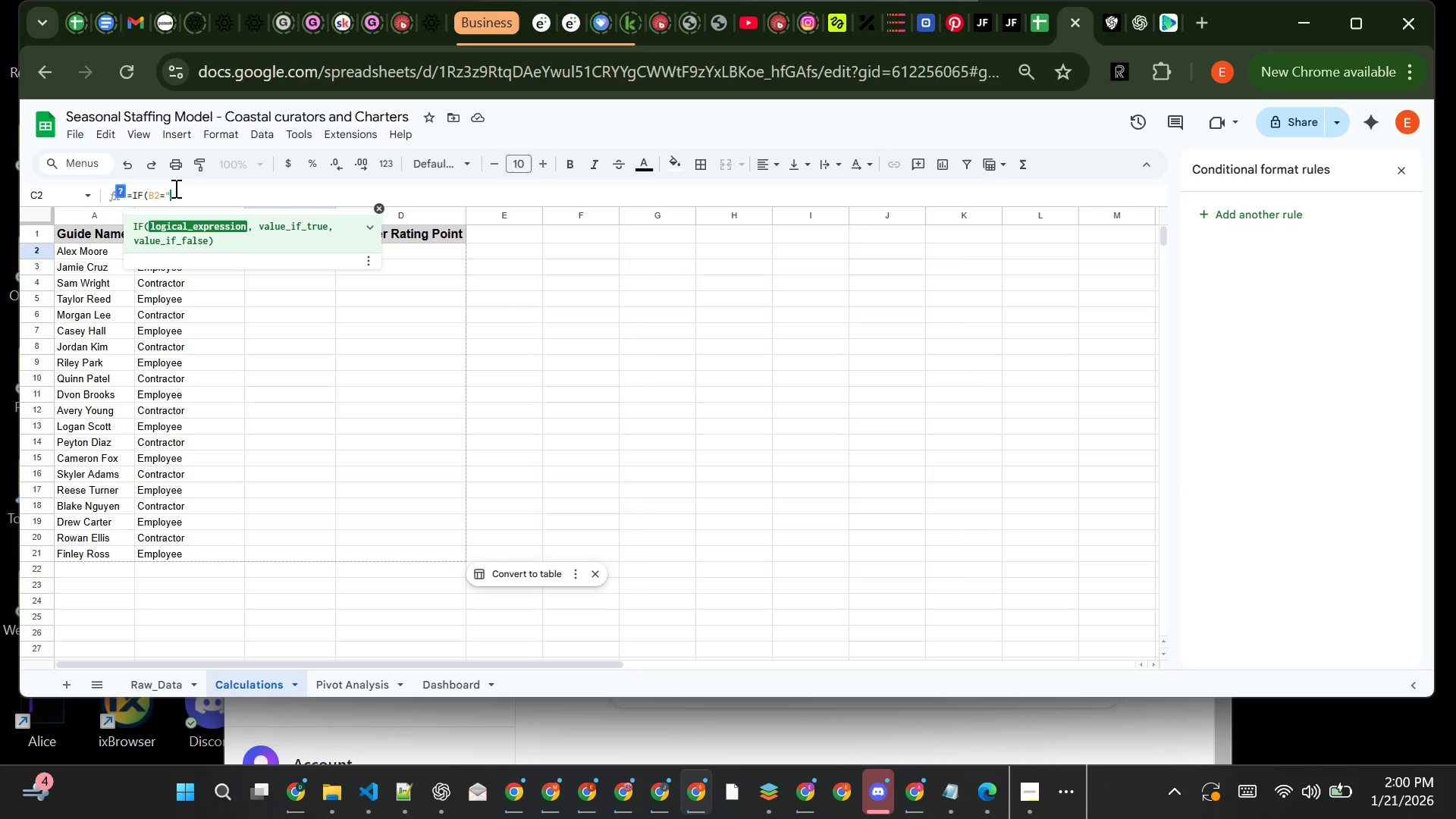 
type(e)
key(Backspace)
type(Employee",)
 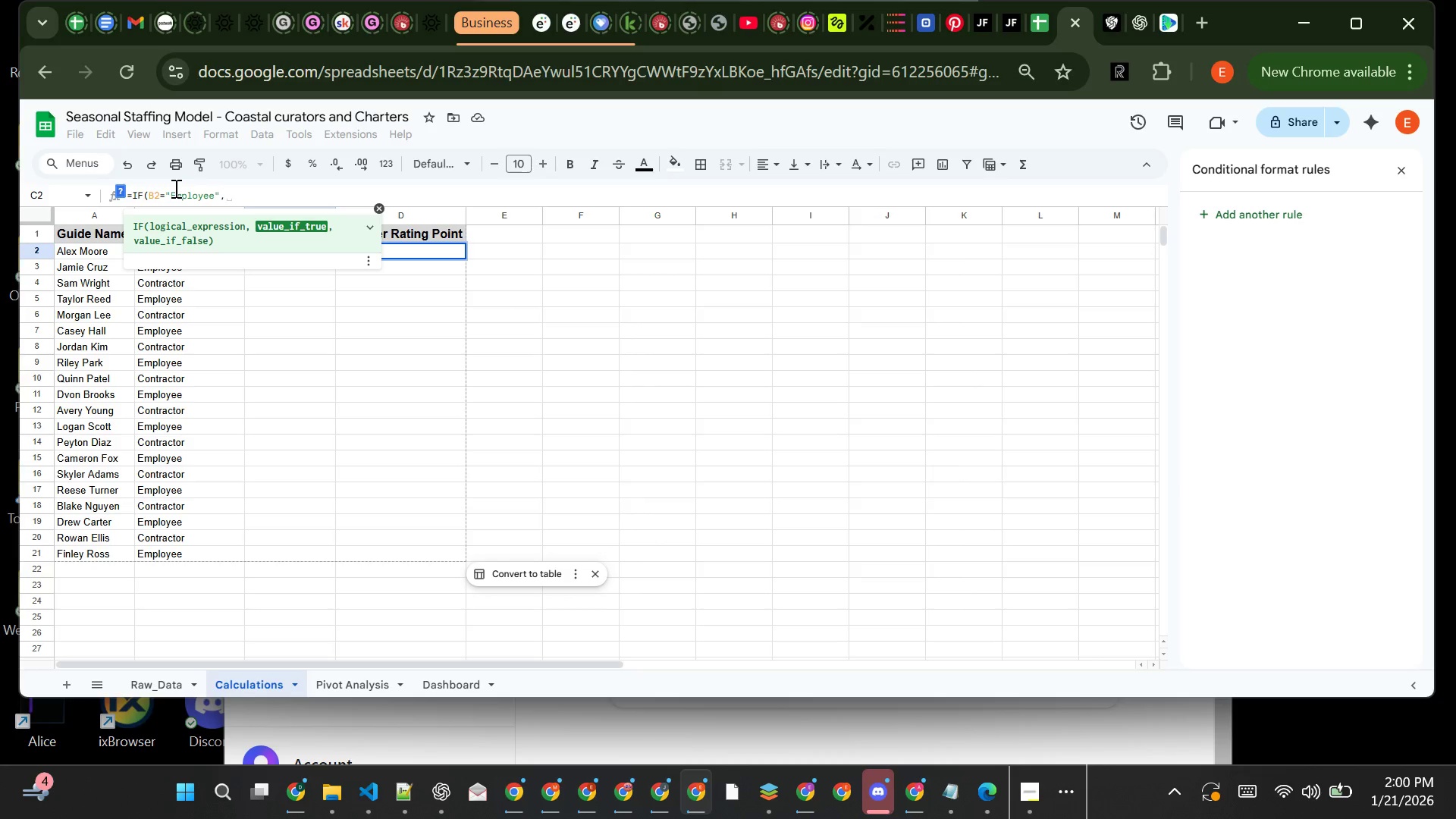 
wait(6.08)
 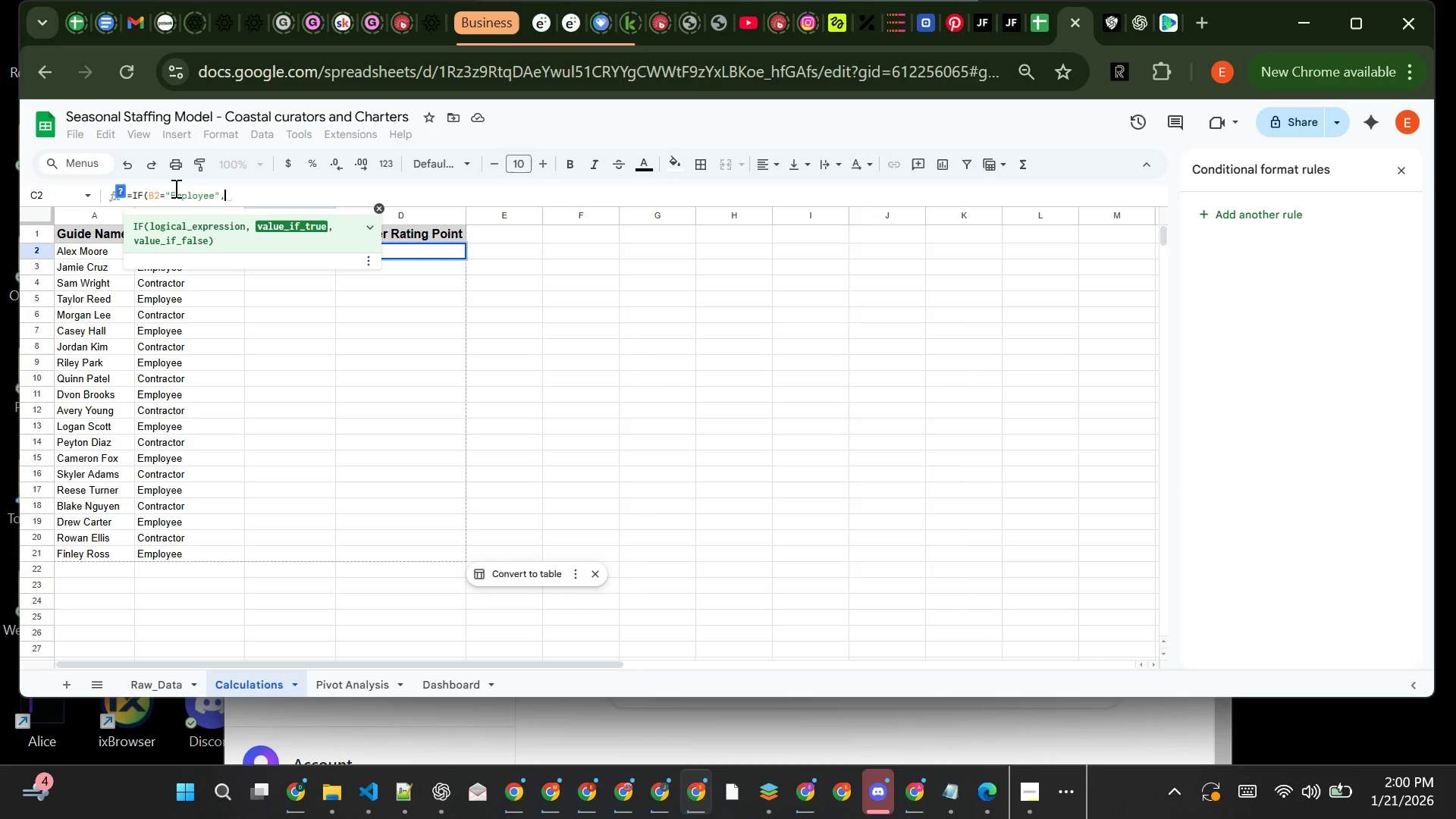 
type((Raw_Data)
 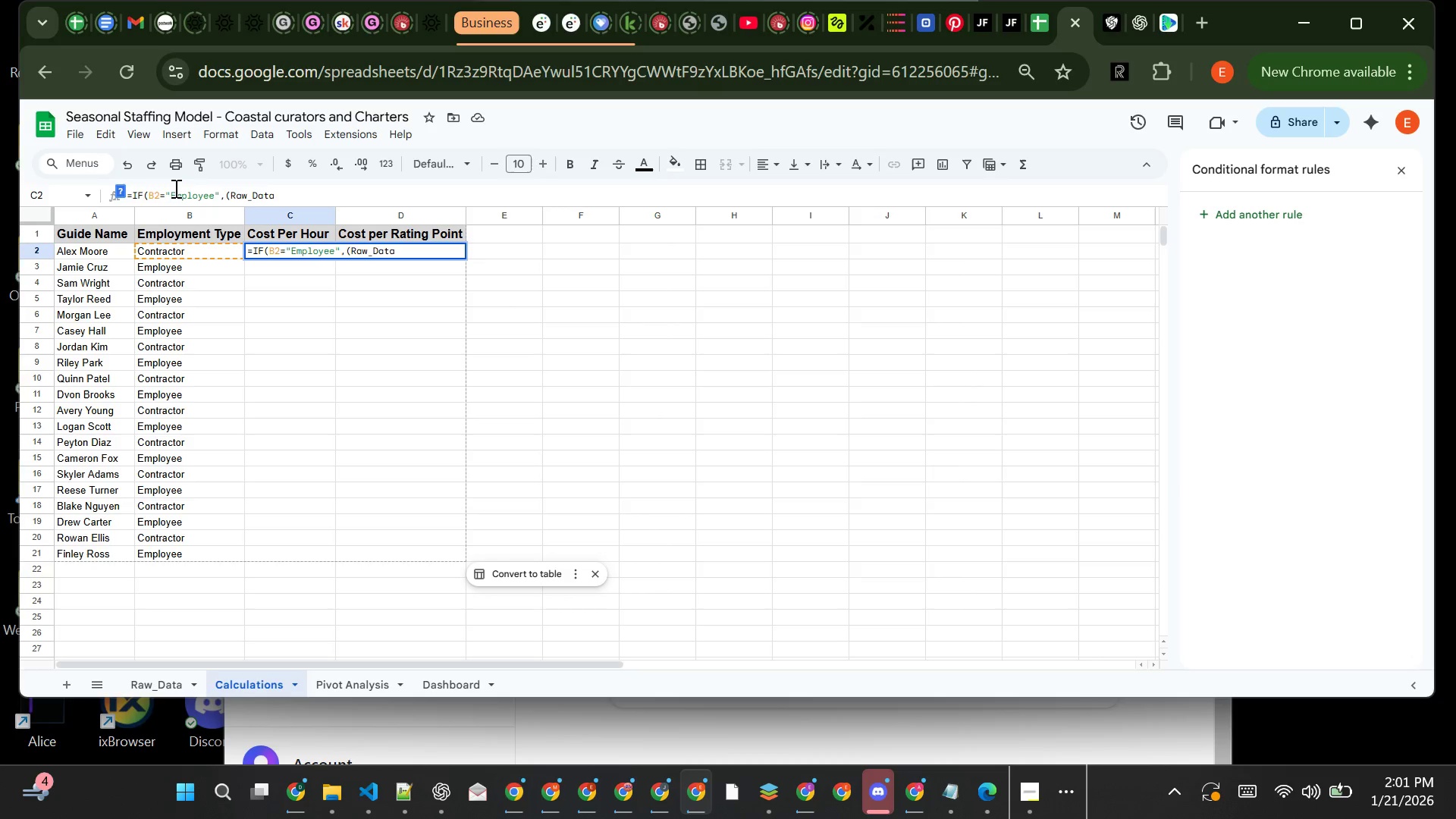 
key(Shift+1)
 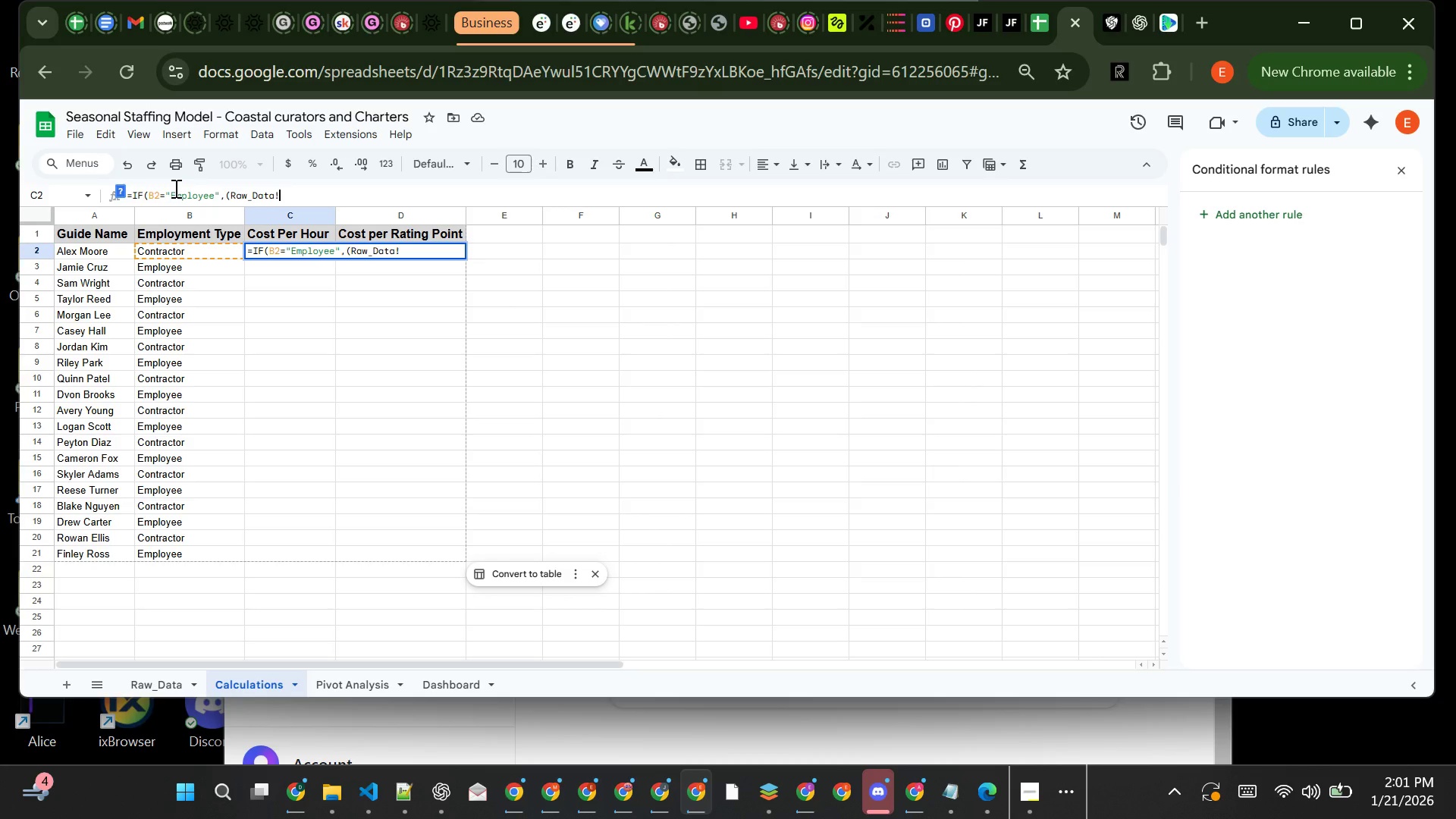 
type(D2)
 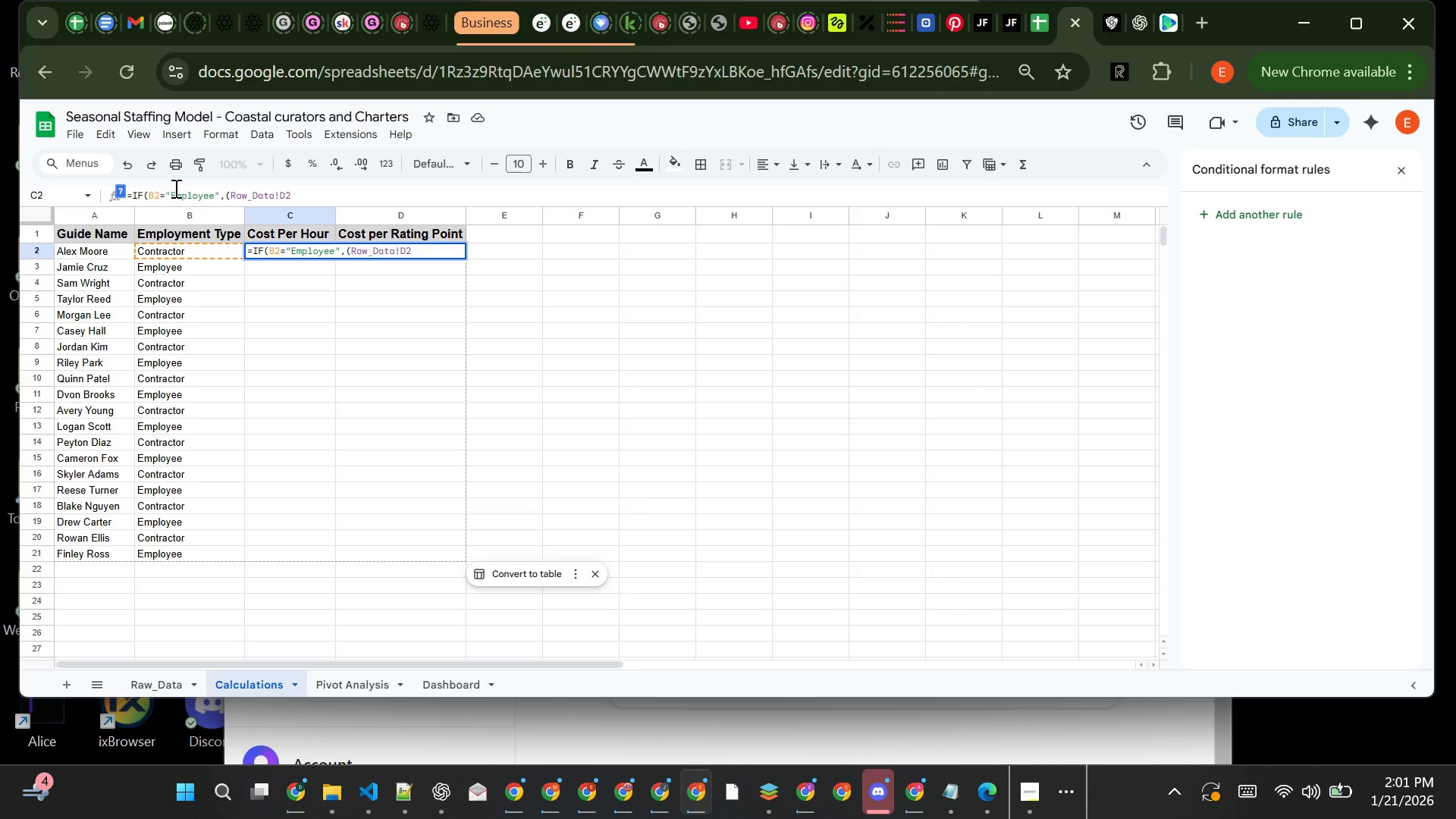 
type(*1)
 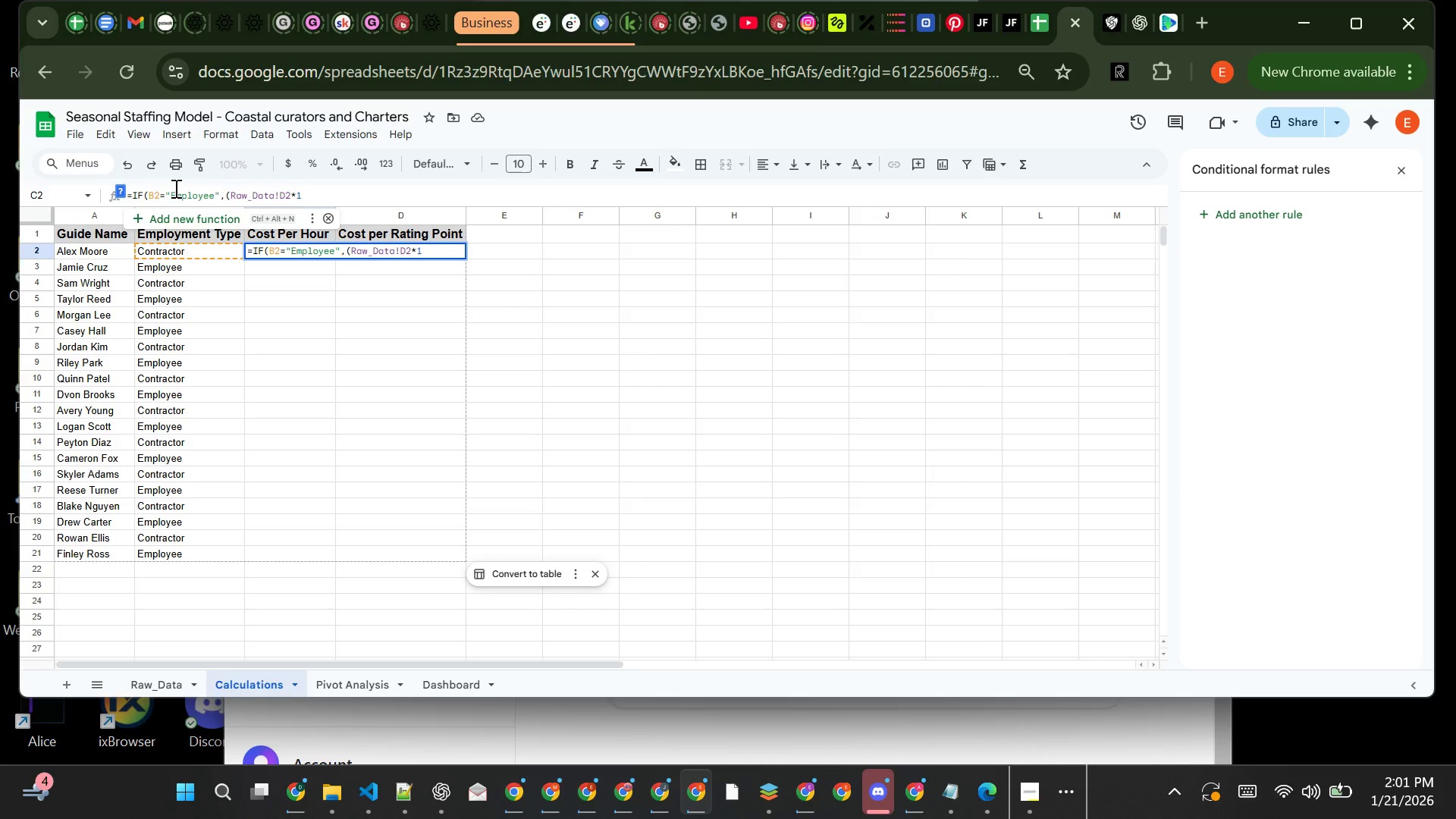 
type(.15)
 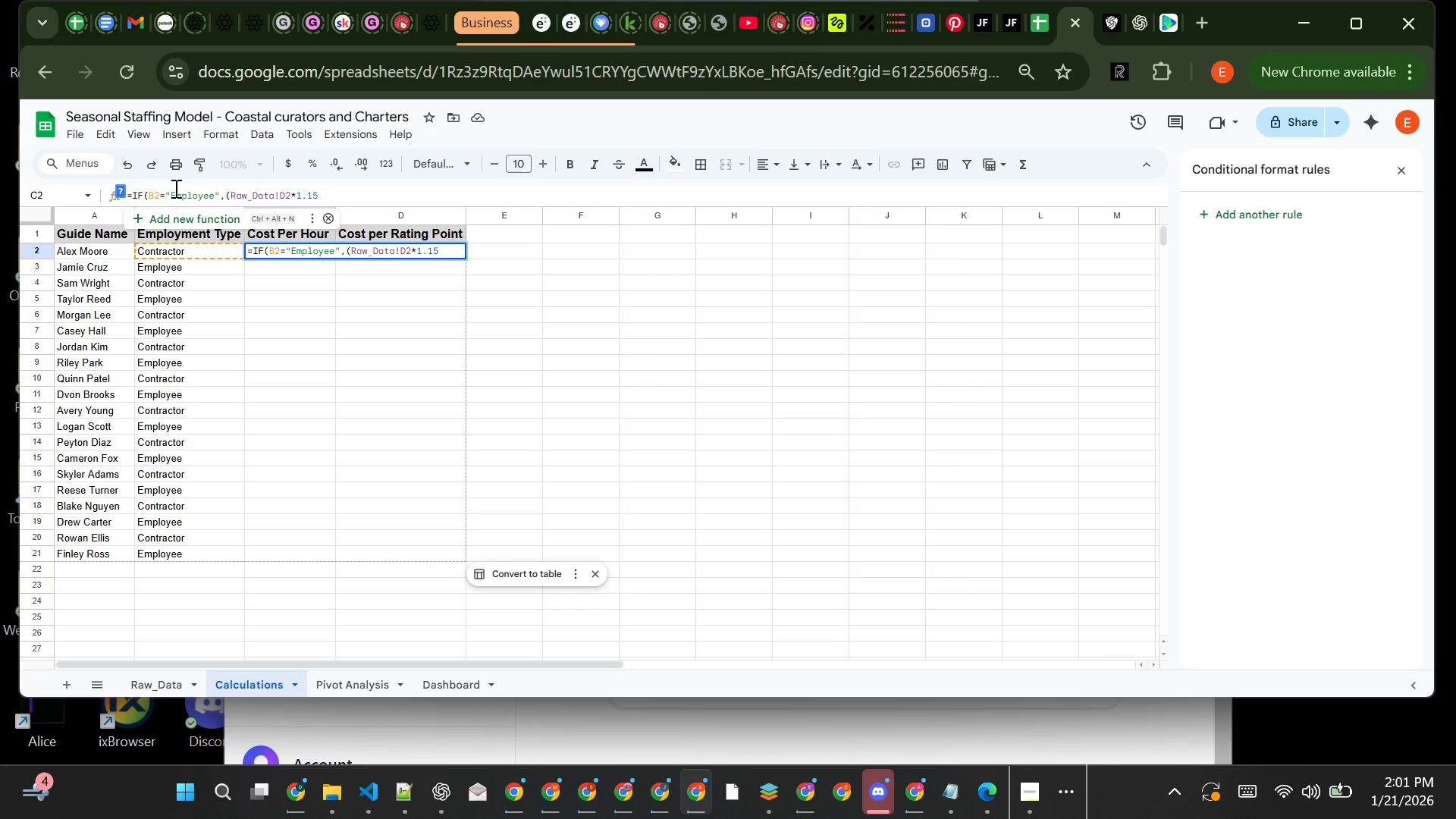 
wait(11.42)
 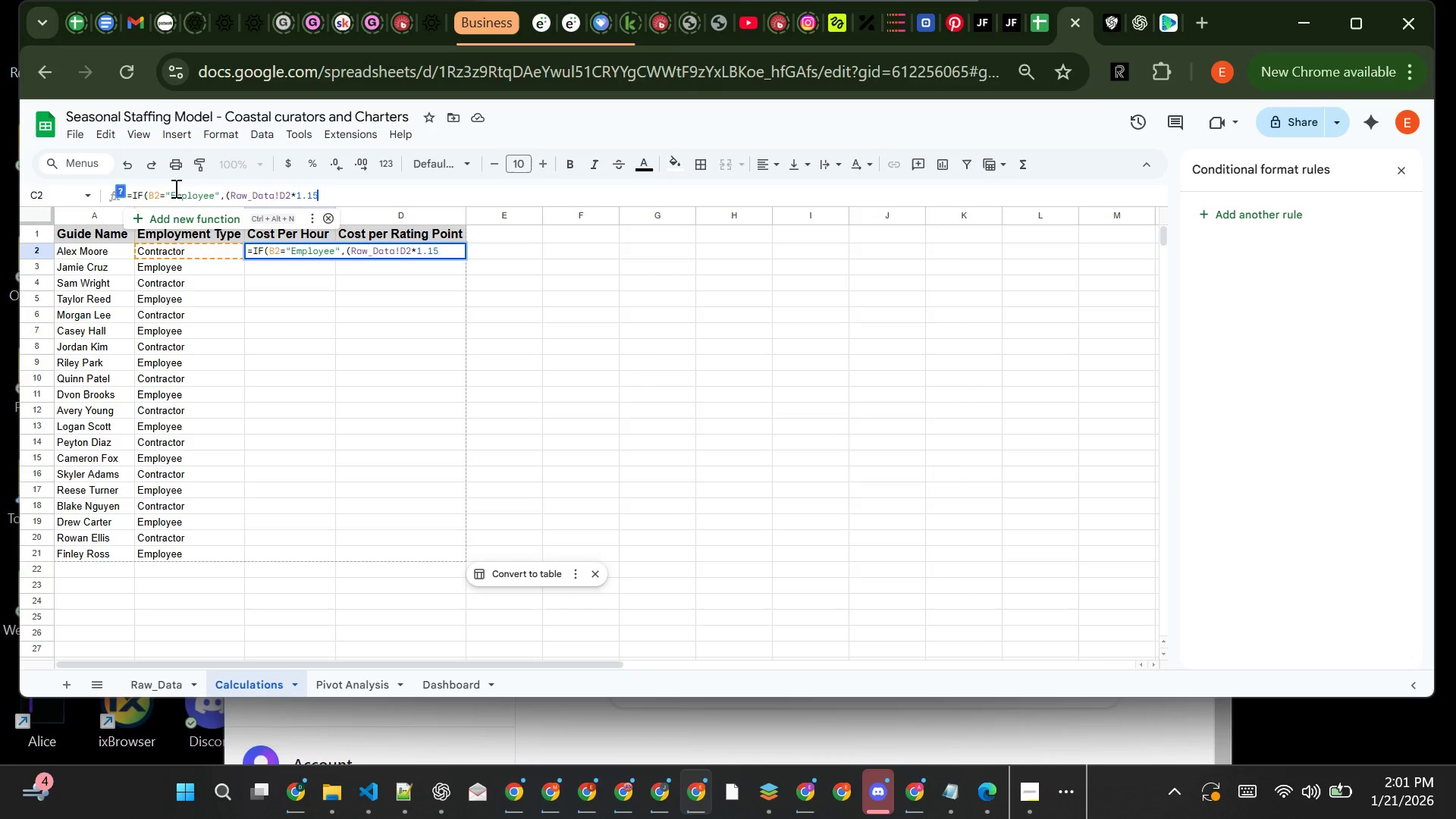 
type()/Raw_Data)
 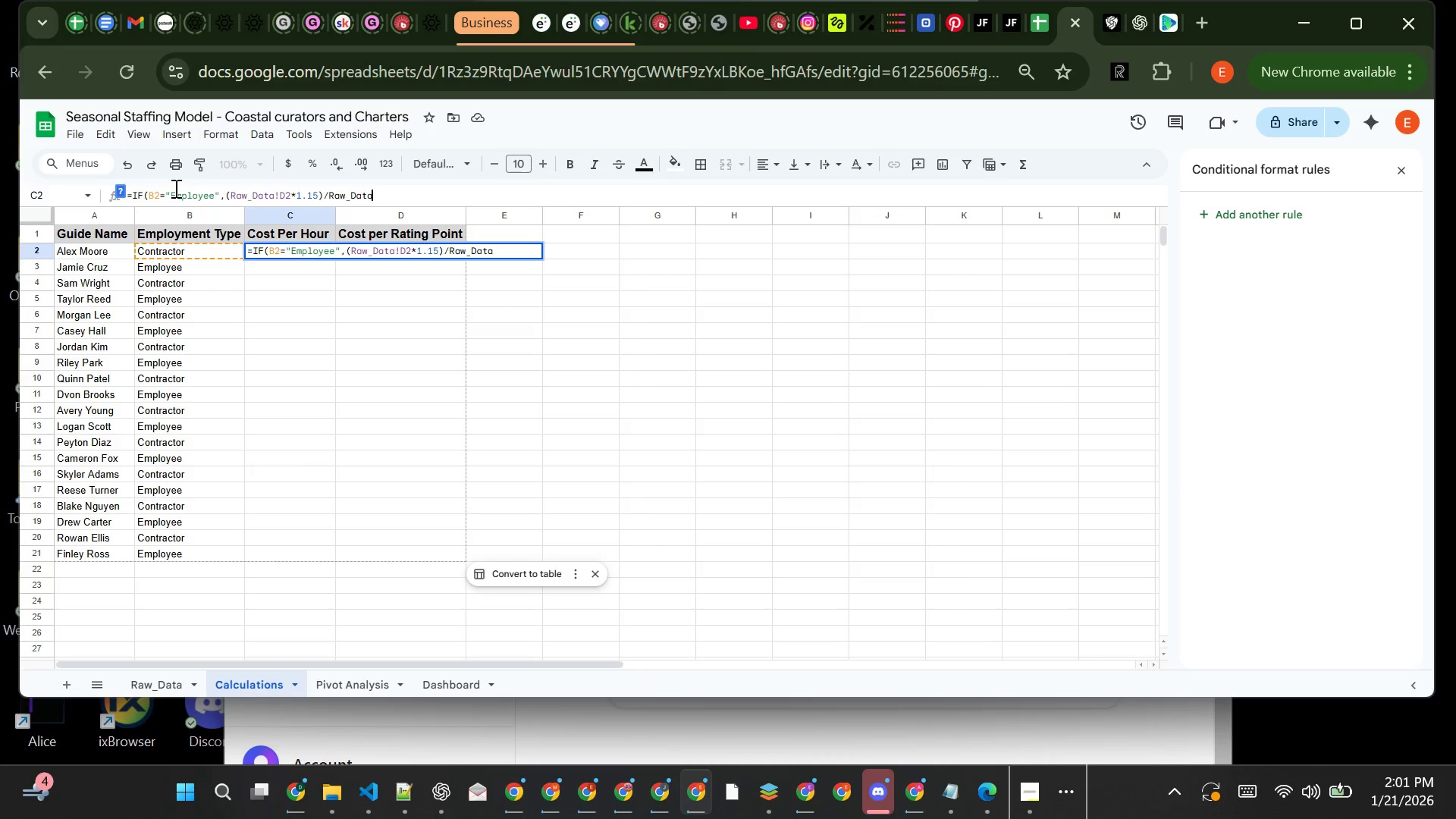 
type(!C2)
 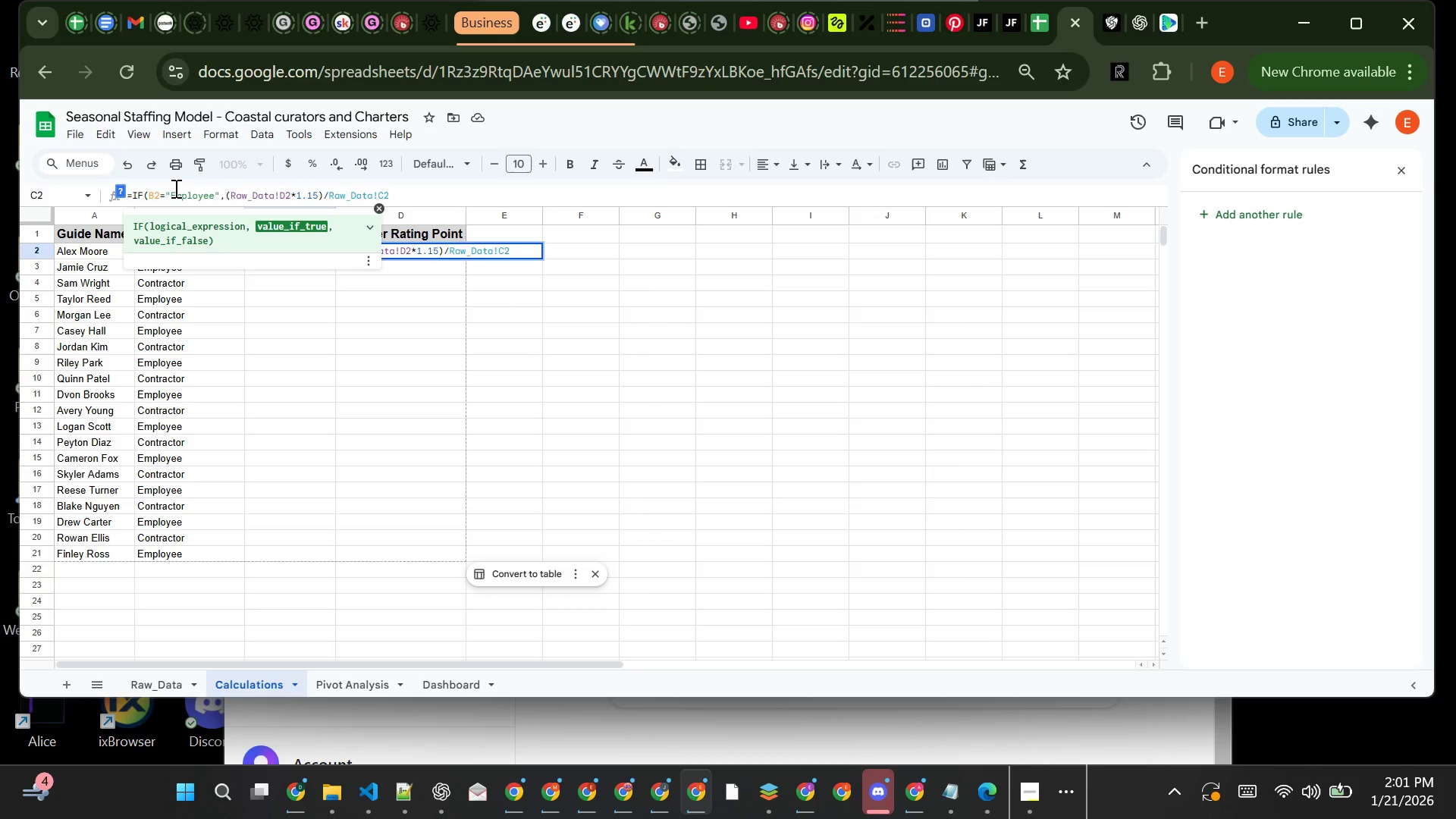 
type(,Raw_Data!D2)
 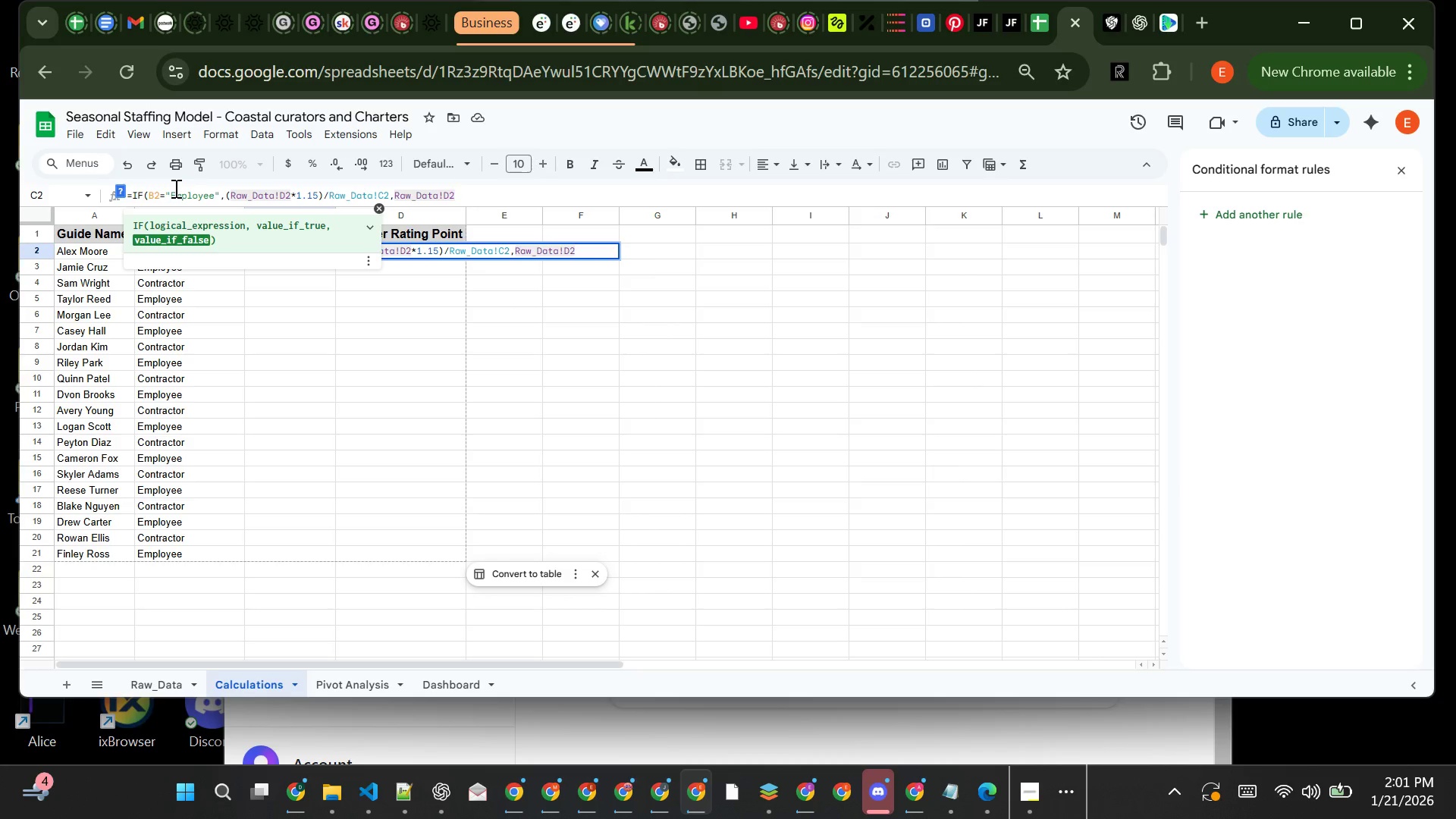 
type(/Raw_Data!C2))
 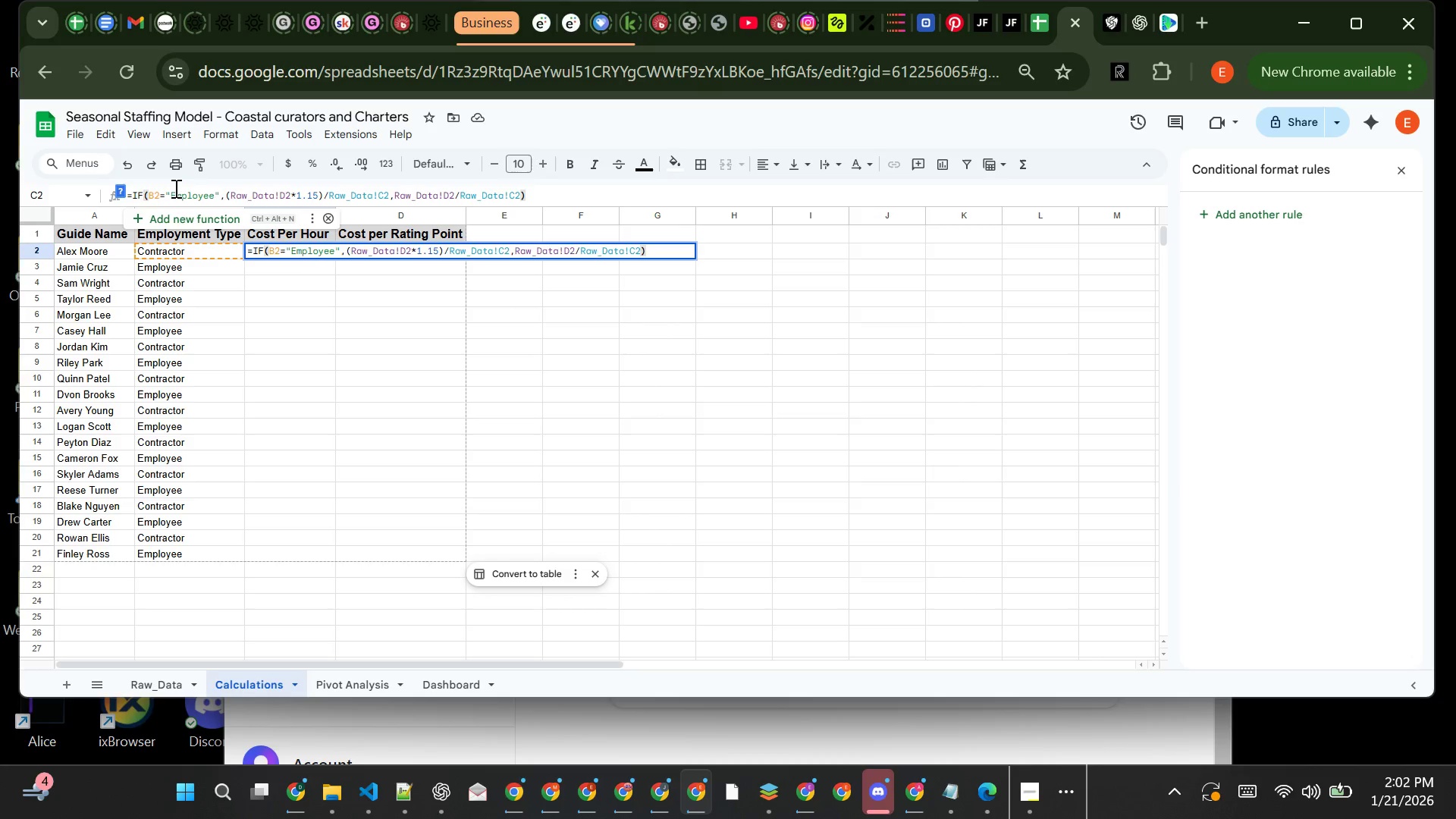 
key(Enter)
 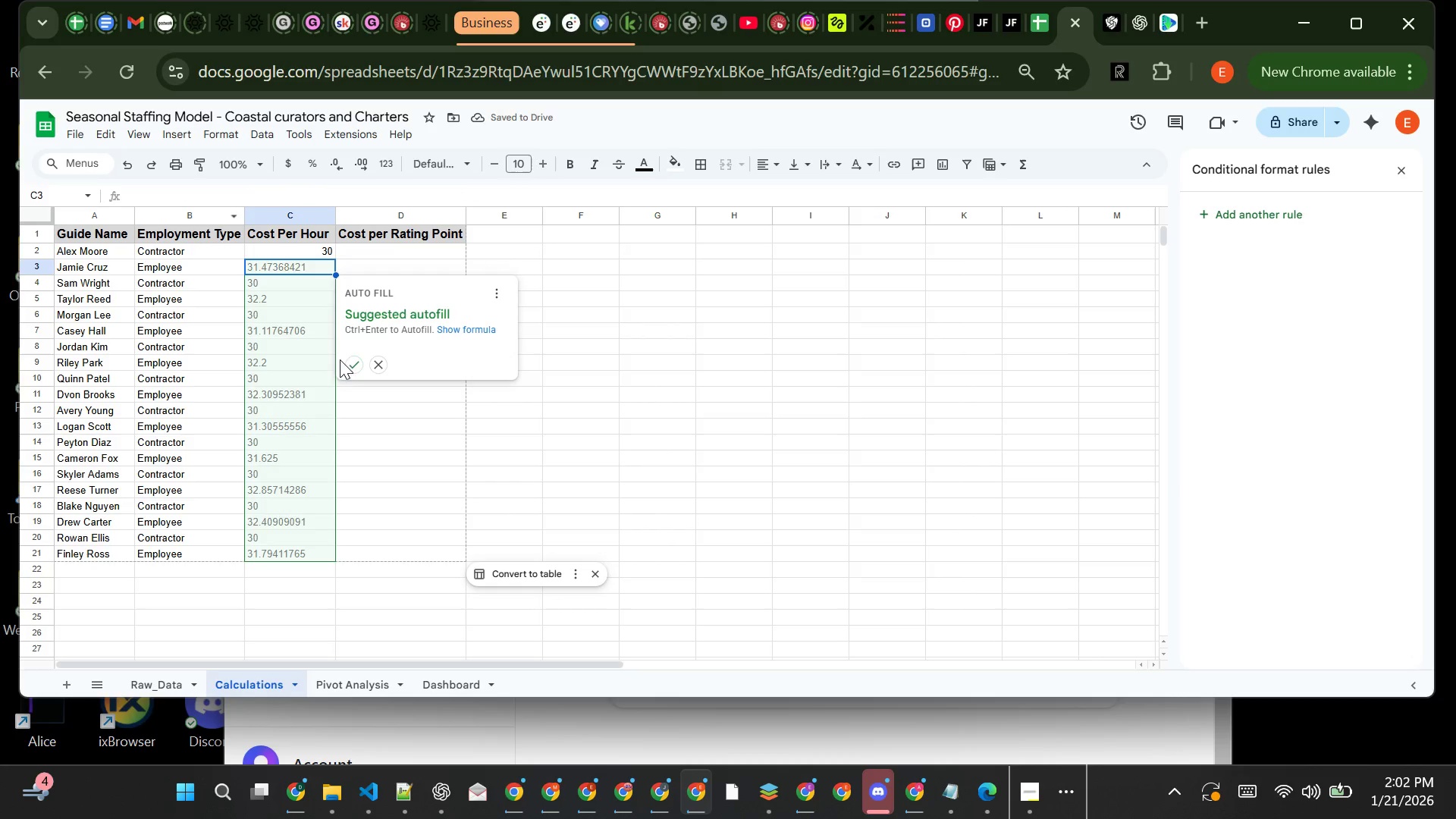 
wait(7.08)
 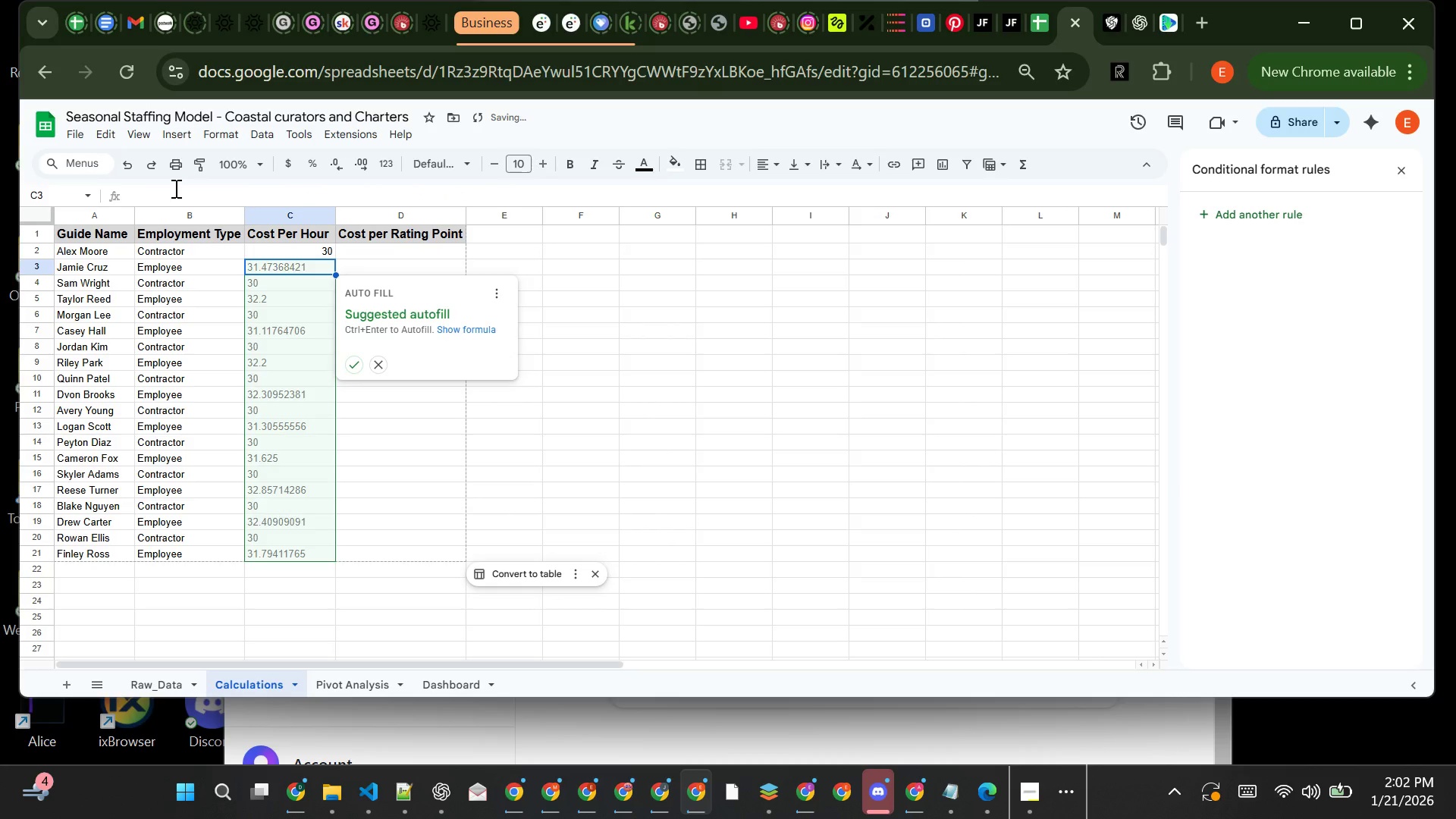 
left_click([352, 359])
 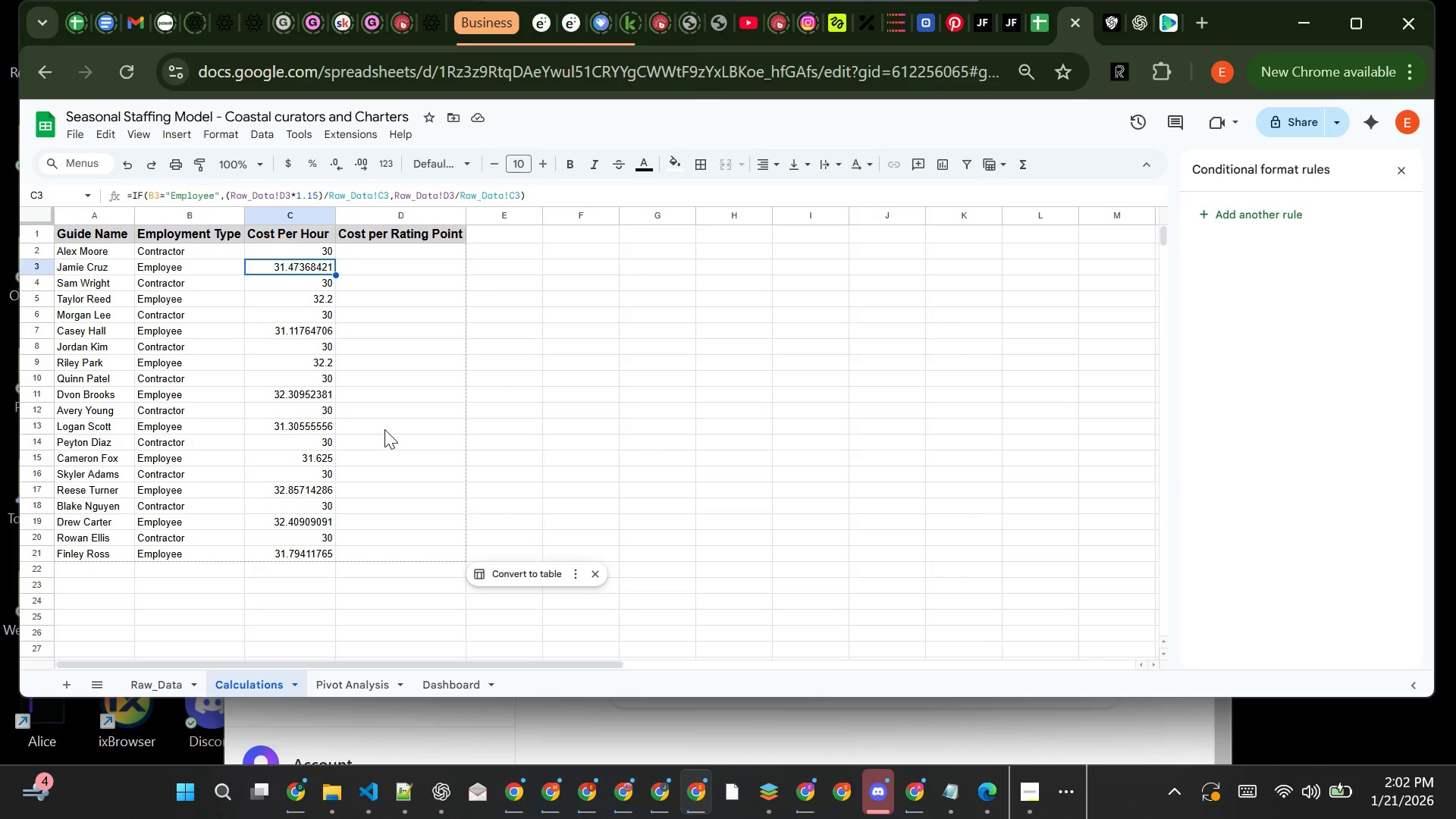 
wait(21.5)
 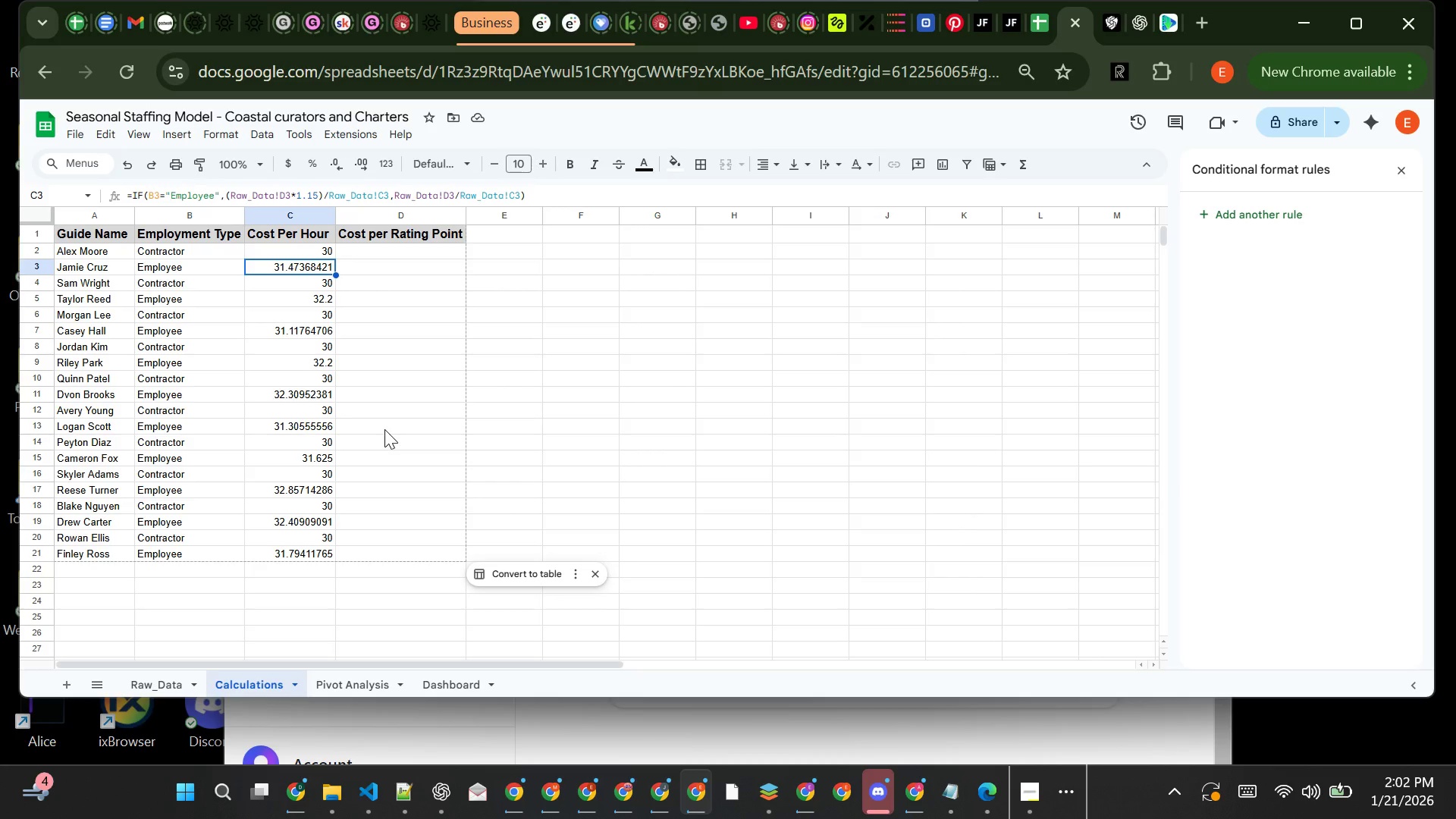 
left_click([292, 447])
 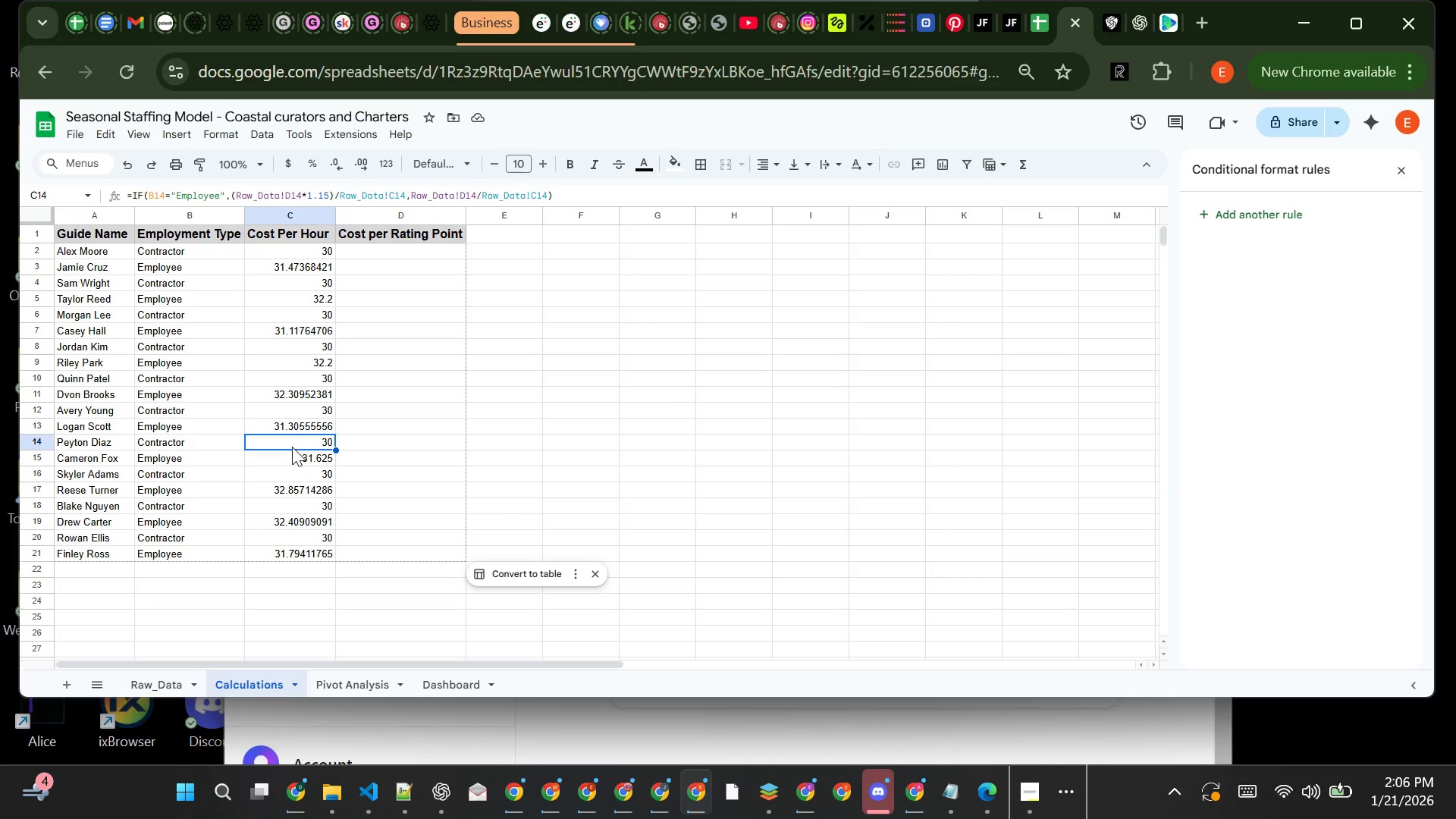 
wait(215.62)
 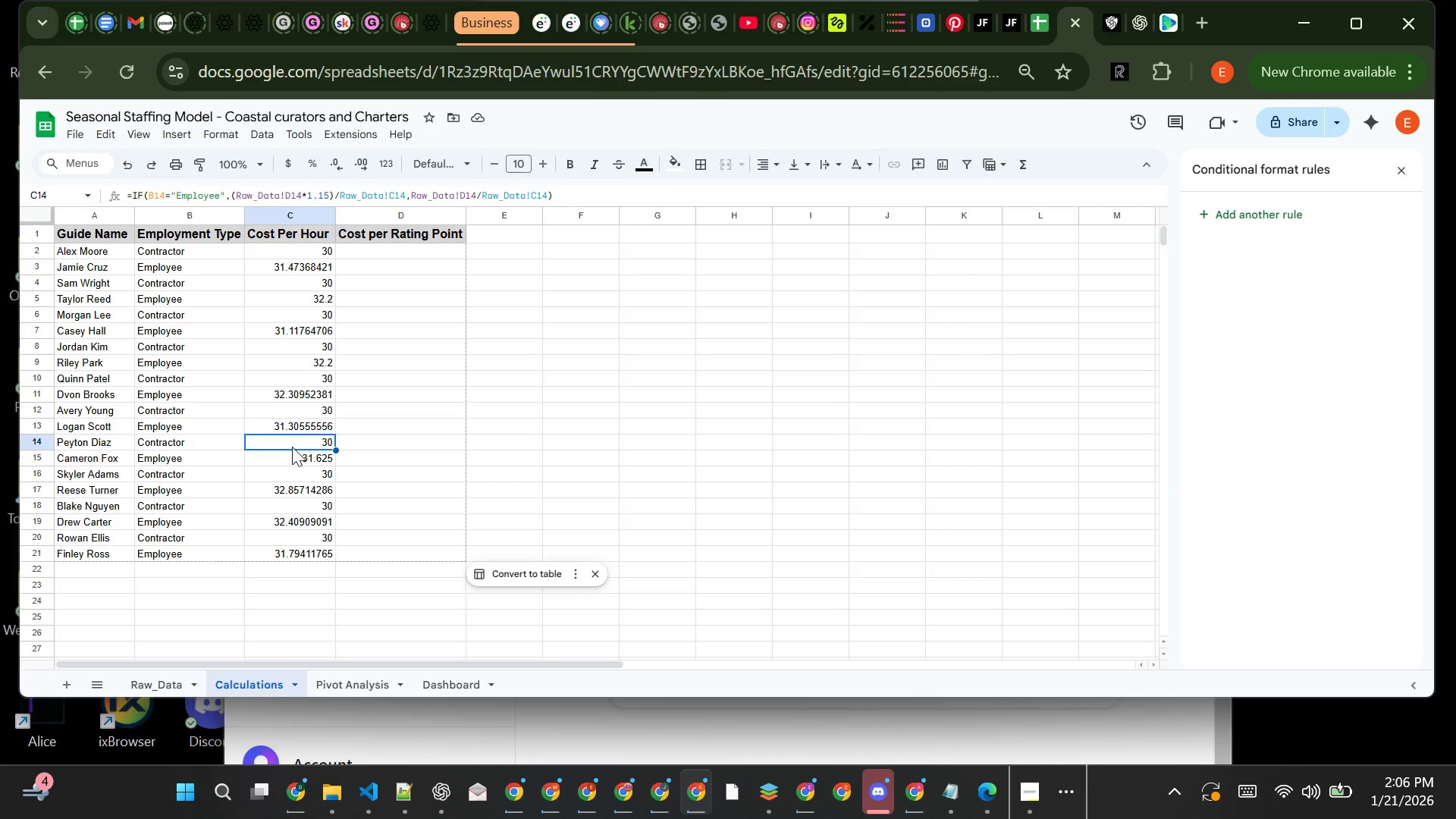 
left_click([397, 263])
 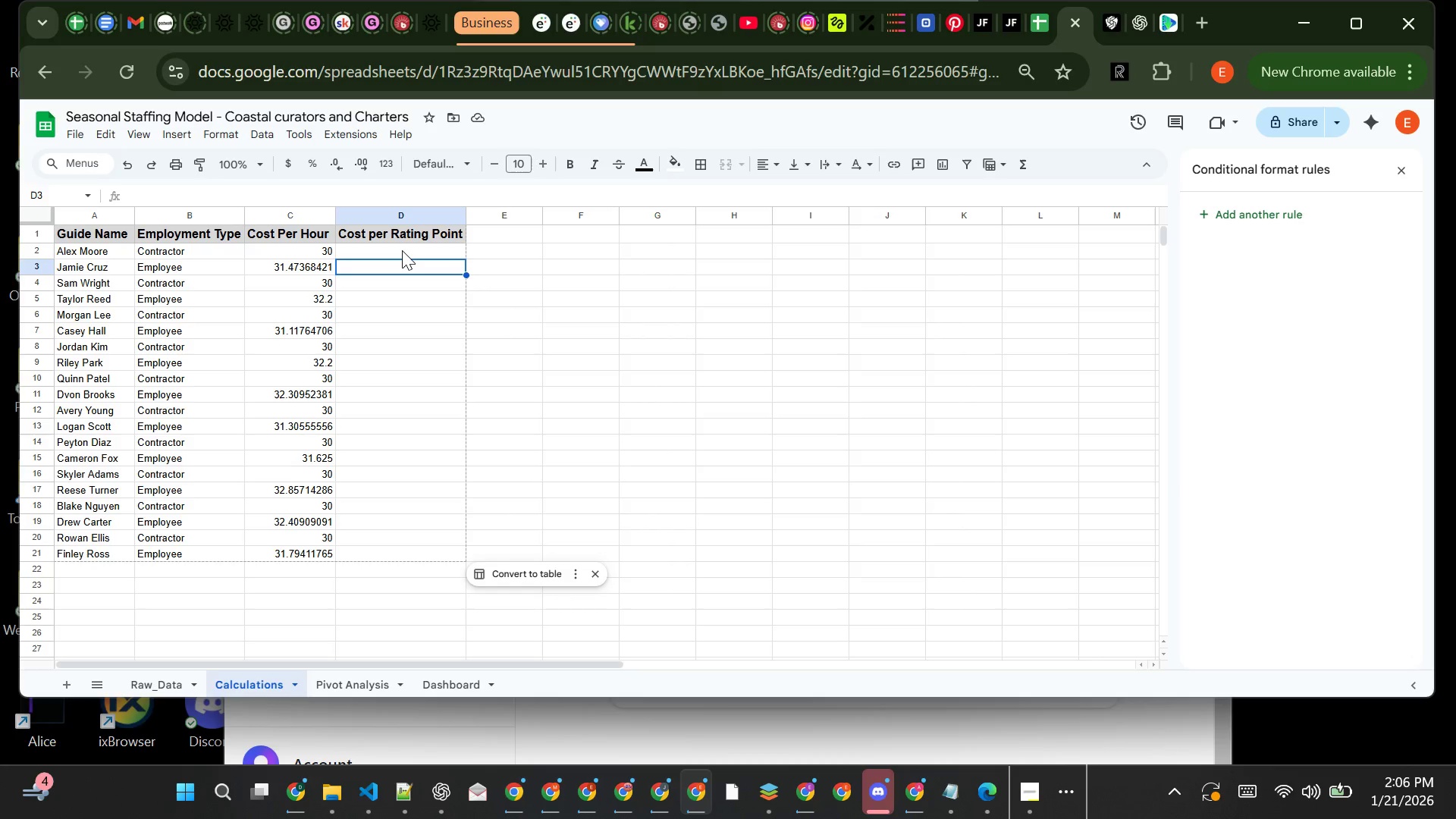 
left_click([402, 251])
 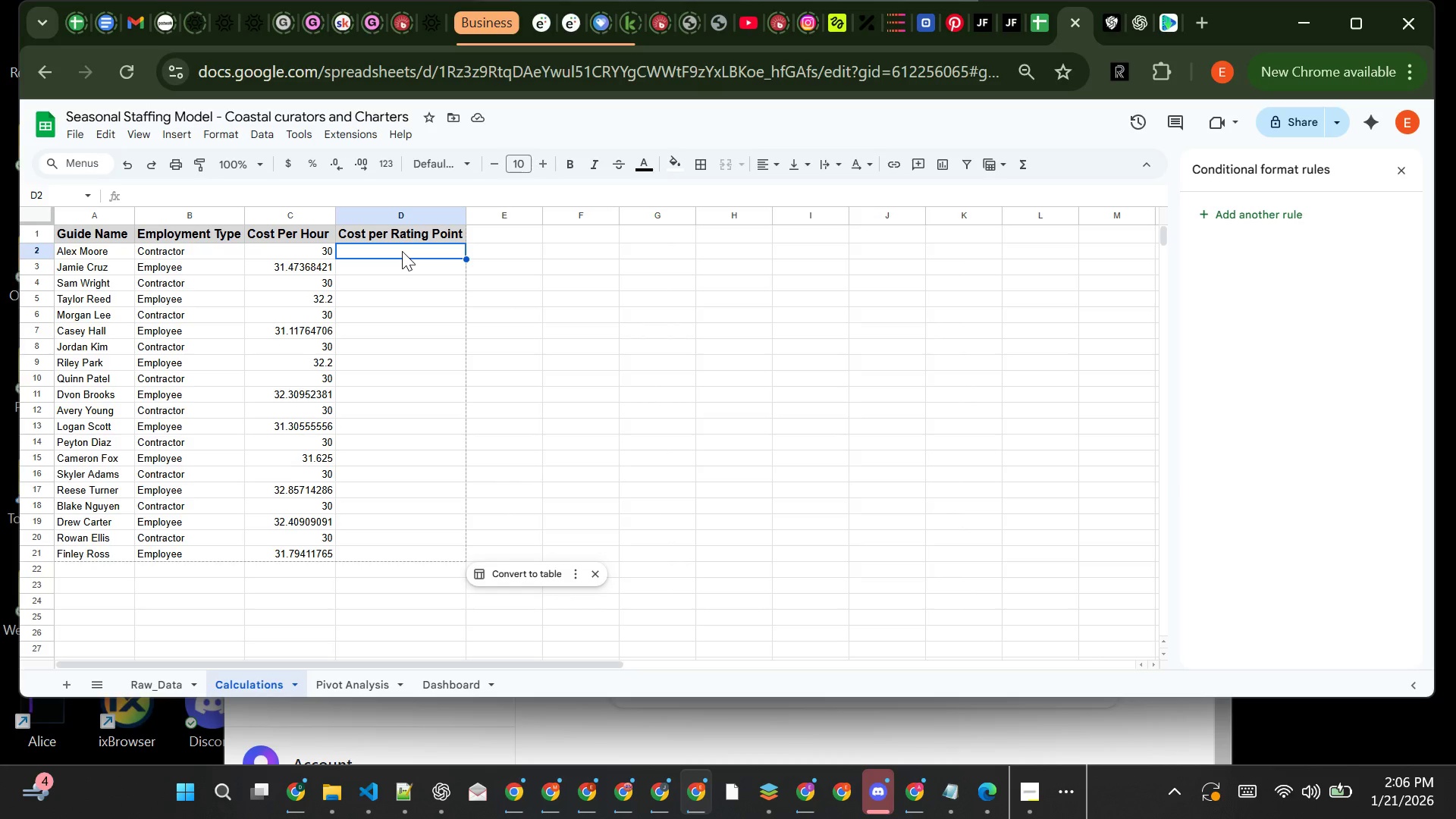 
wait(10.98)
 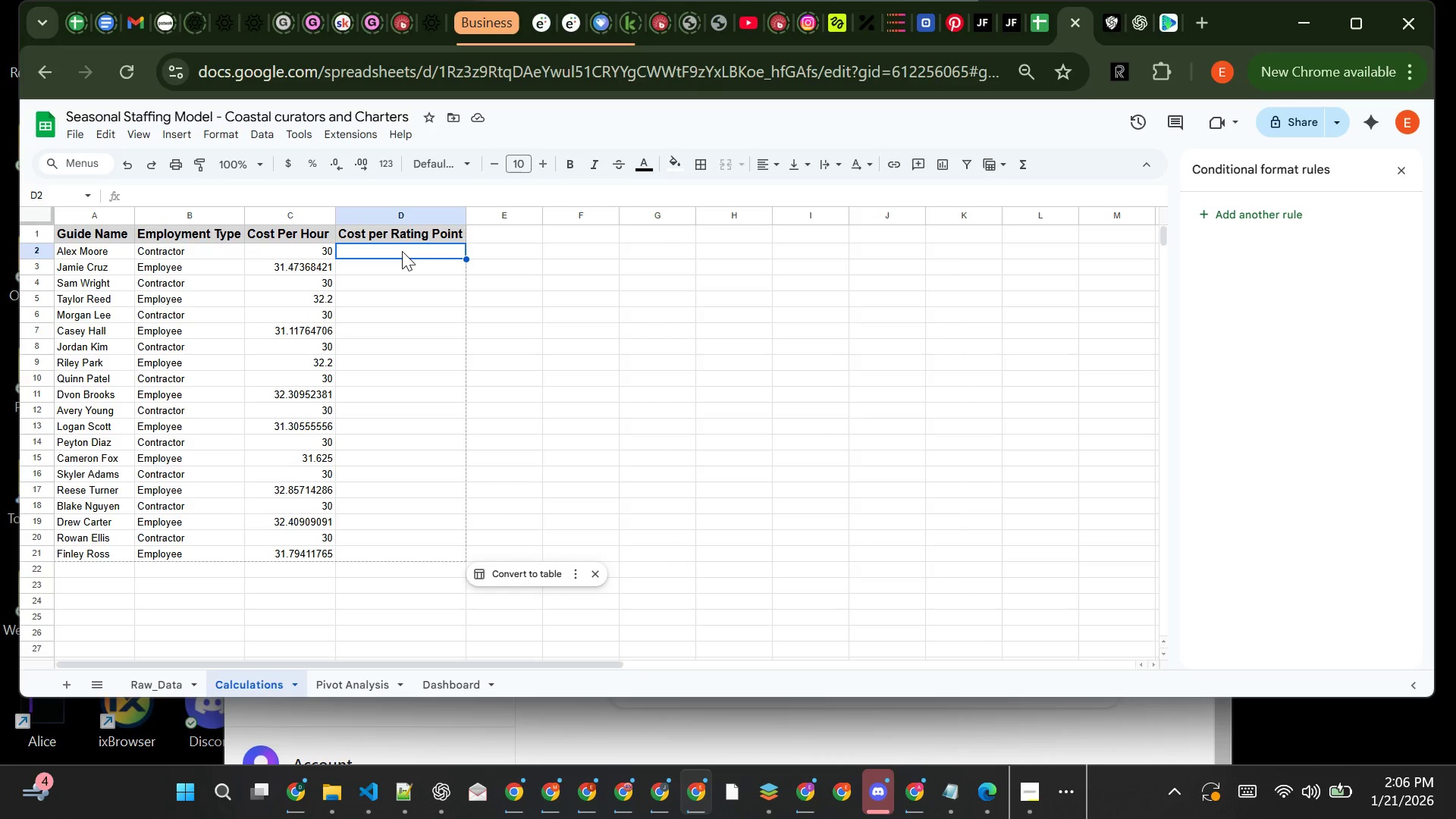 
type(=rAW)
key(Backspace)
key(Backspace)
key(Backspace)
type(Raw_Data)
 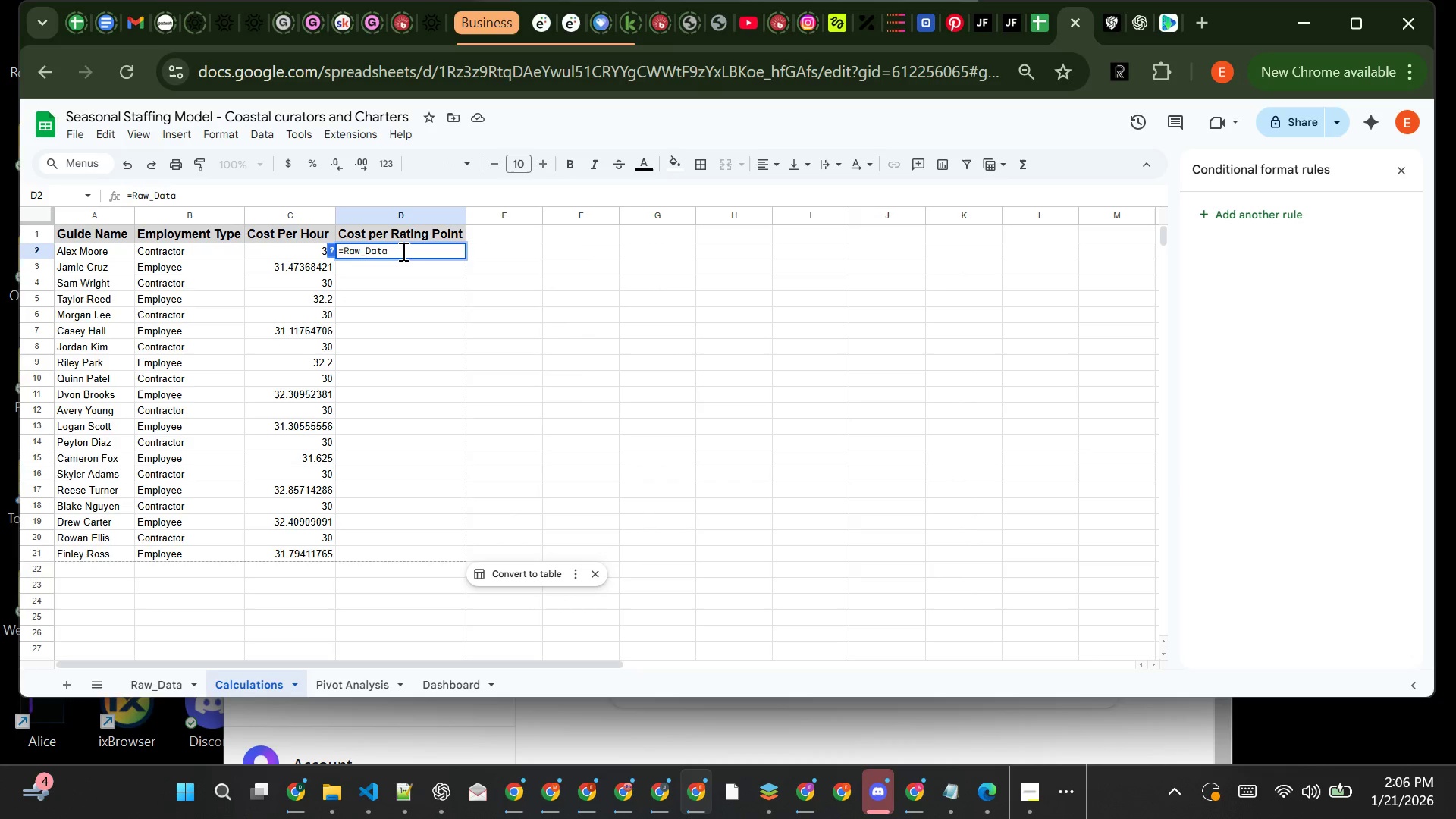 
type(!D2)
 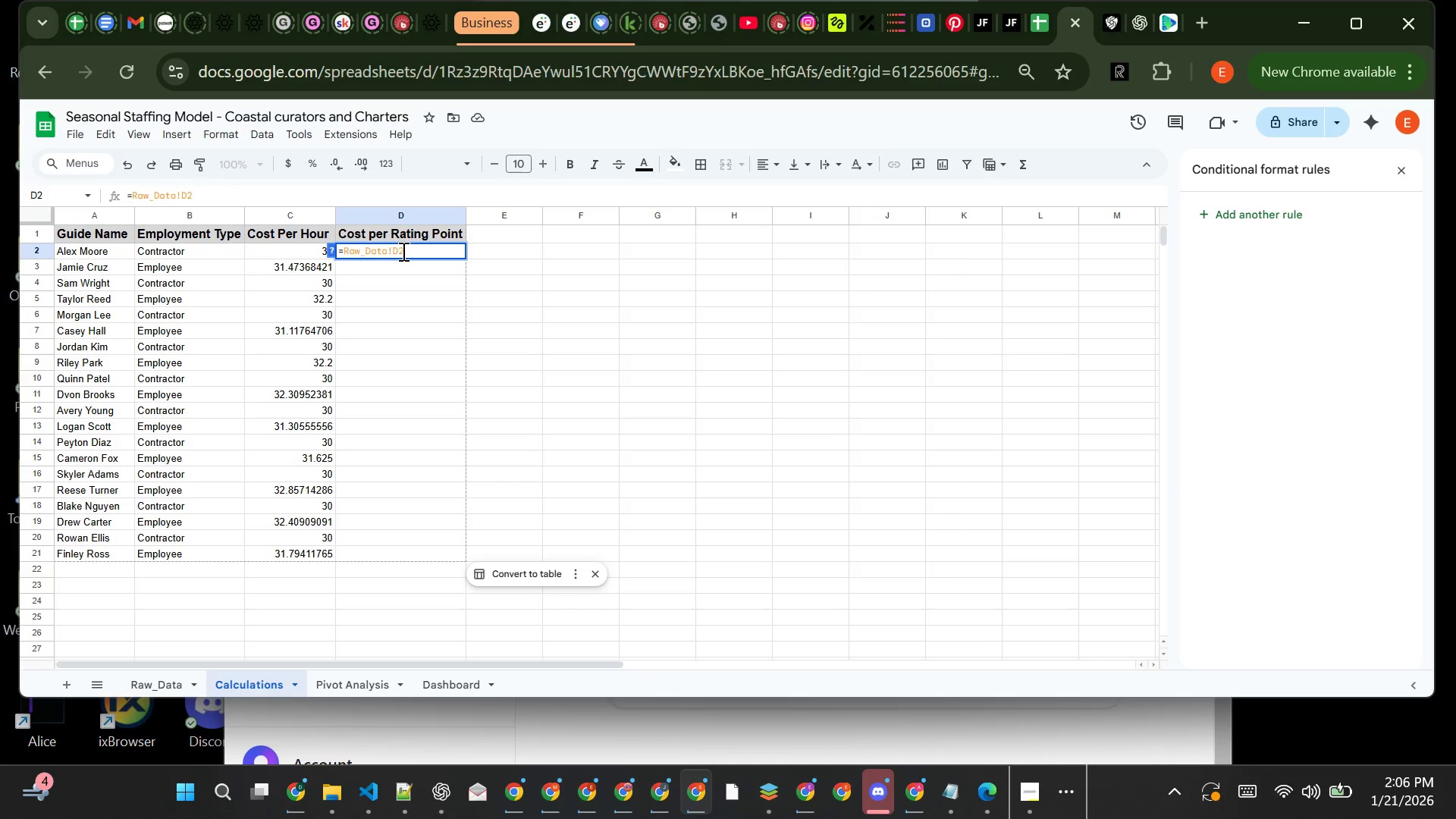 
type( / Raw_Data!E2)
 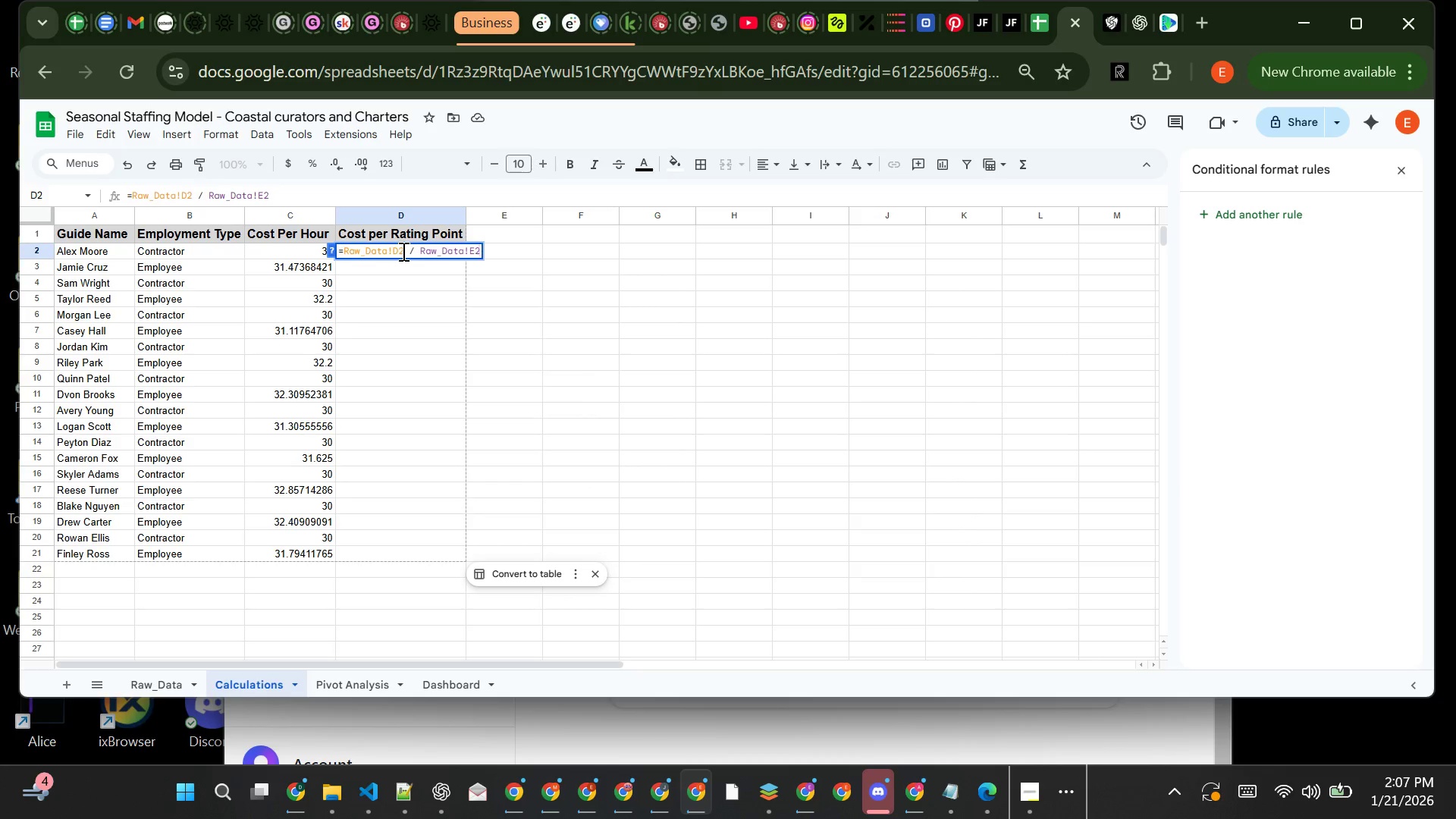 
key(Enter)
 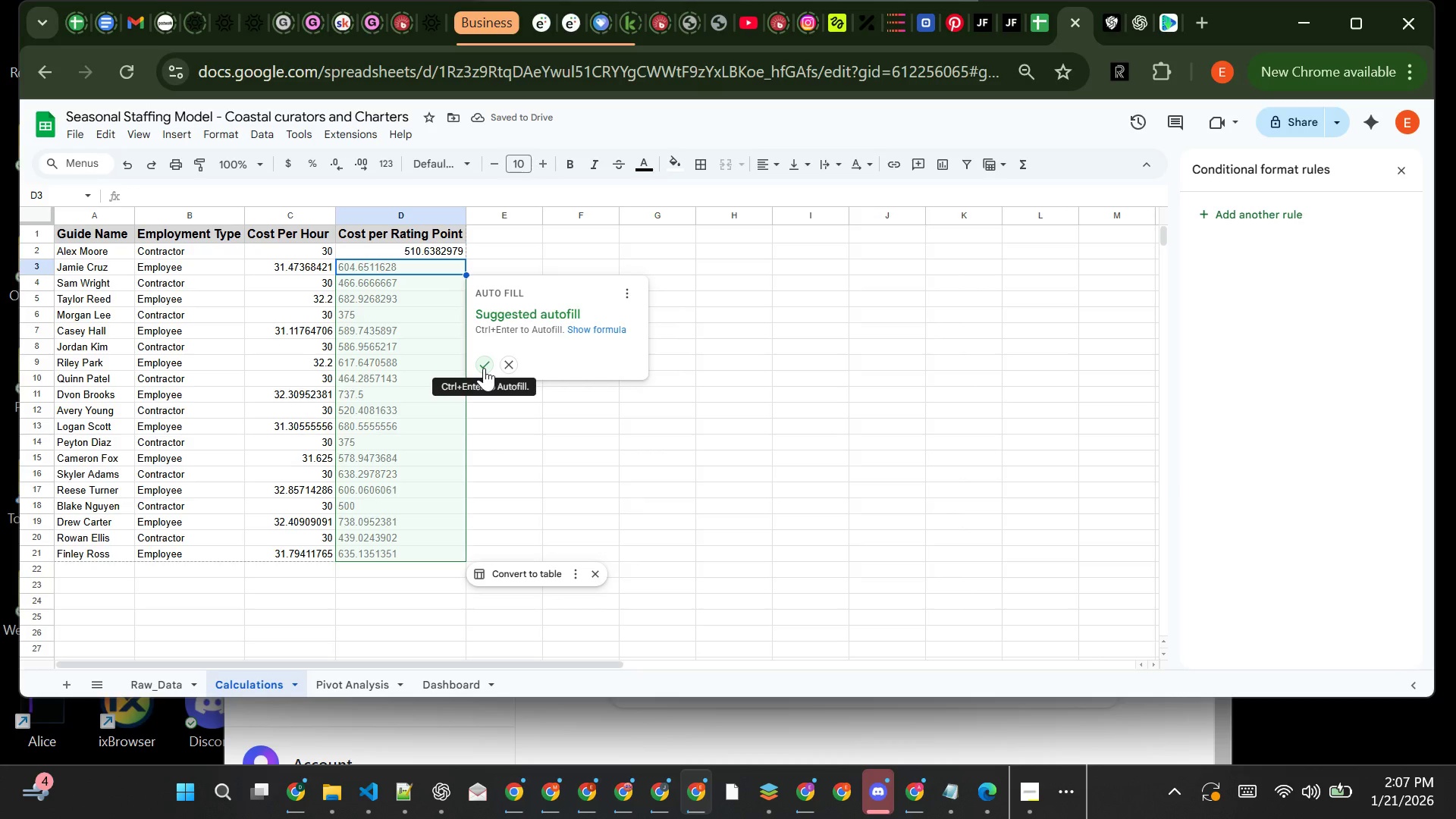 
left_click([484, 368])
 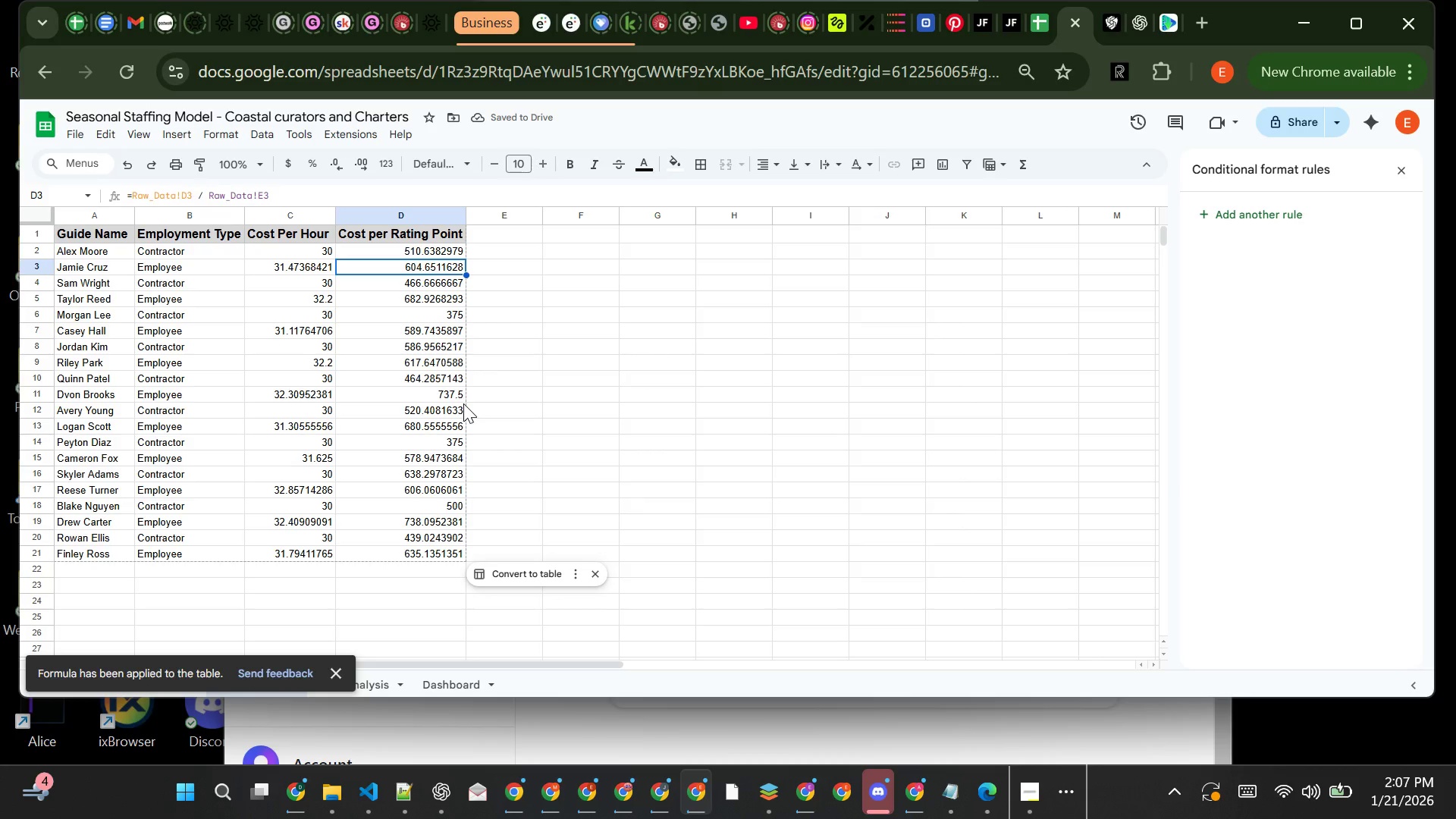 
wait(9.31)
 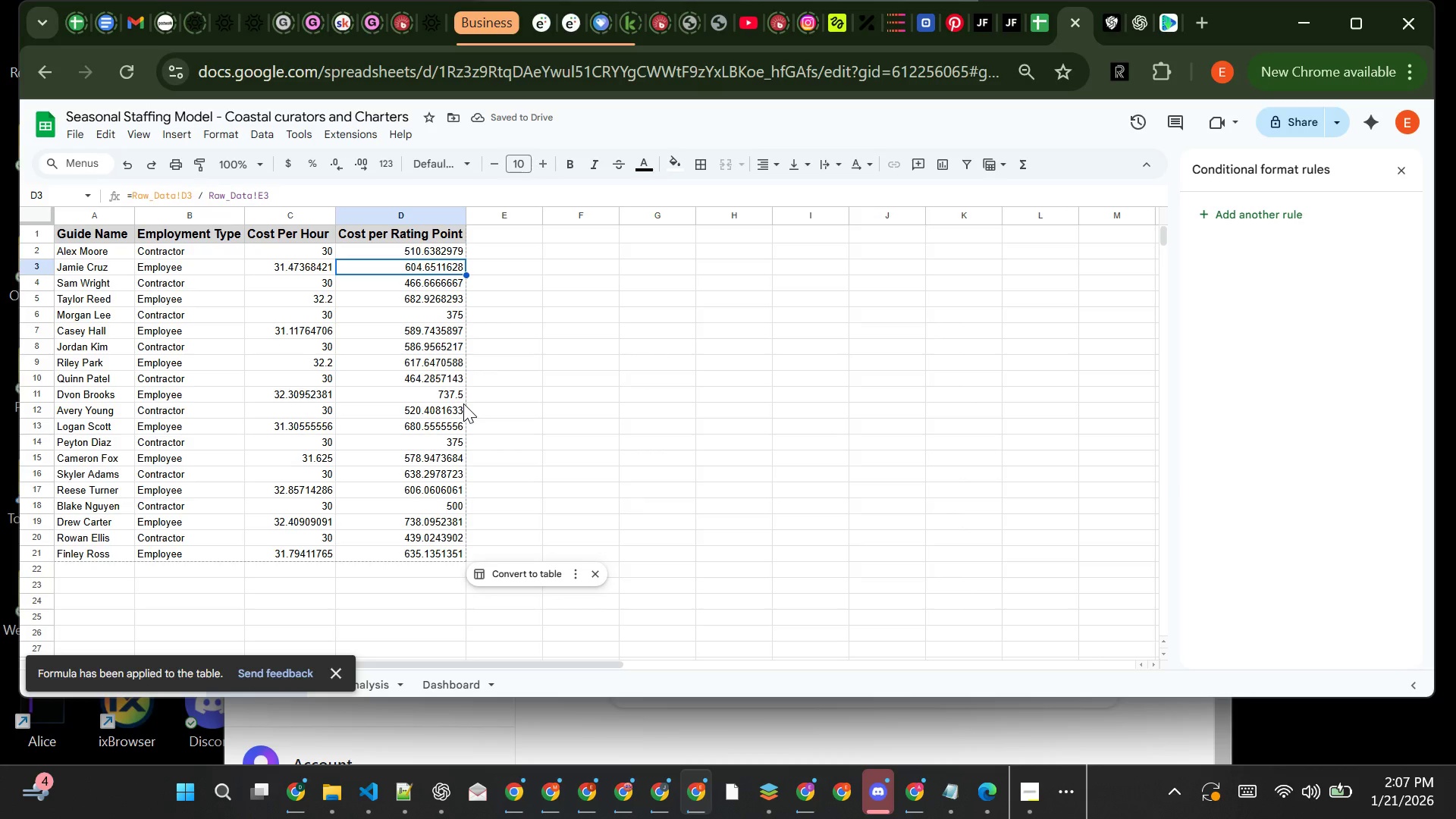 
left_click_drag(start_coordinate=[300, 229], to_coordinate=[358, 231])
 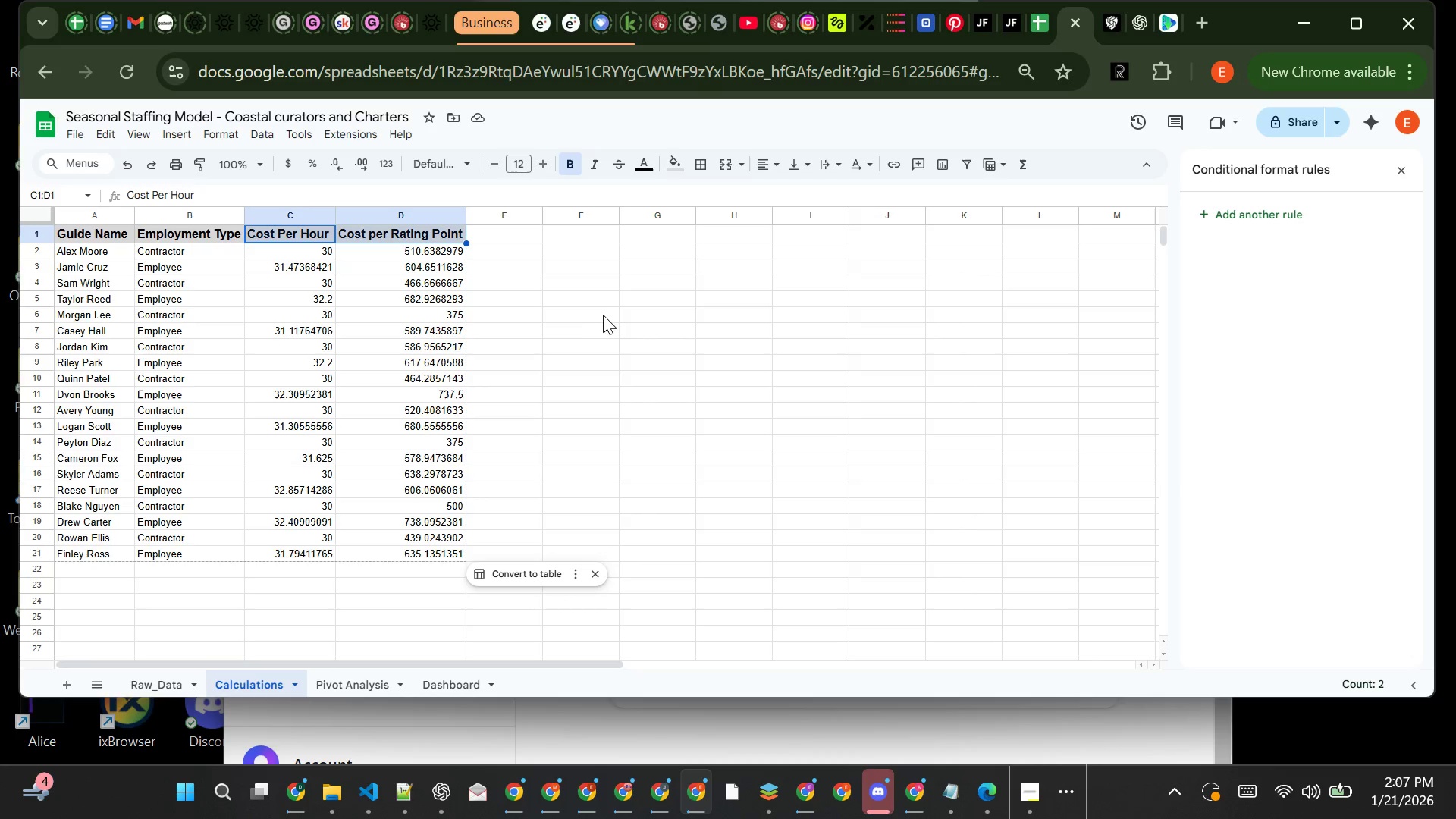 
left_click([607, 317])
 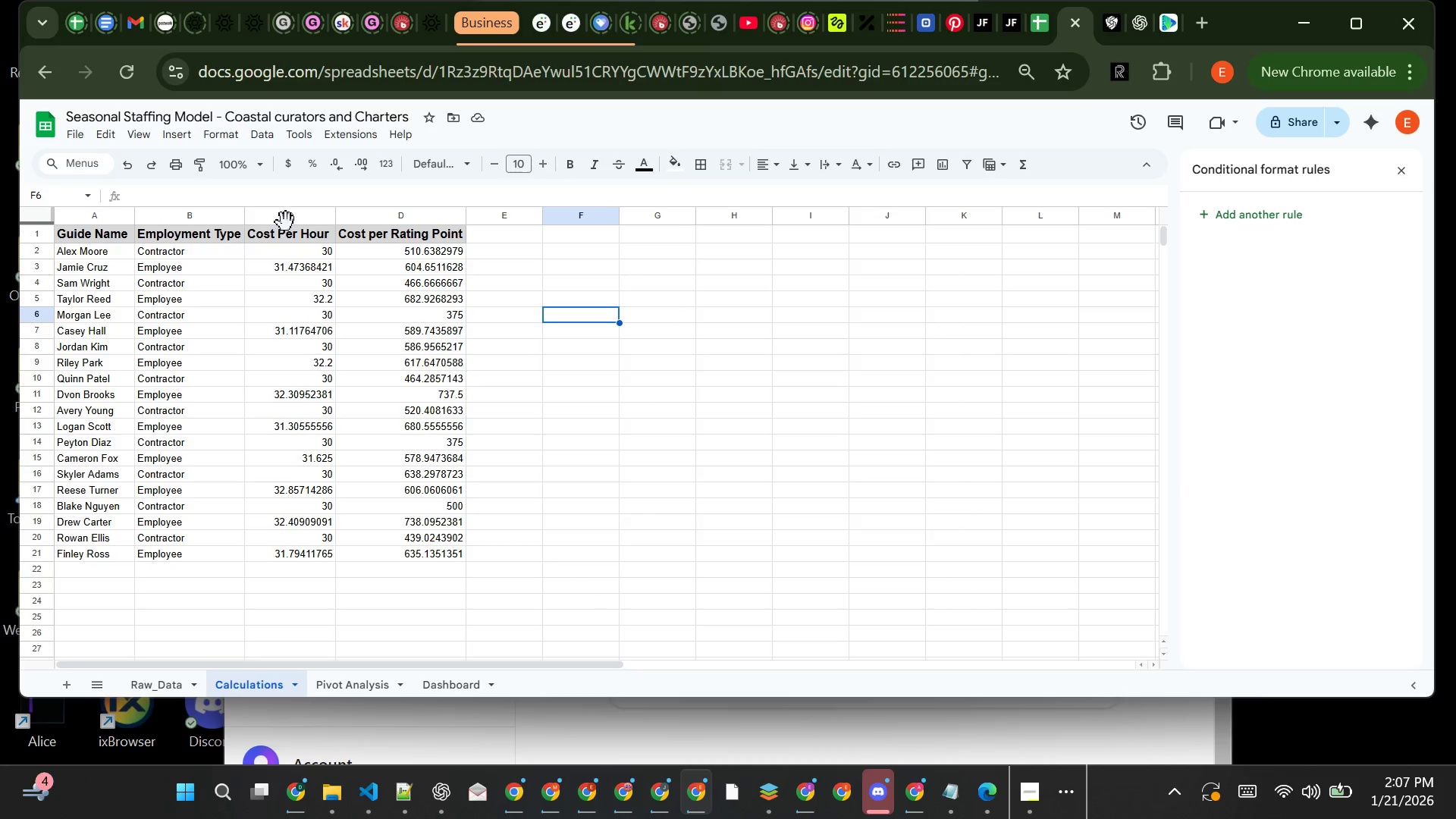 
left_click_drag(start_coordinate=[286, 222], to_coordinate=[424, 240])
 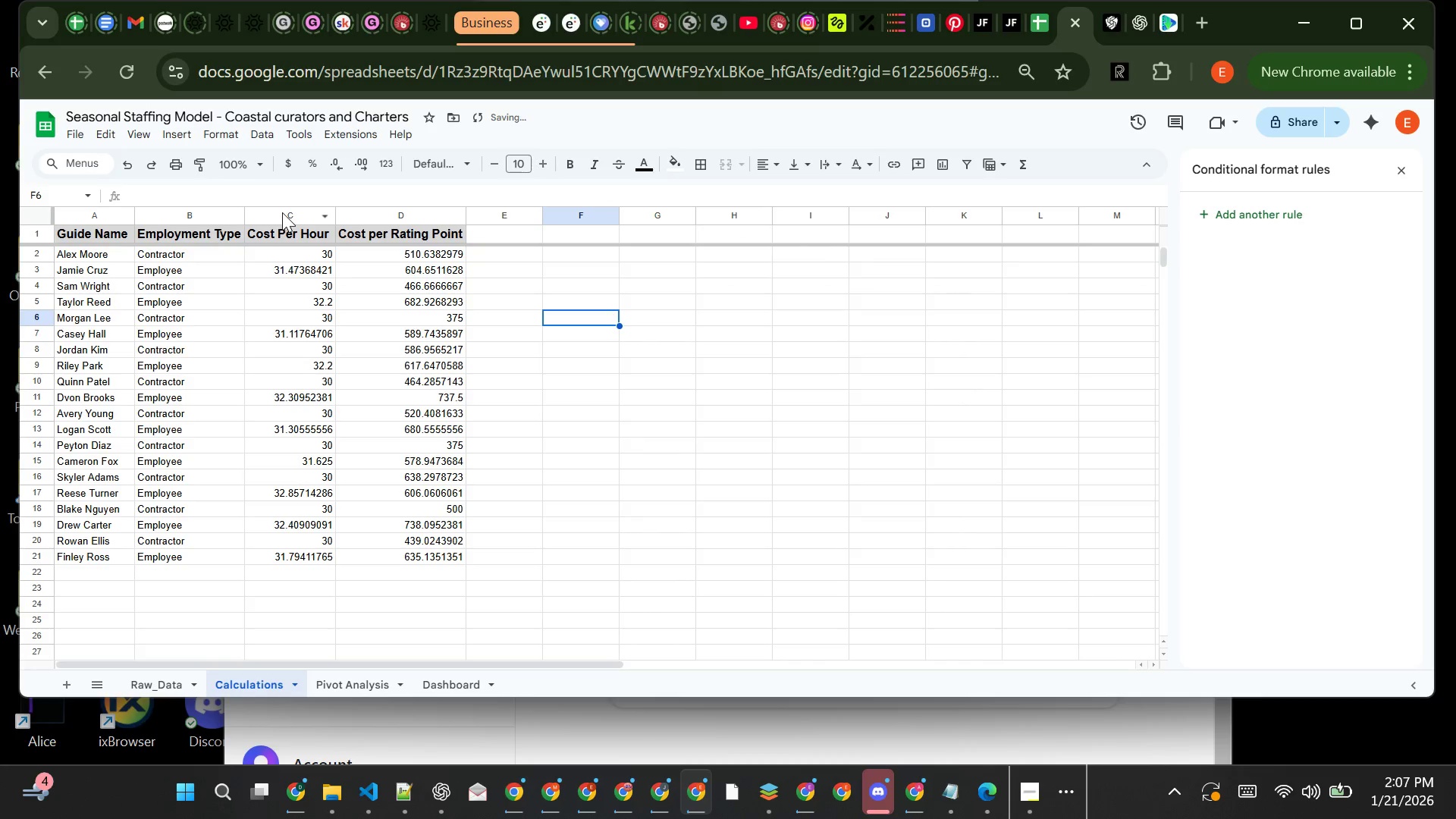 
left_click_drag(start_coordinate=[282, 212], to_coordinate=[394, 224])
 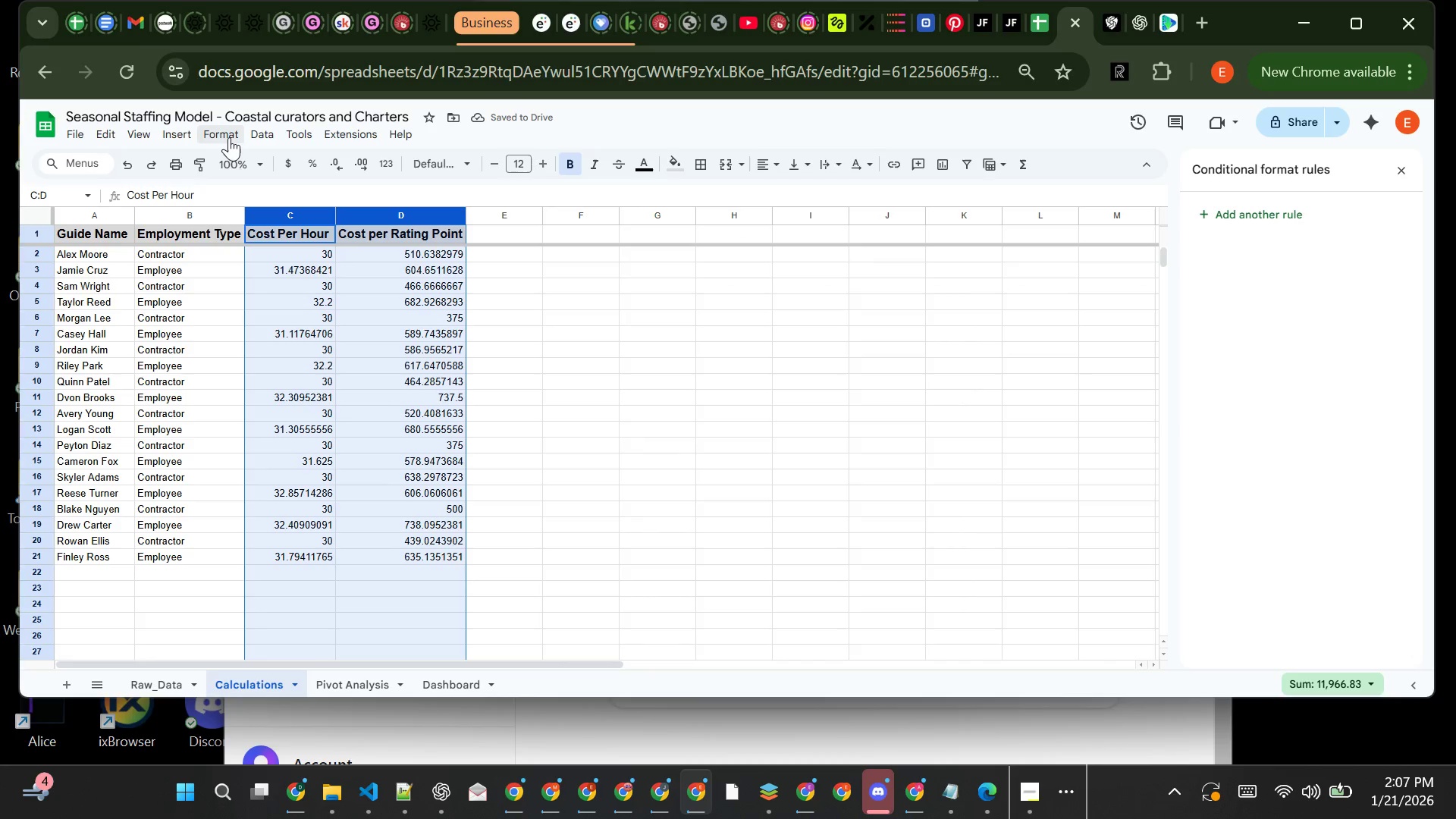 
left_click([230, 137])
 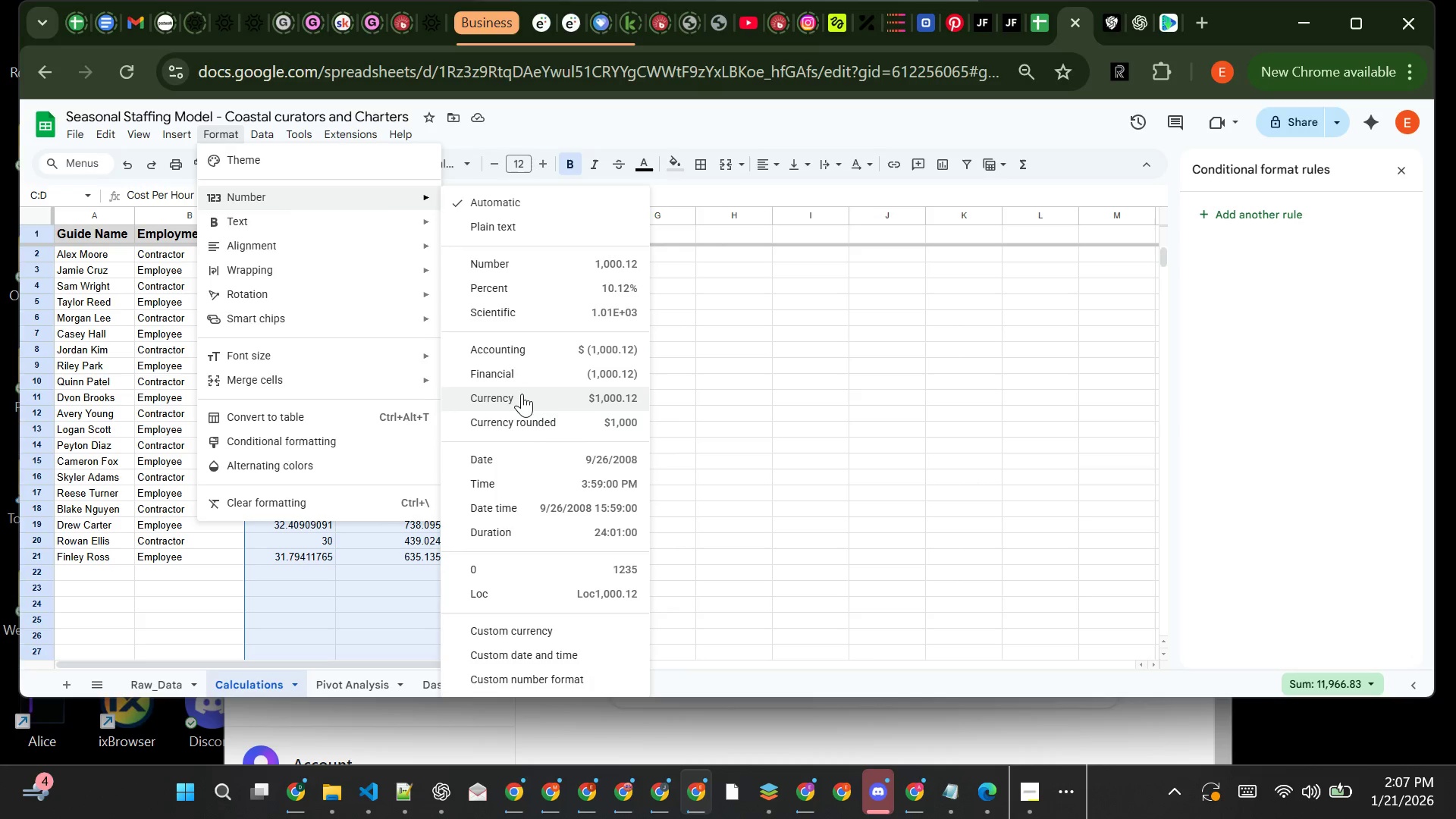 
wait(7.99)
 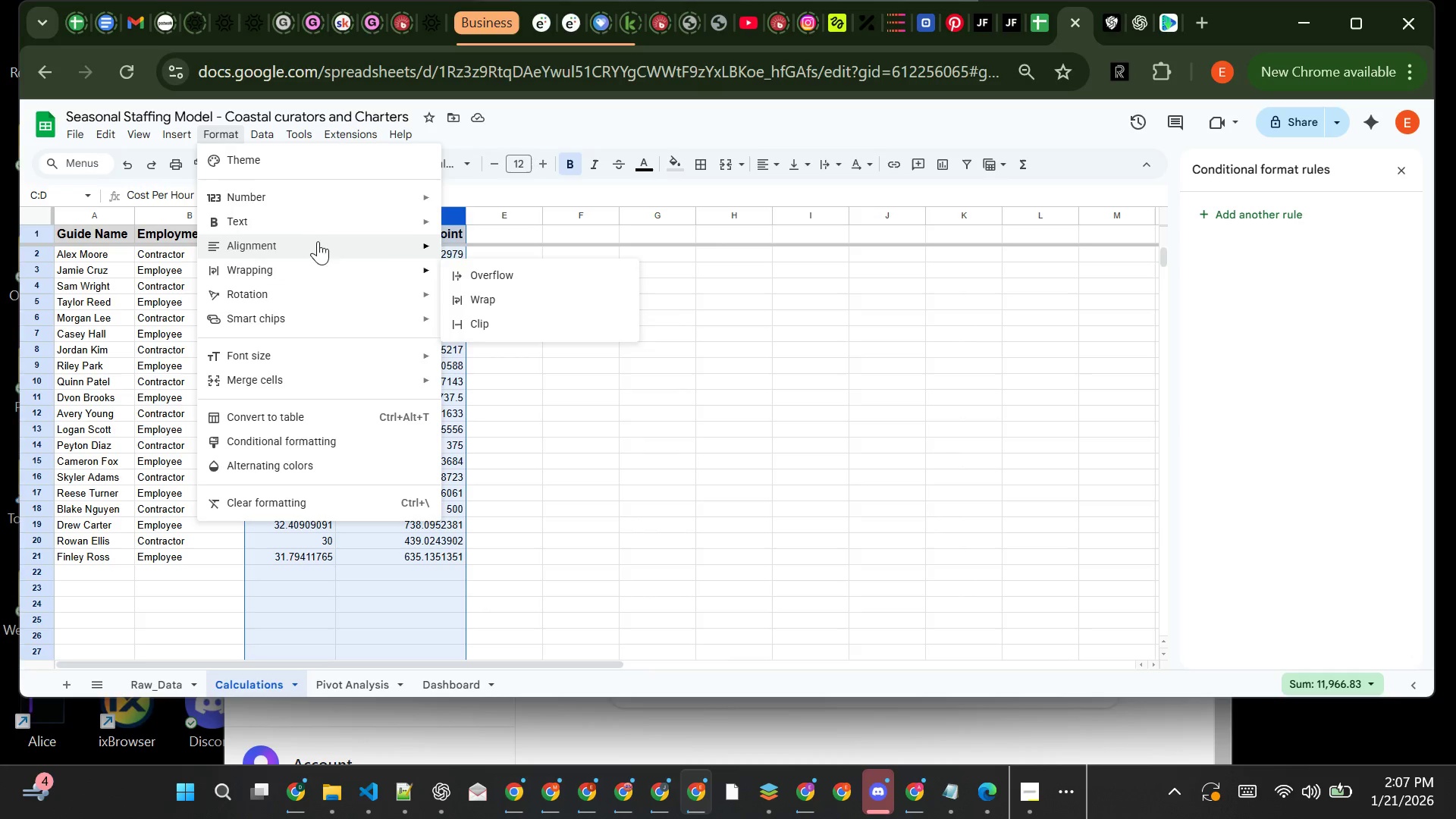 
left_click([522, 399])
 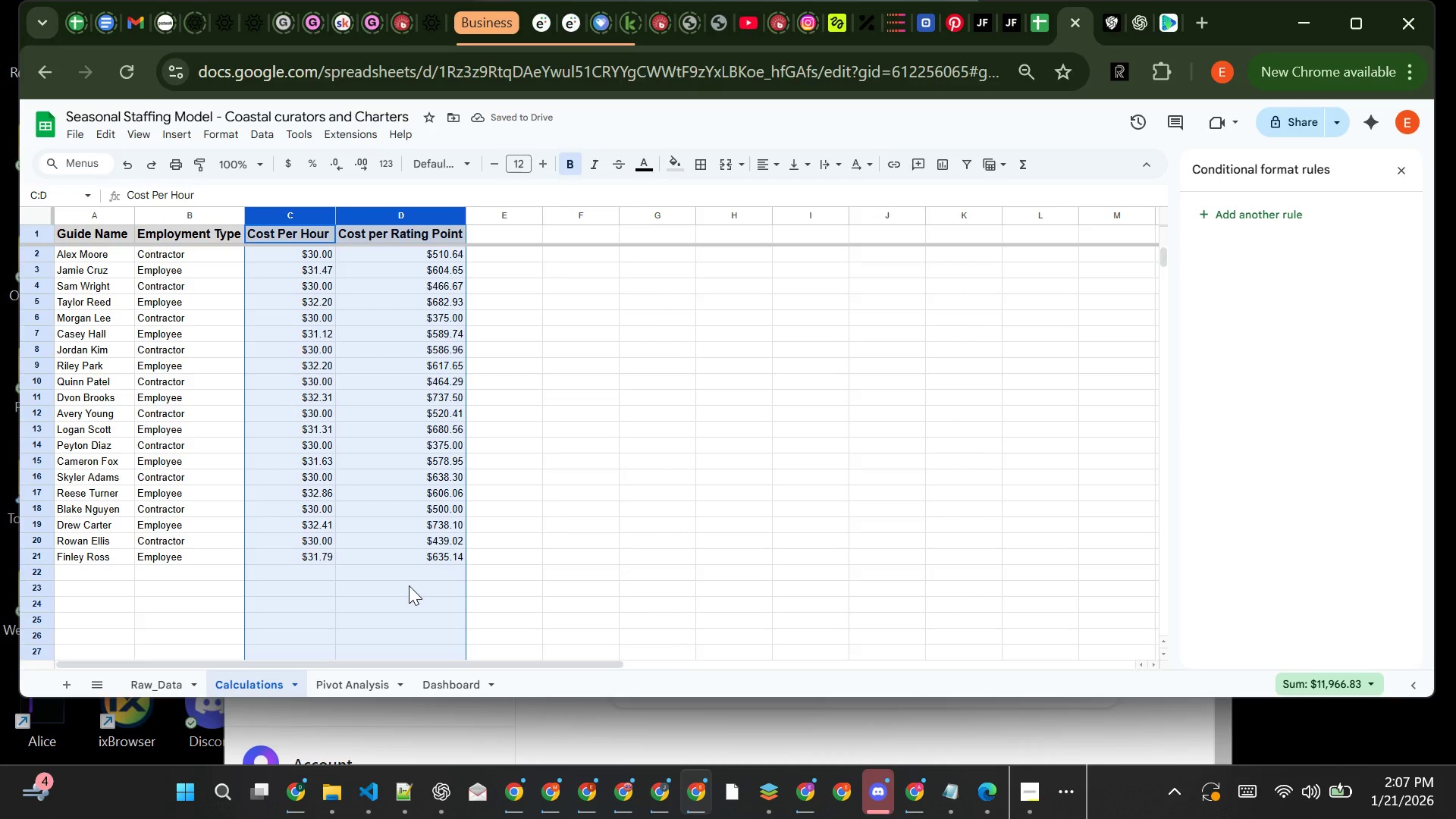 
wait(5.48)
 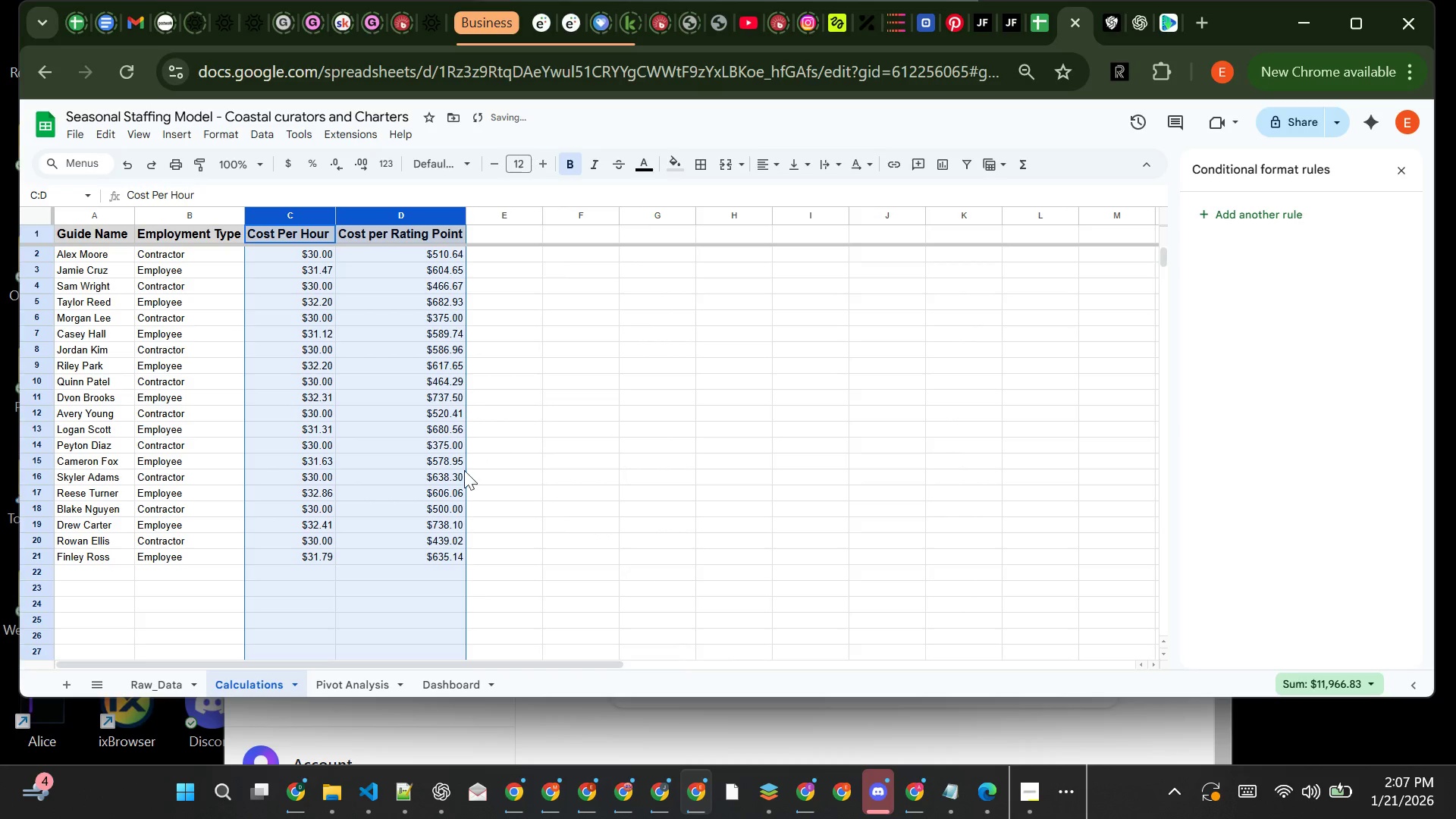 
left_click([409, 585])
 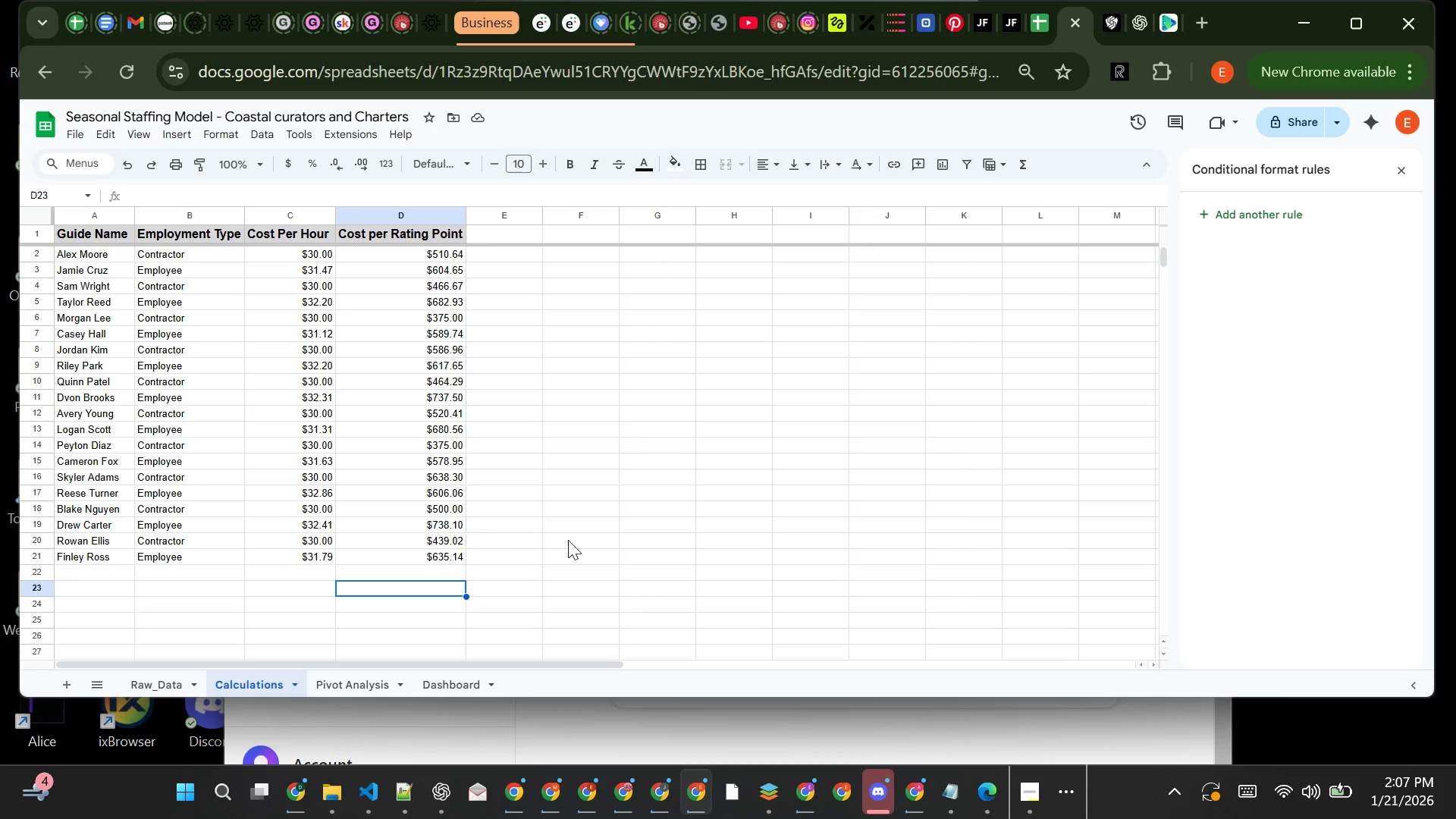 
left_click([579, 533])
 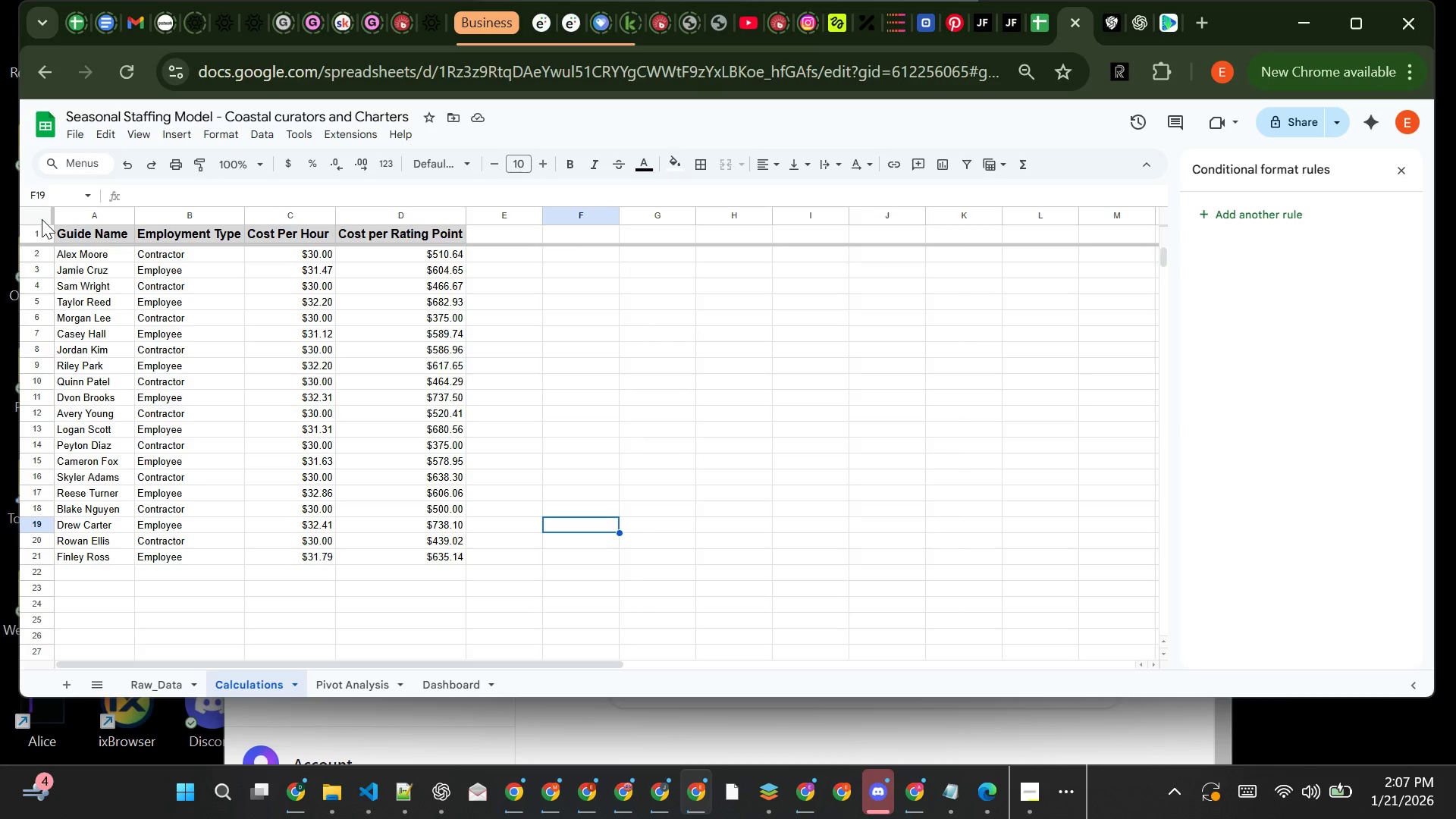 
wait(11.2)
 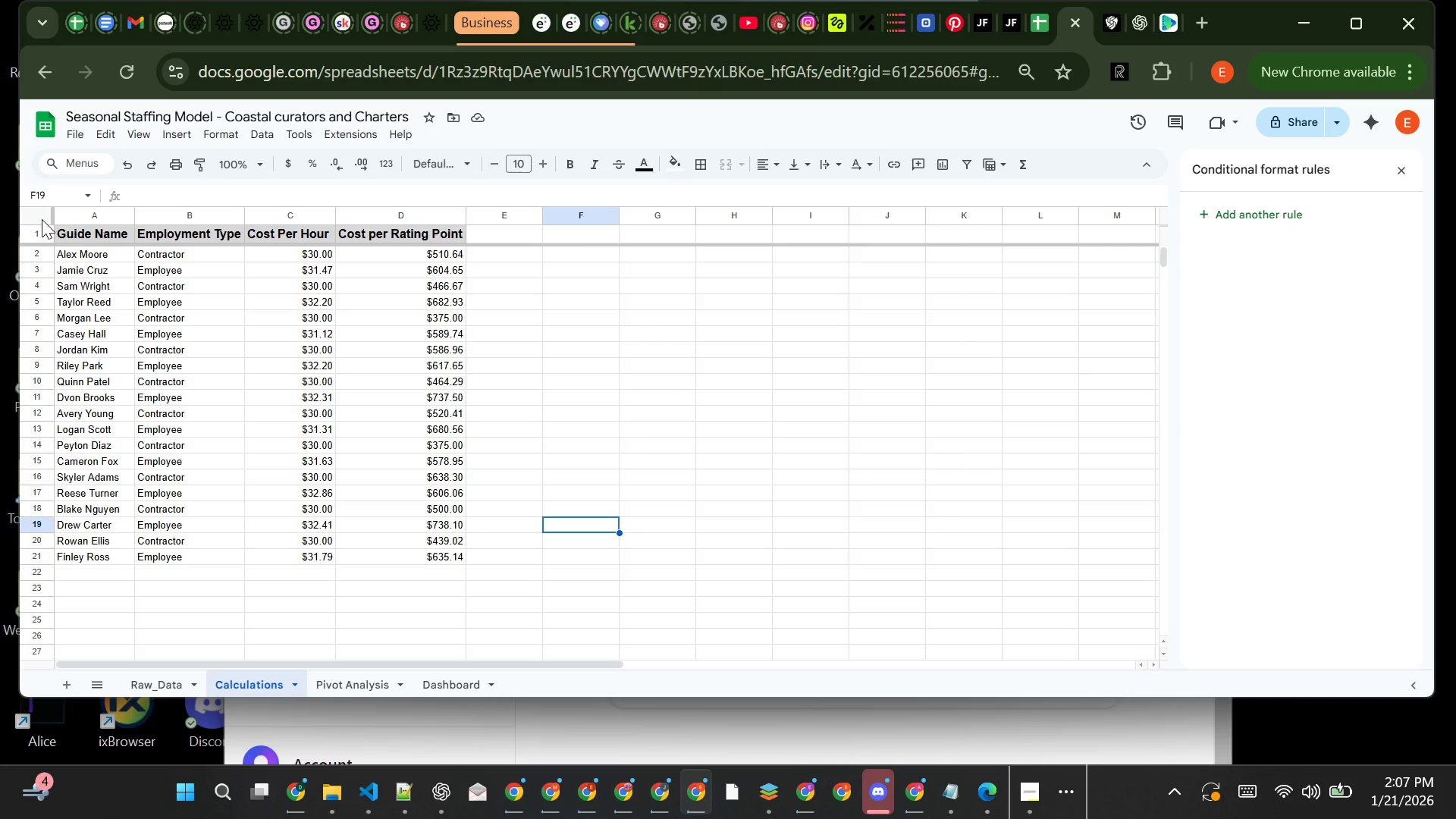 
left_click([42, 219])
 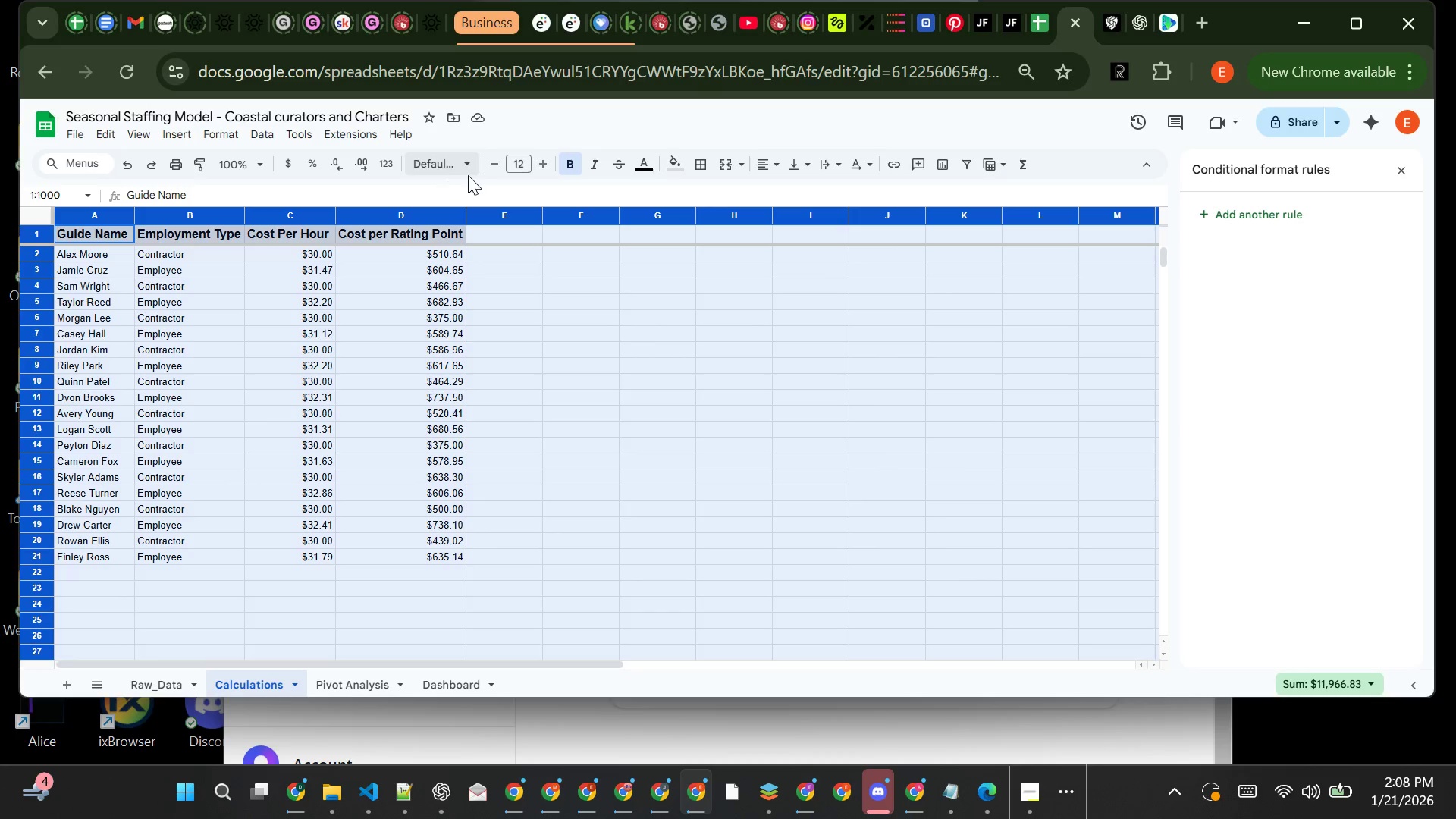 
wait(6.06)
 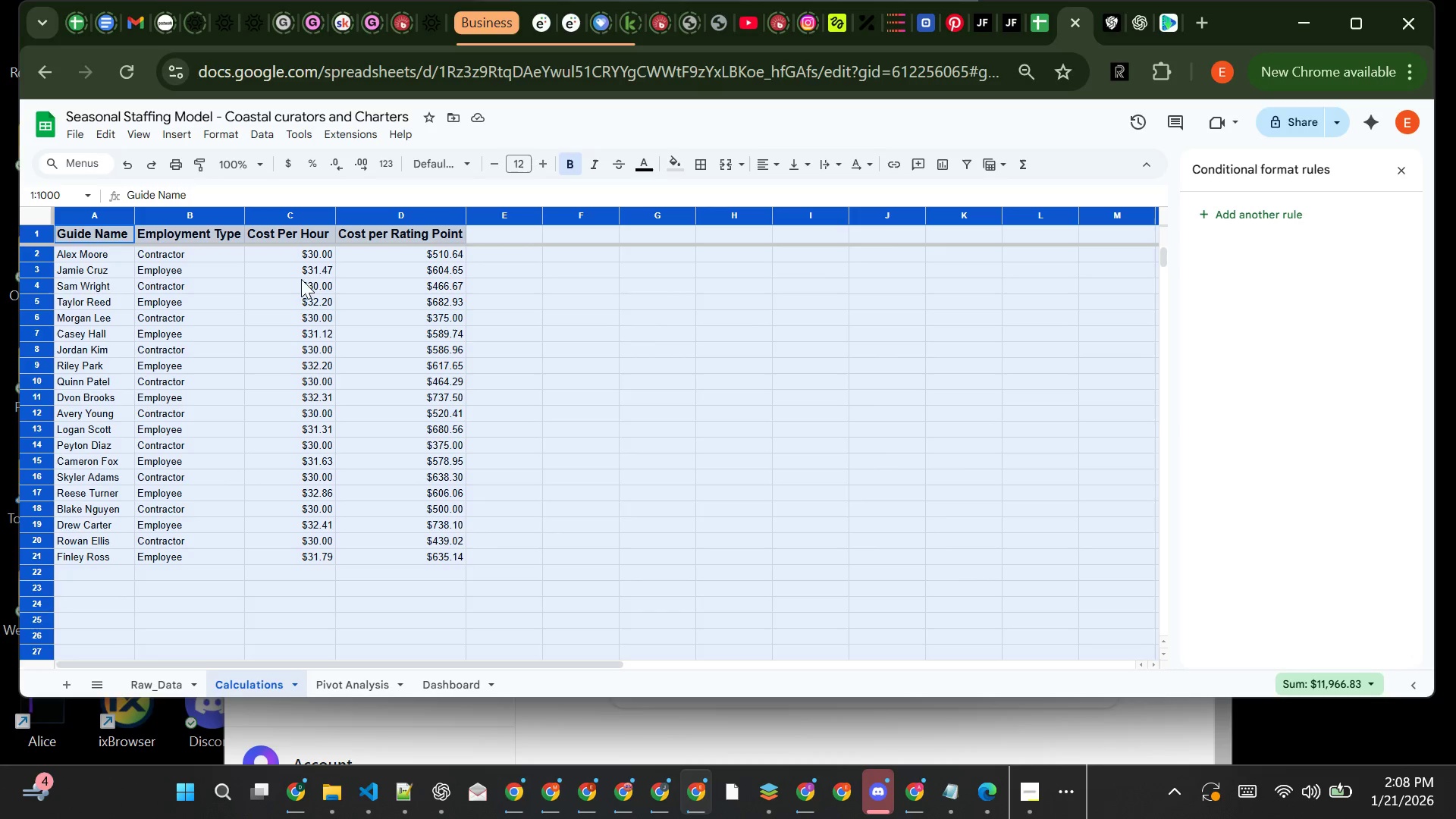 
left_click([469, 165])
 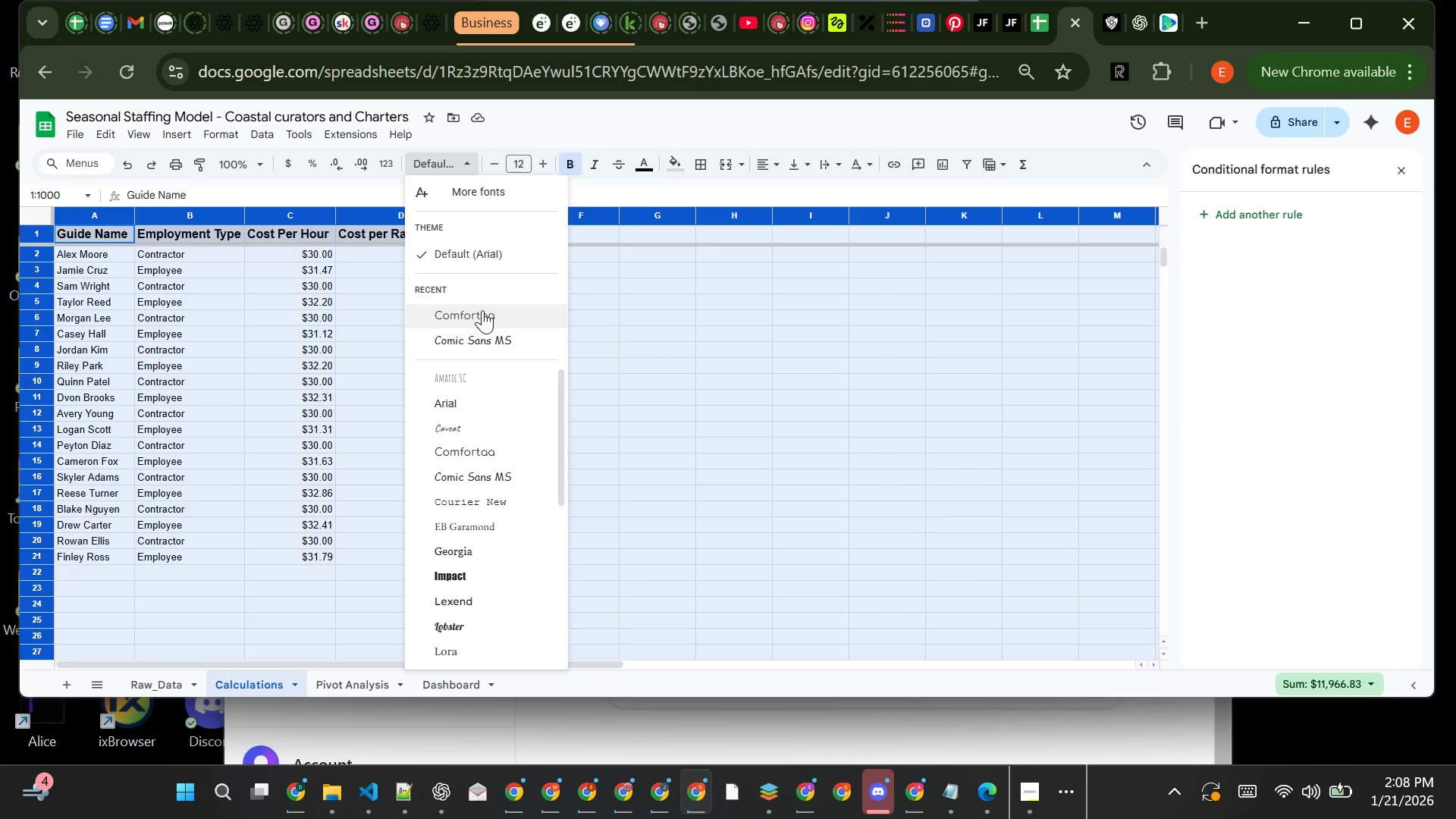 
left_click([482, 310])
 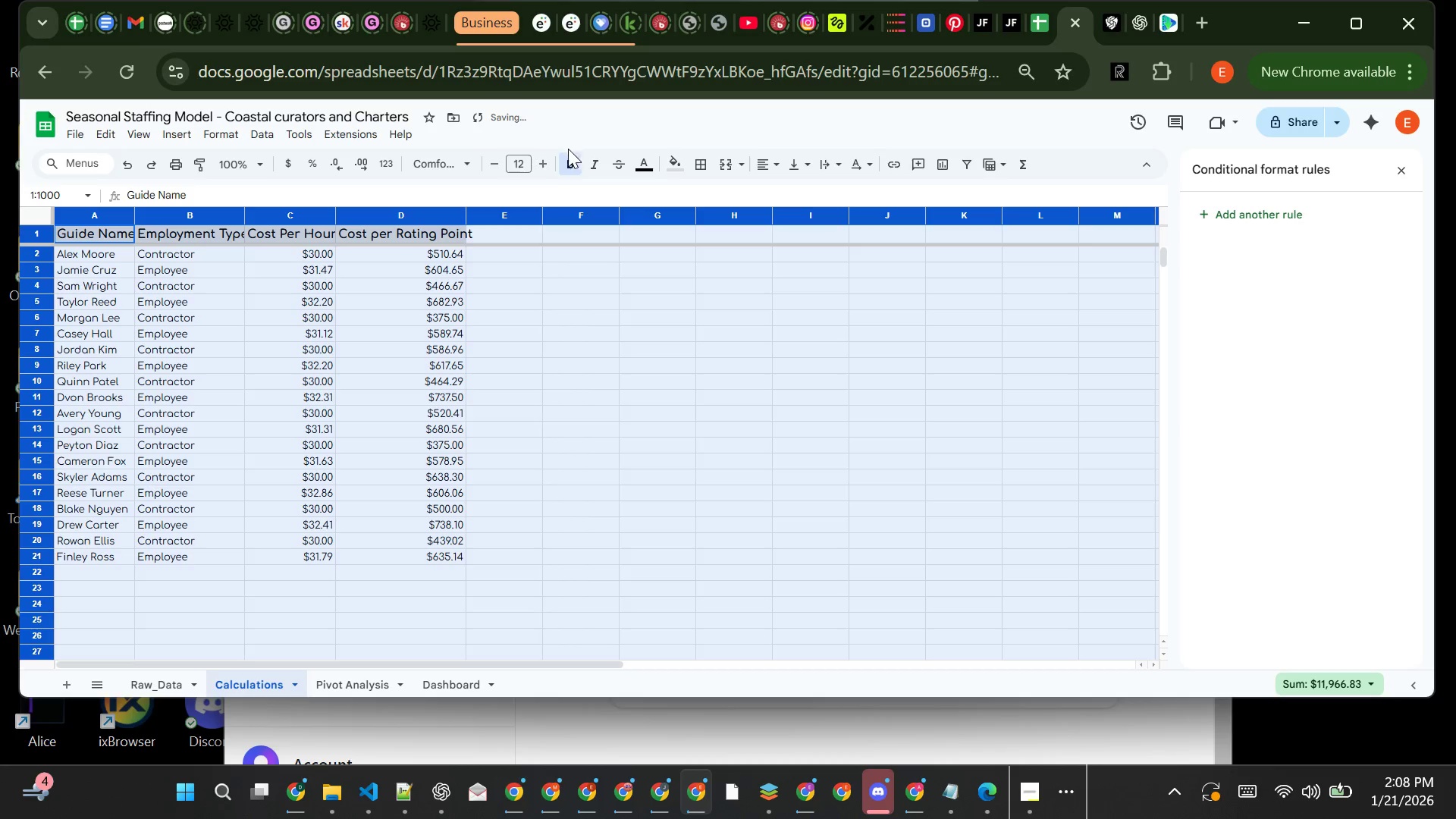 
left_click([570, 161])
 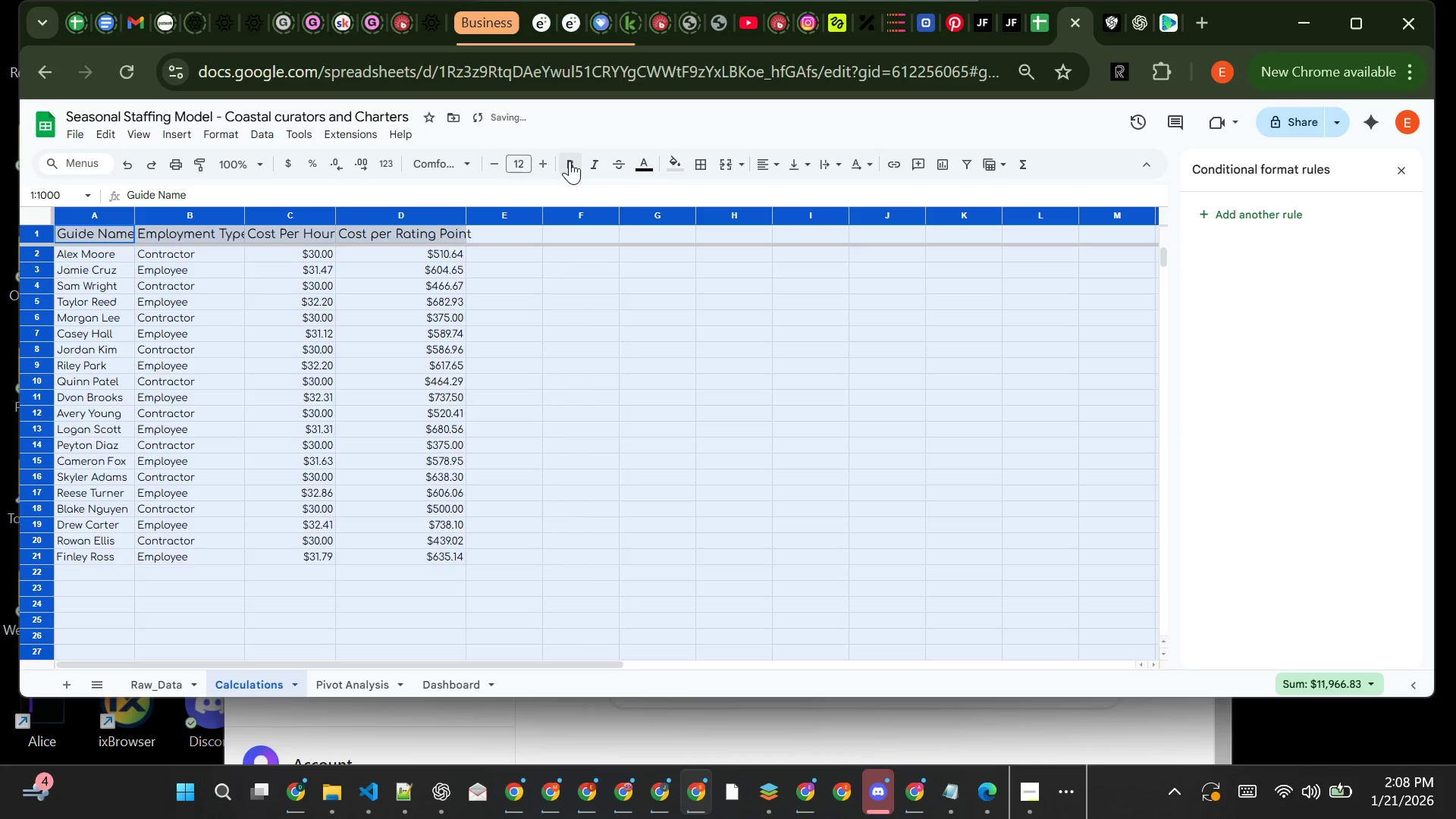 
left_click([570, 161])
 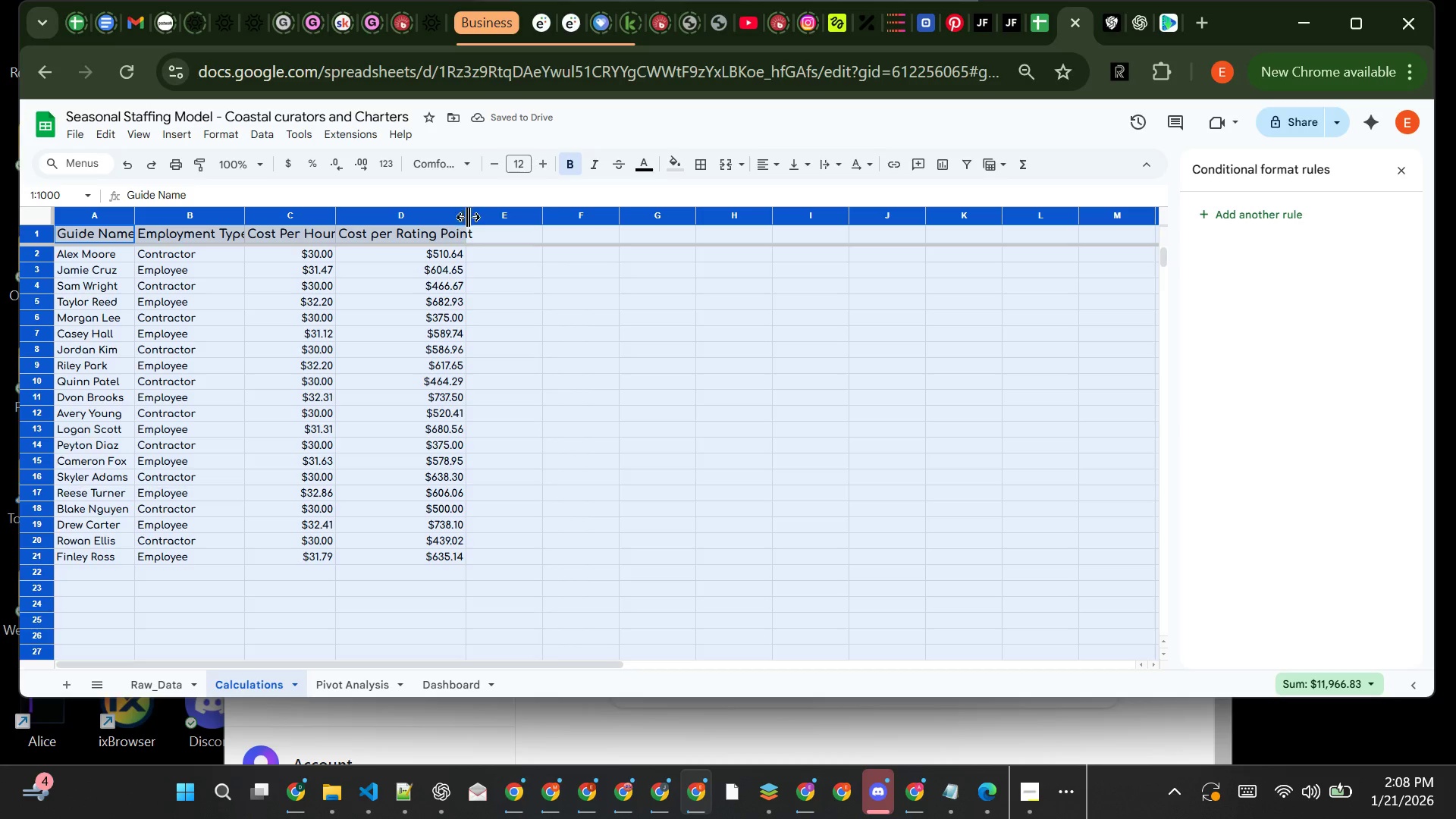 
double_click([468, 218])
 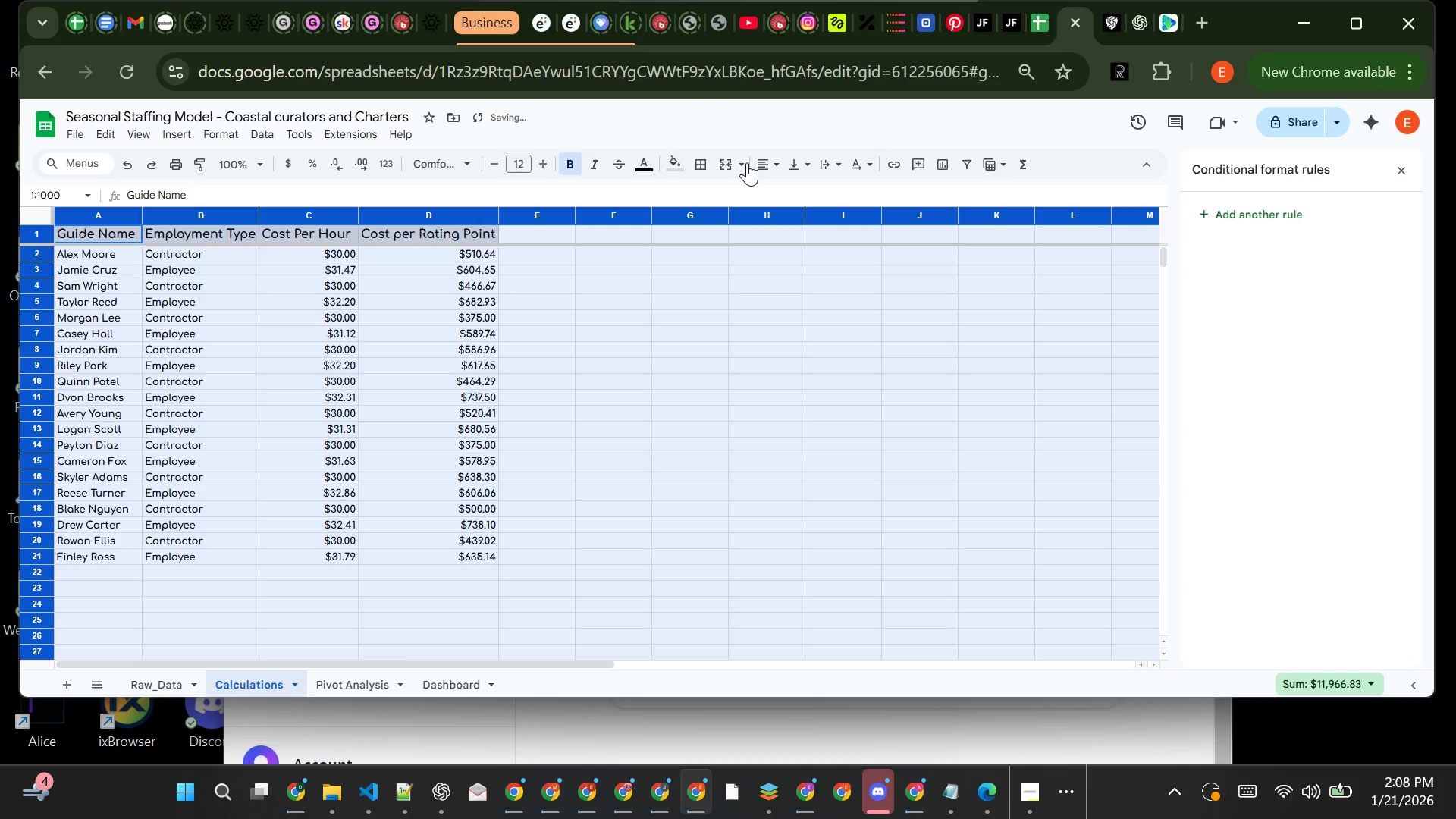 
left_click([771, 160])
 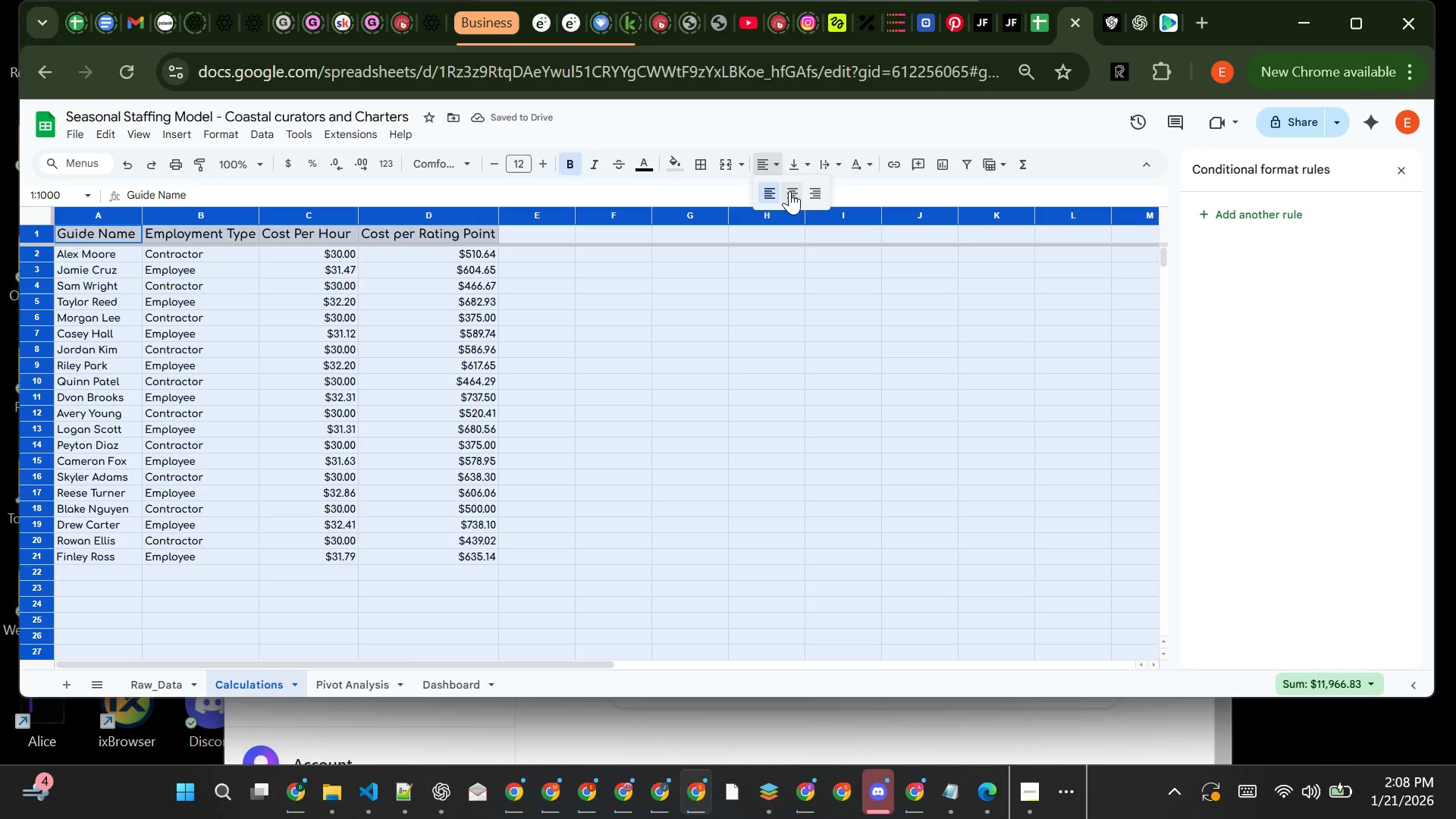 
left_click([789, 190])
 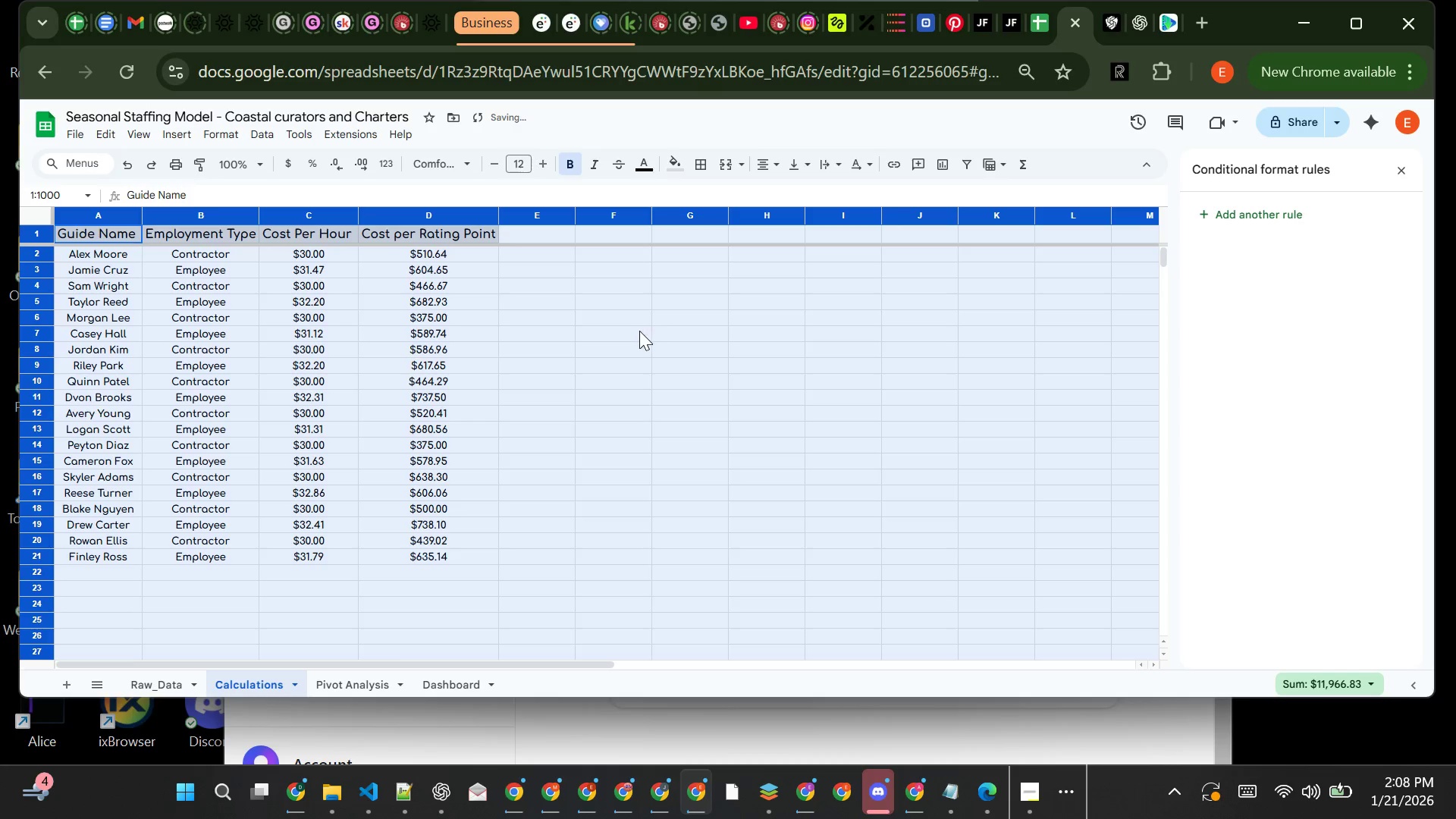 
left_click([639, 331])
 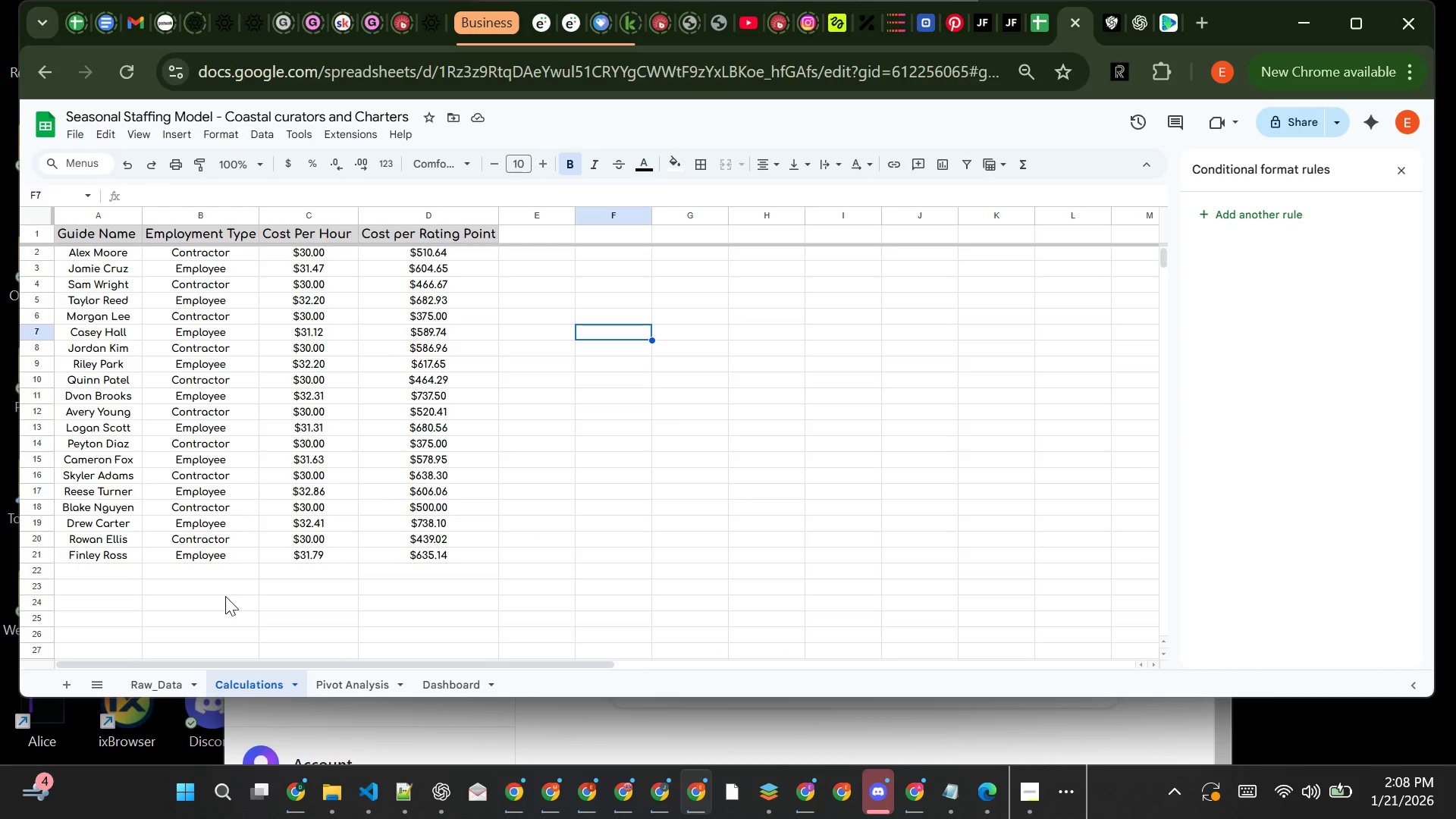 
wait(7.53)
 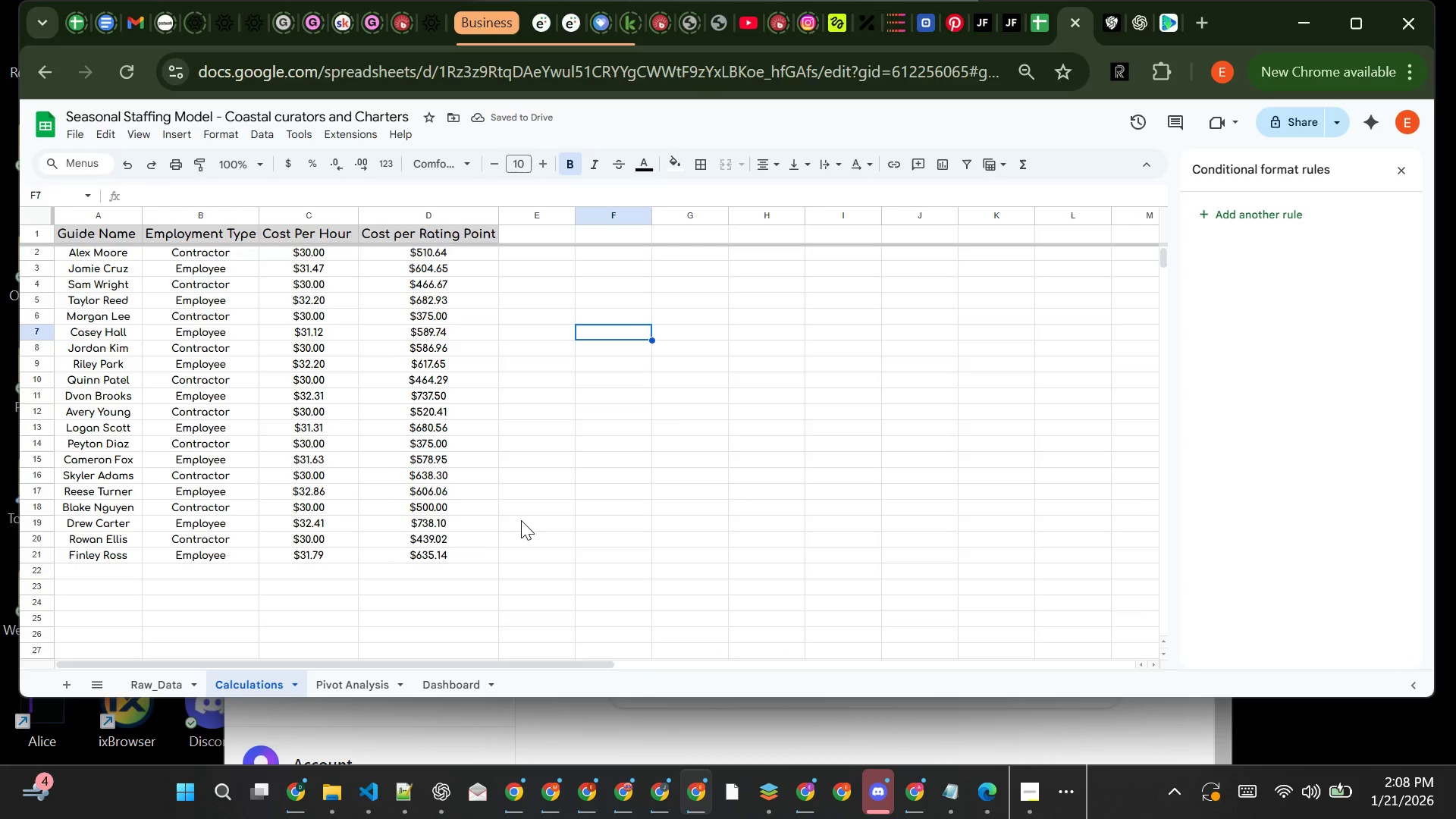 
left_click([150, 679])
 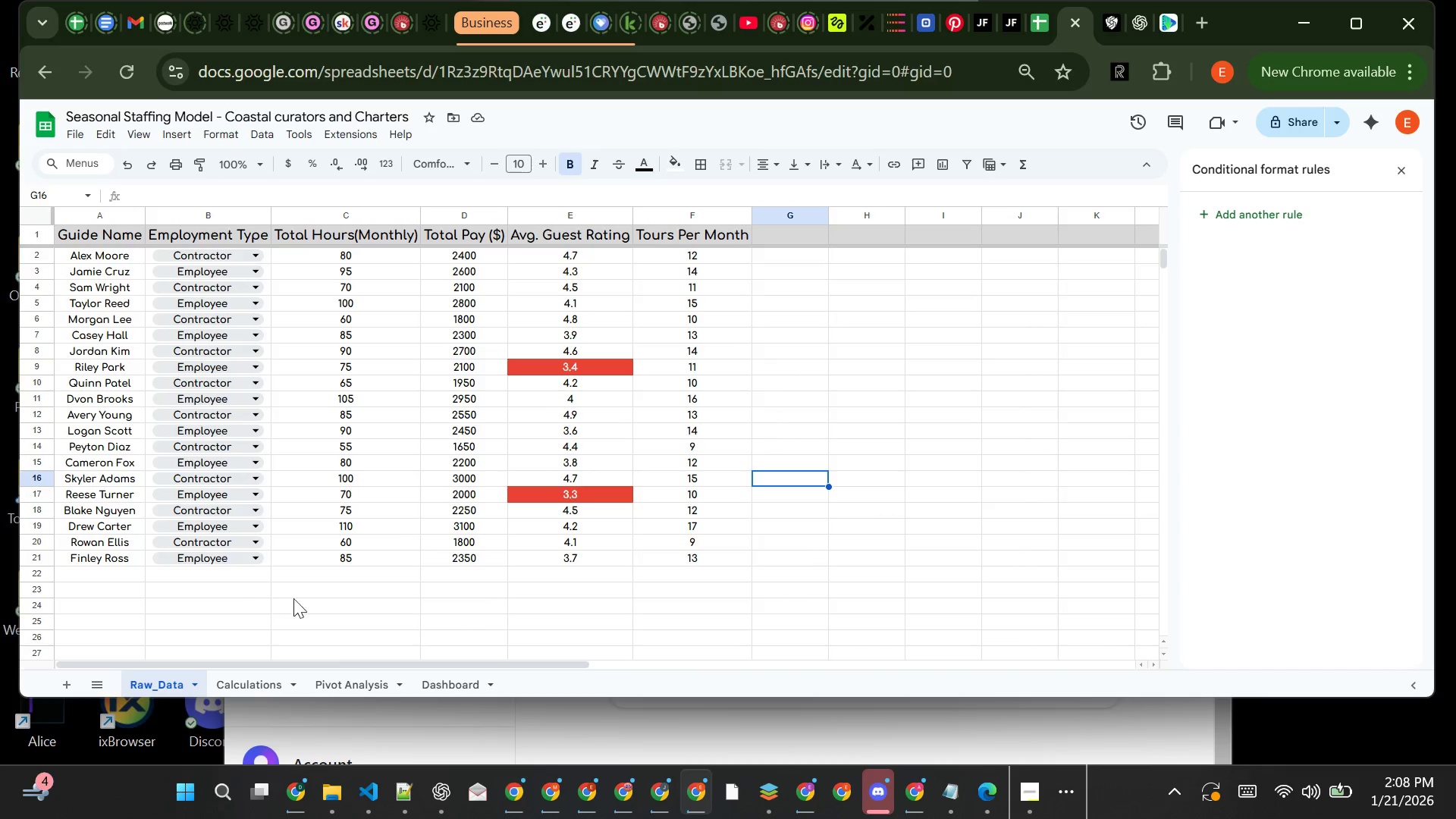 
left_click([325, 609])
 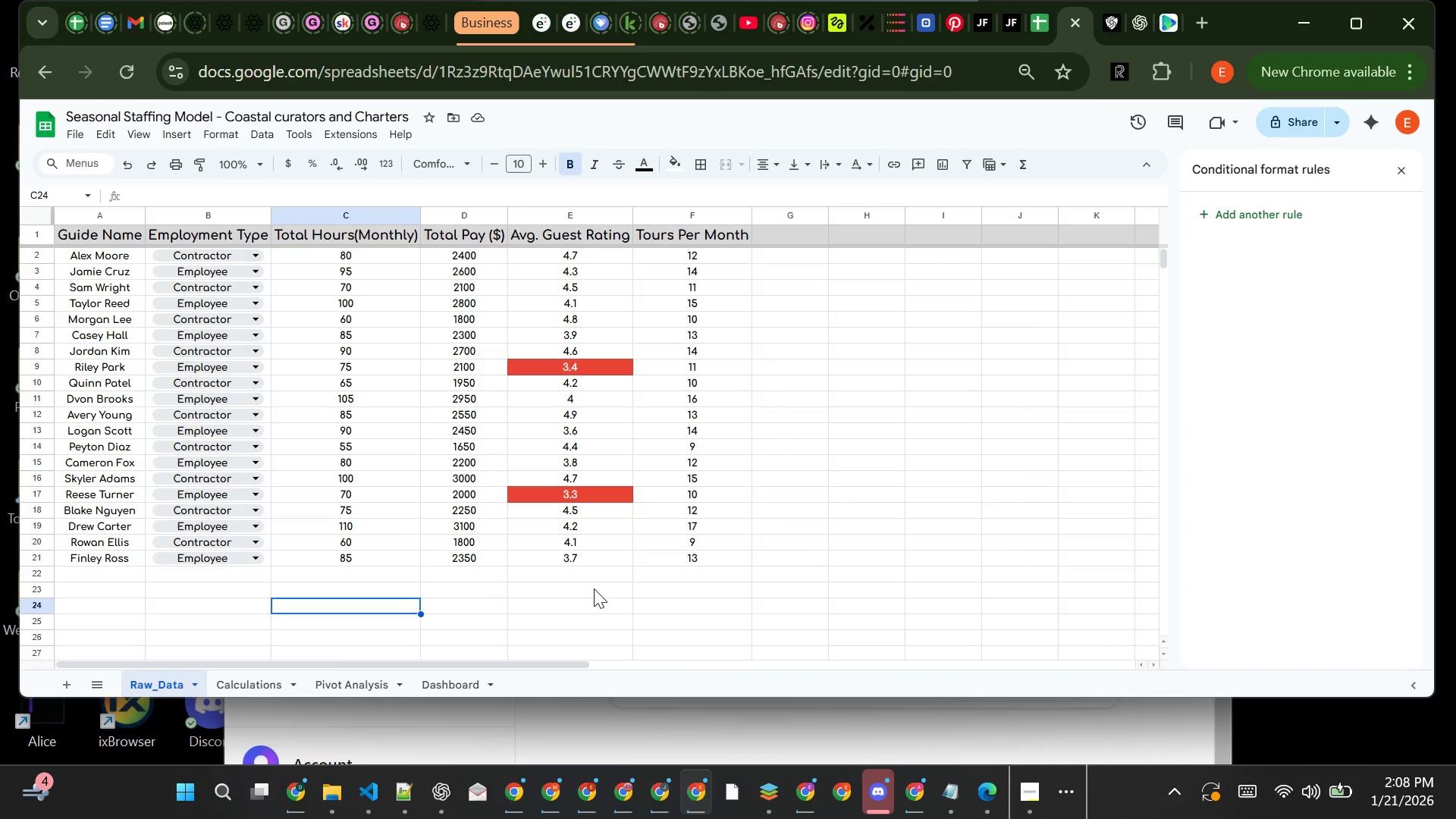 
left_click([594, 588])
 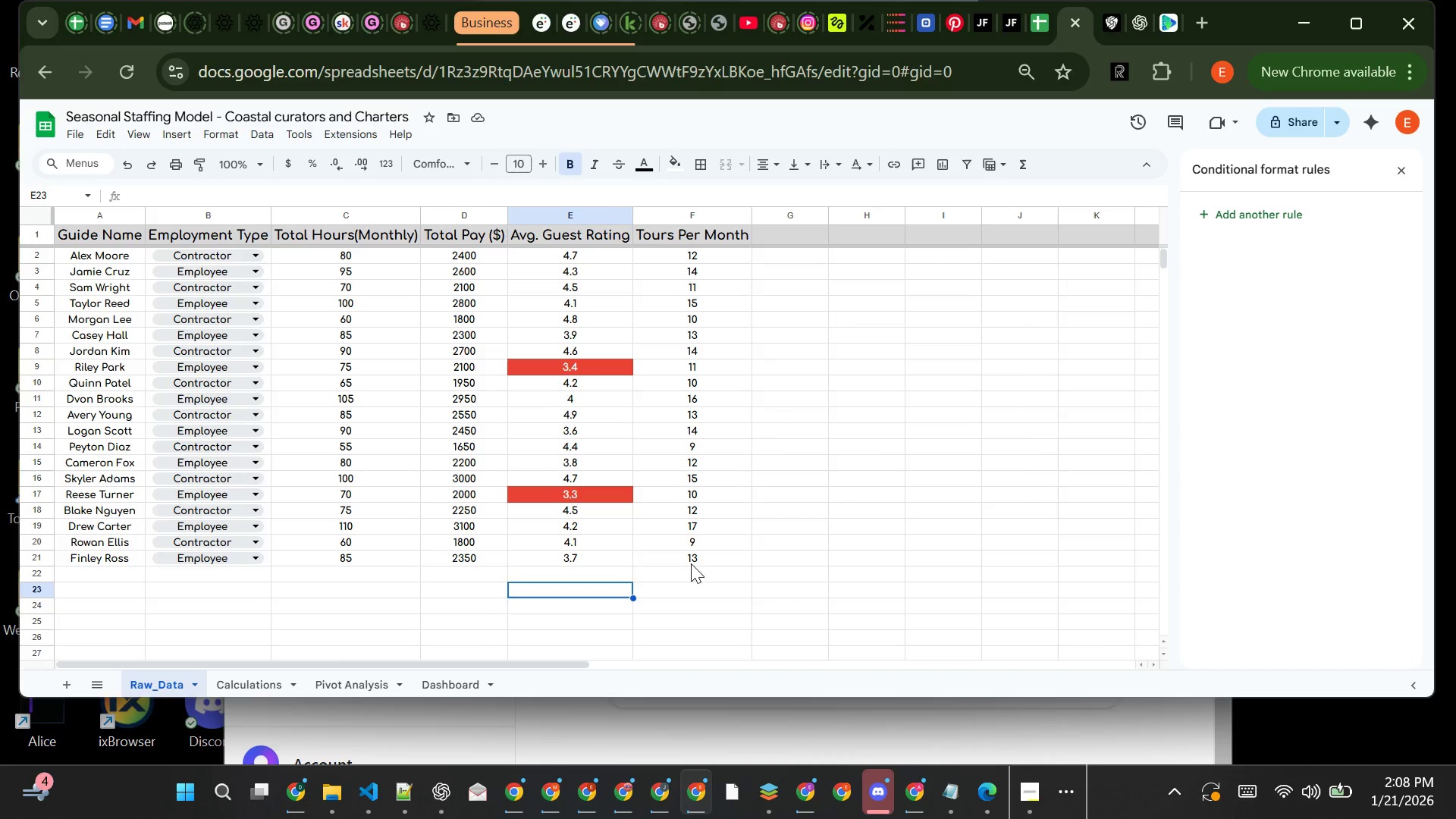 
left_click([691, 563])
 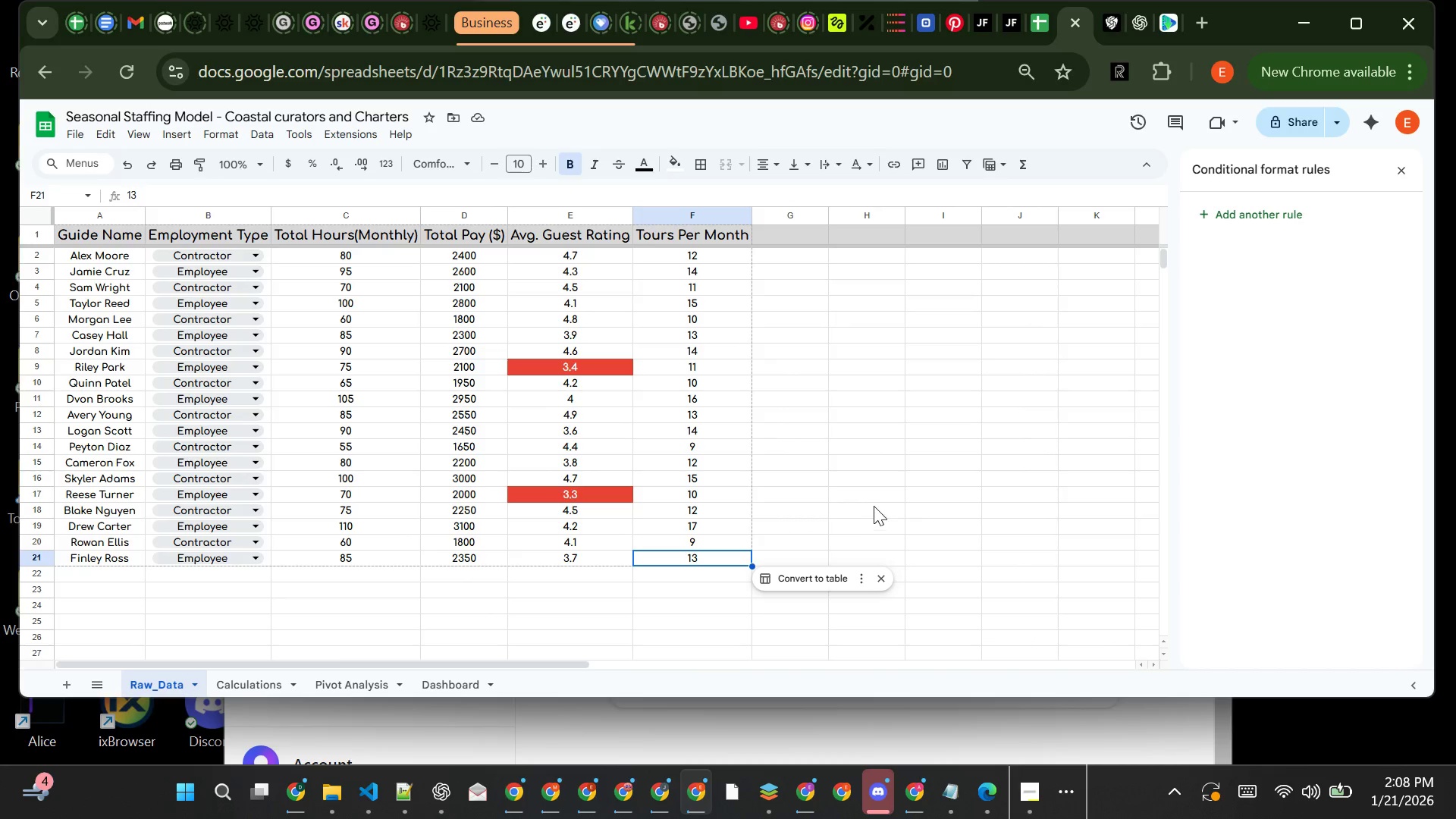 
left_click([874, 501])
 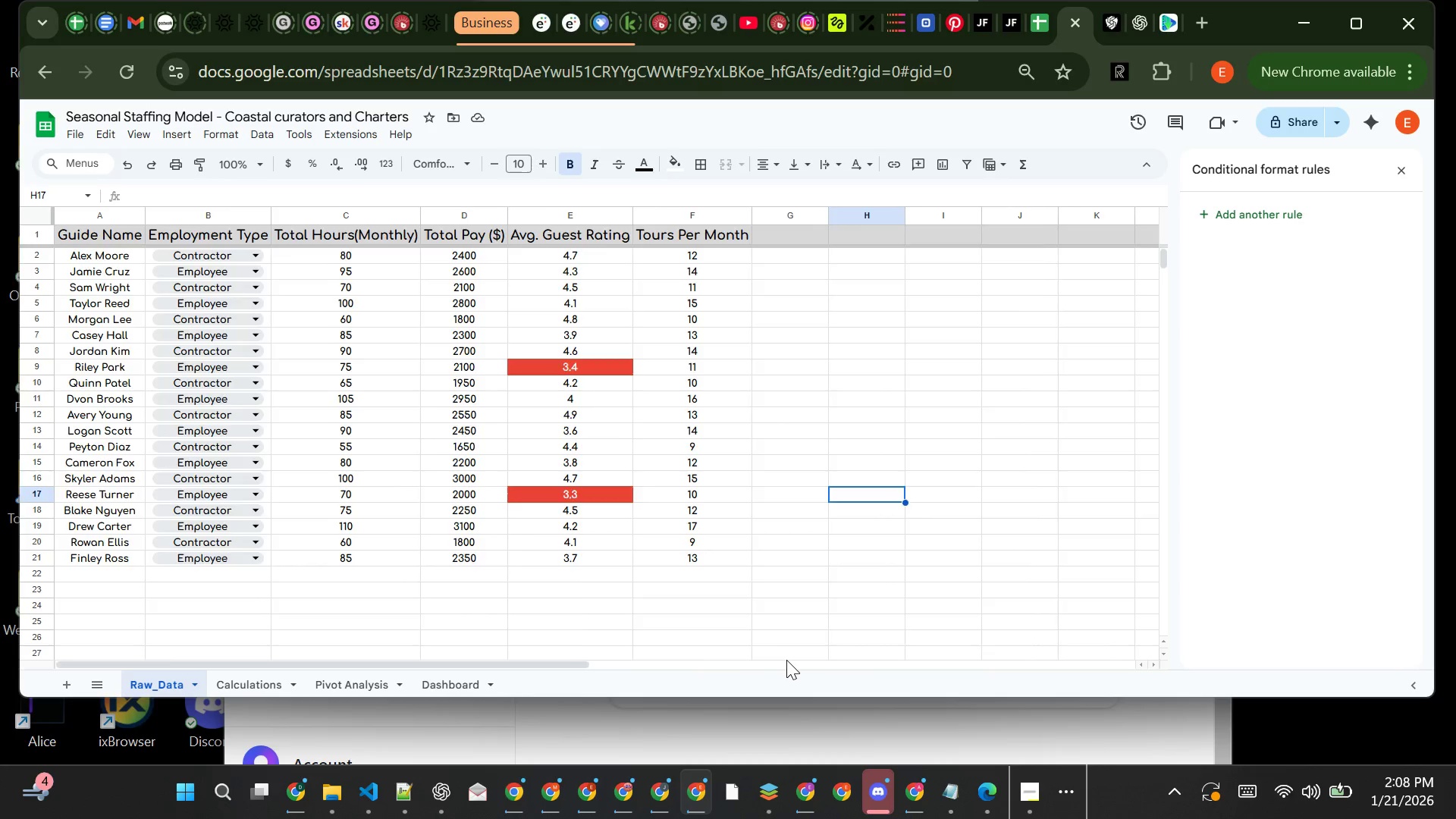 
left_click([786, 660])
 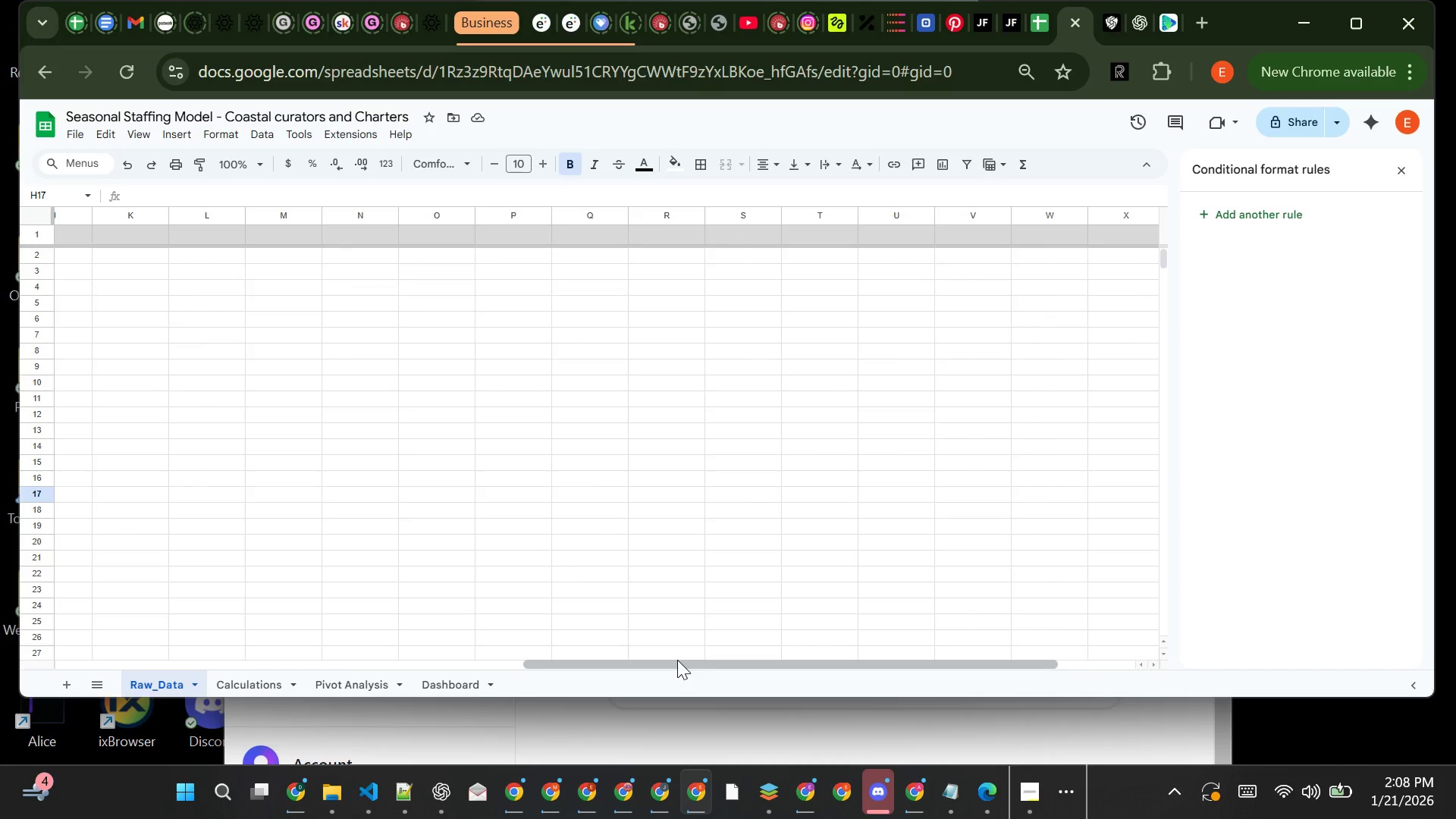 
left_click([677, 660])
 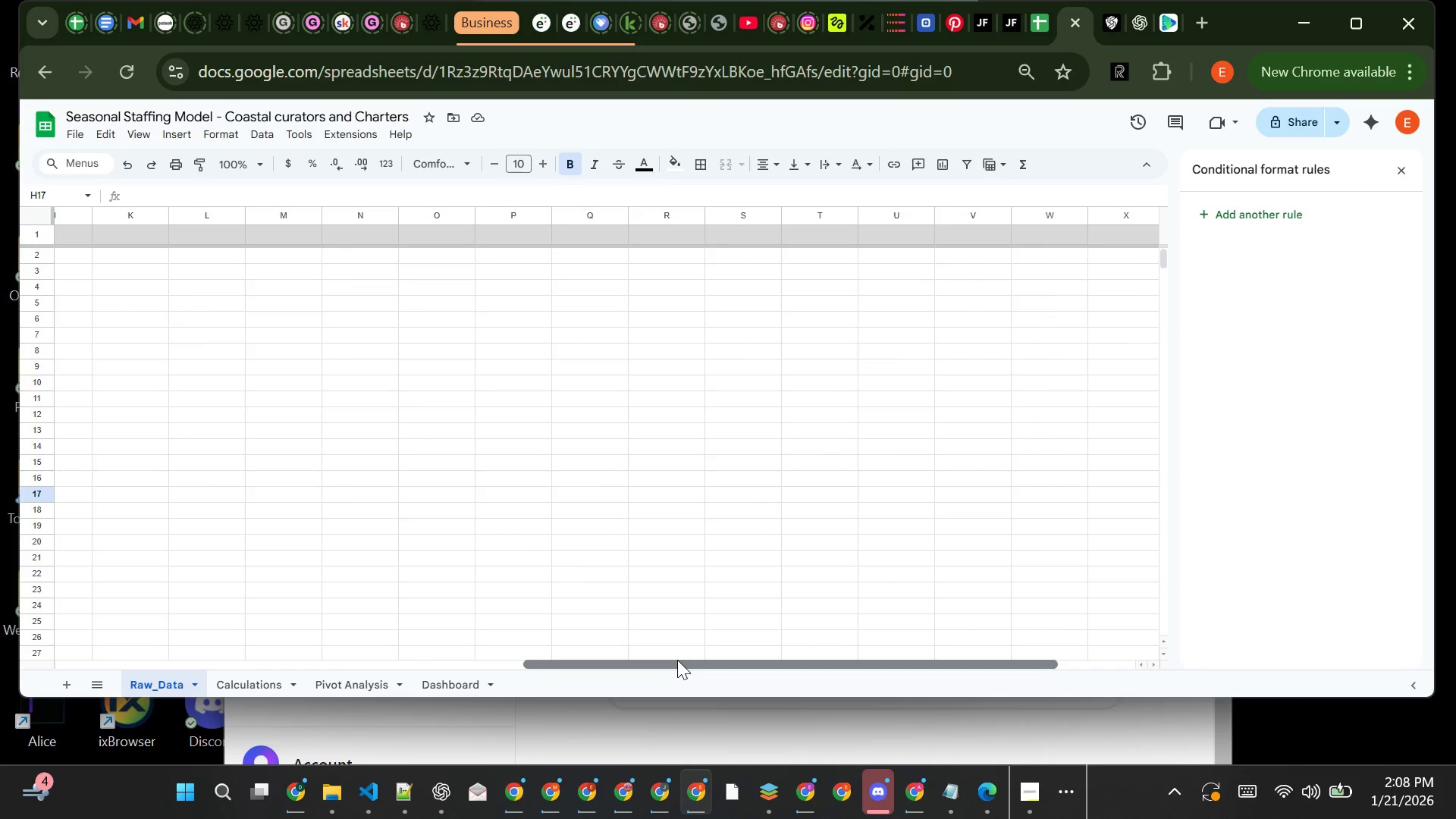 
left_click_drag(start_coordinate=[677, 660], to_coordinate=[179, 717])
 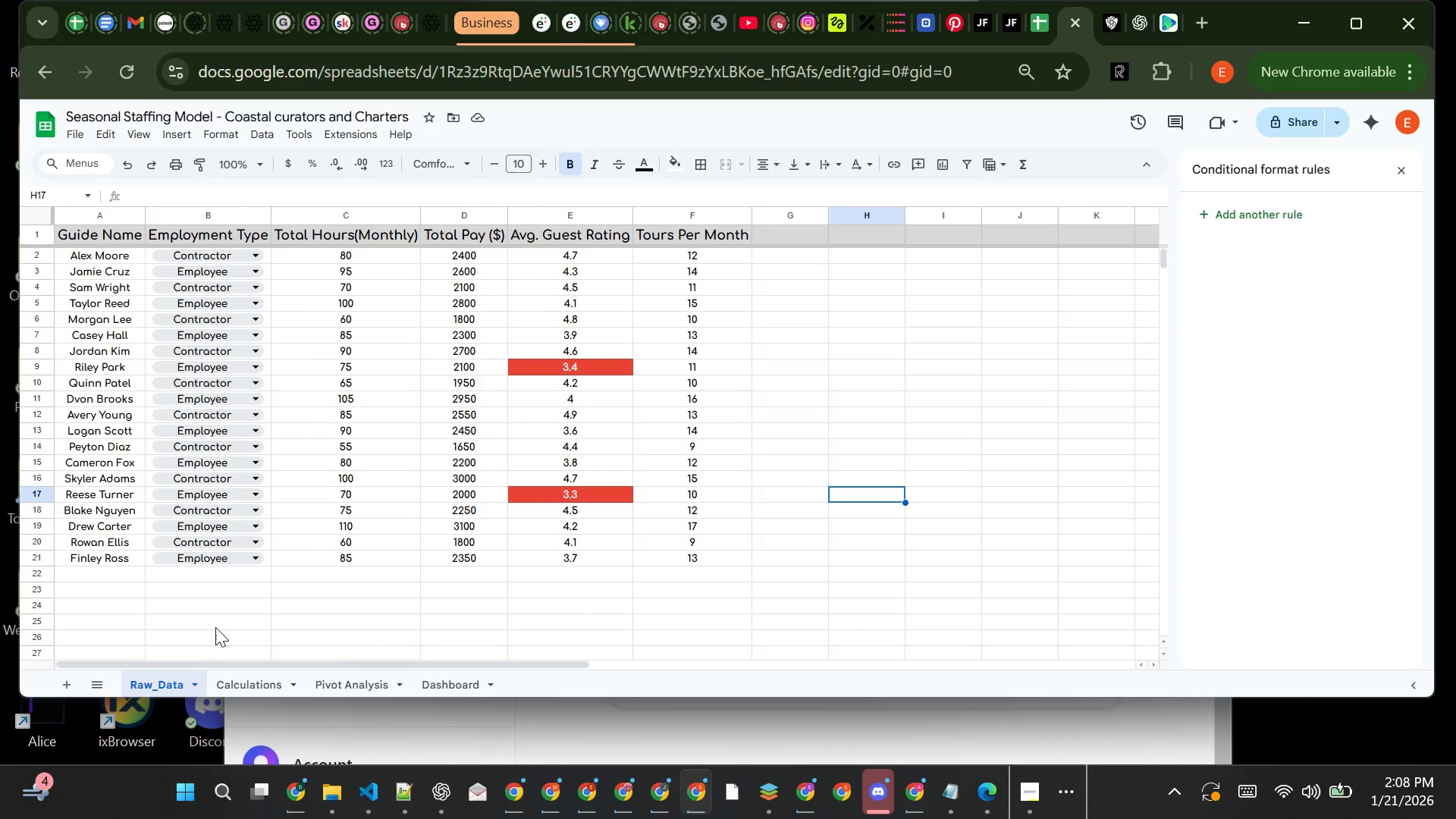 
left_click([218, 626])
 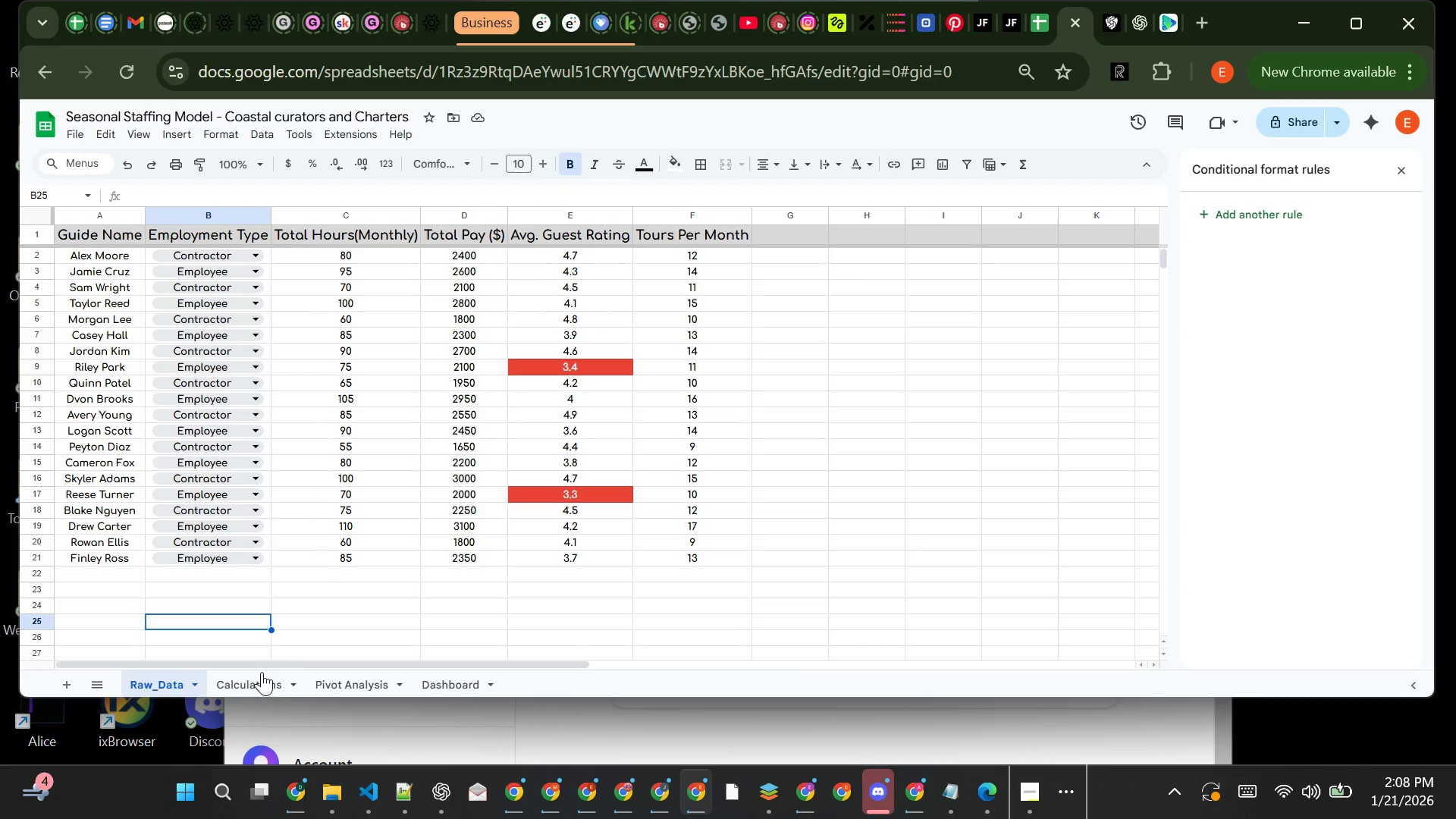 
left_click([258, 677])
 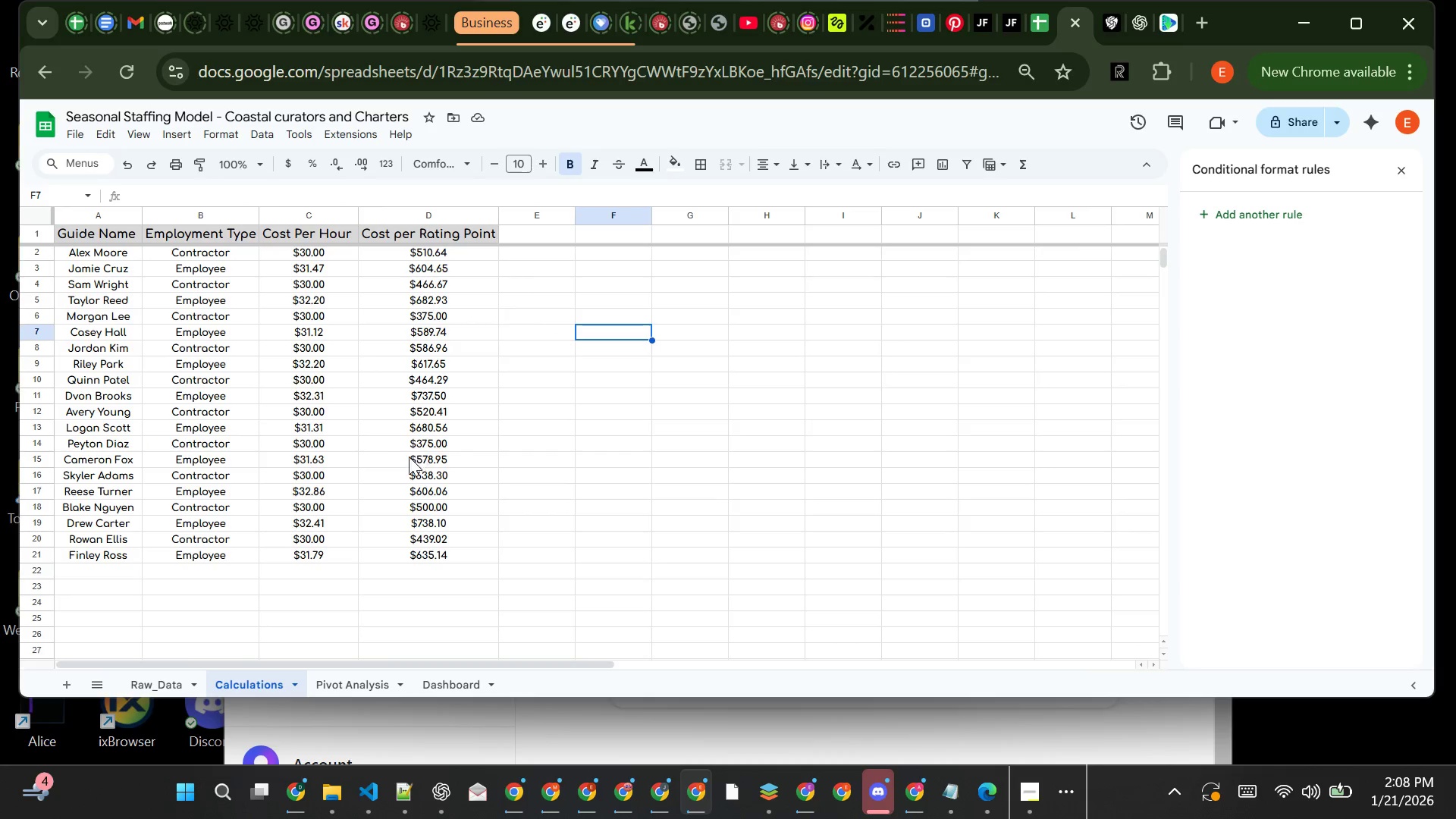 
wait(5.88)
 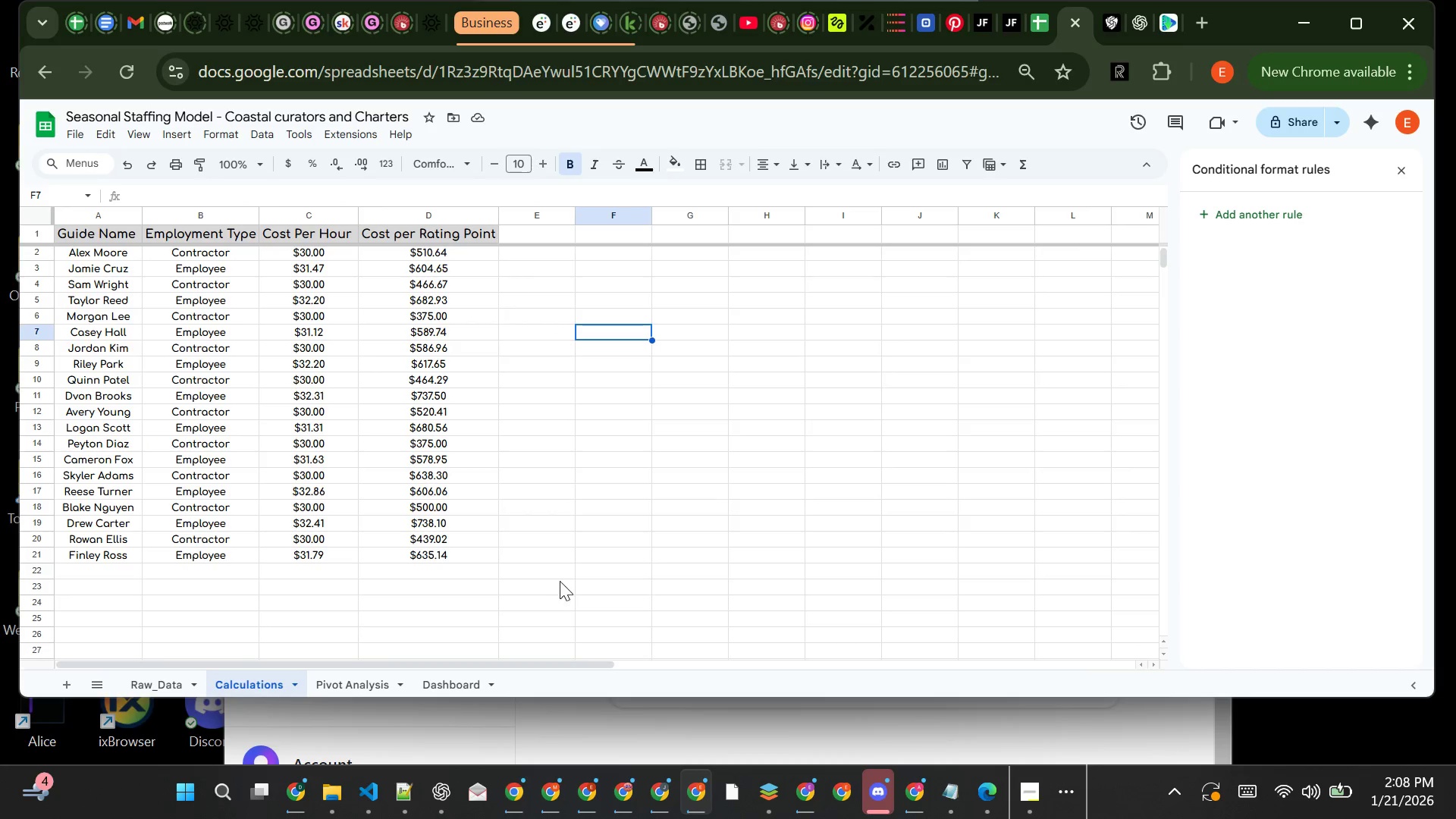 
left_click([322, 449])
 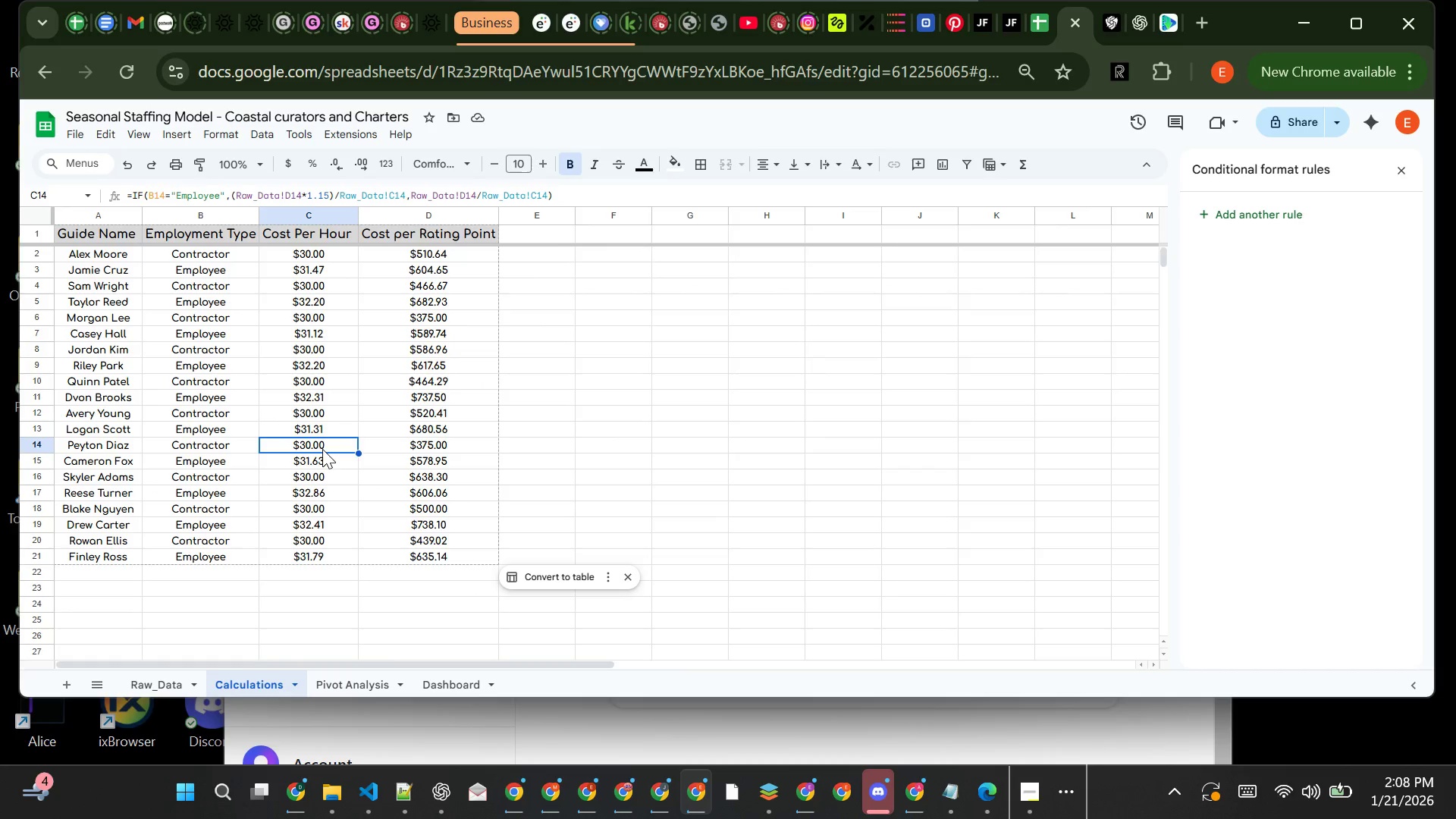 
left_click([322, 449])
 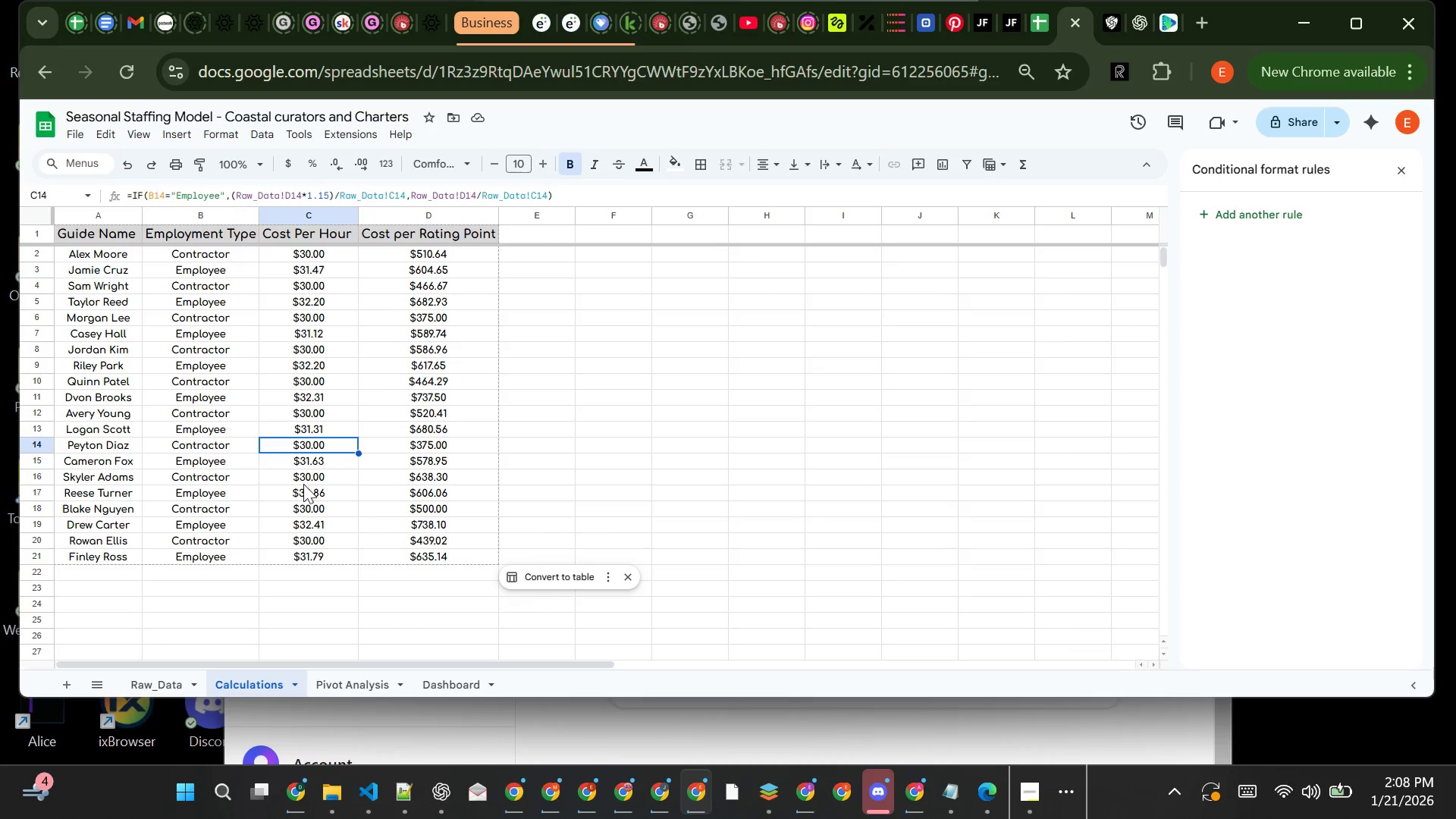 
left_click([266, 578])
 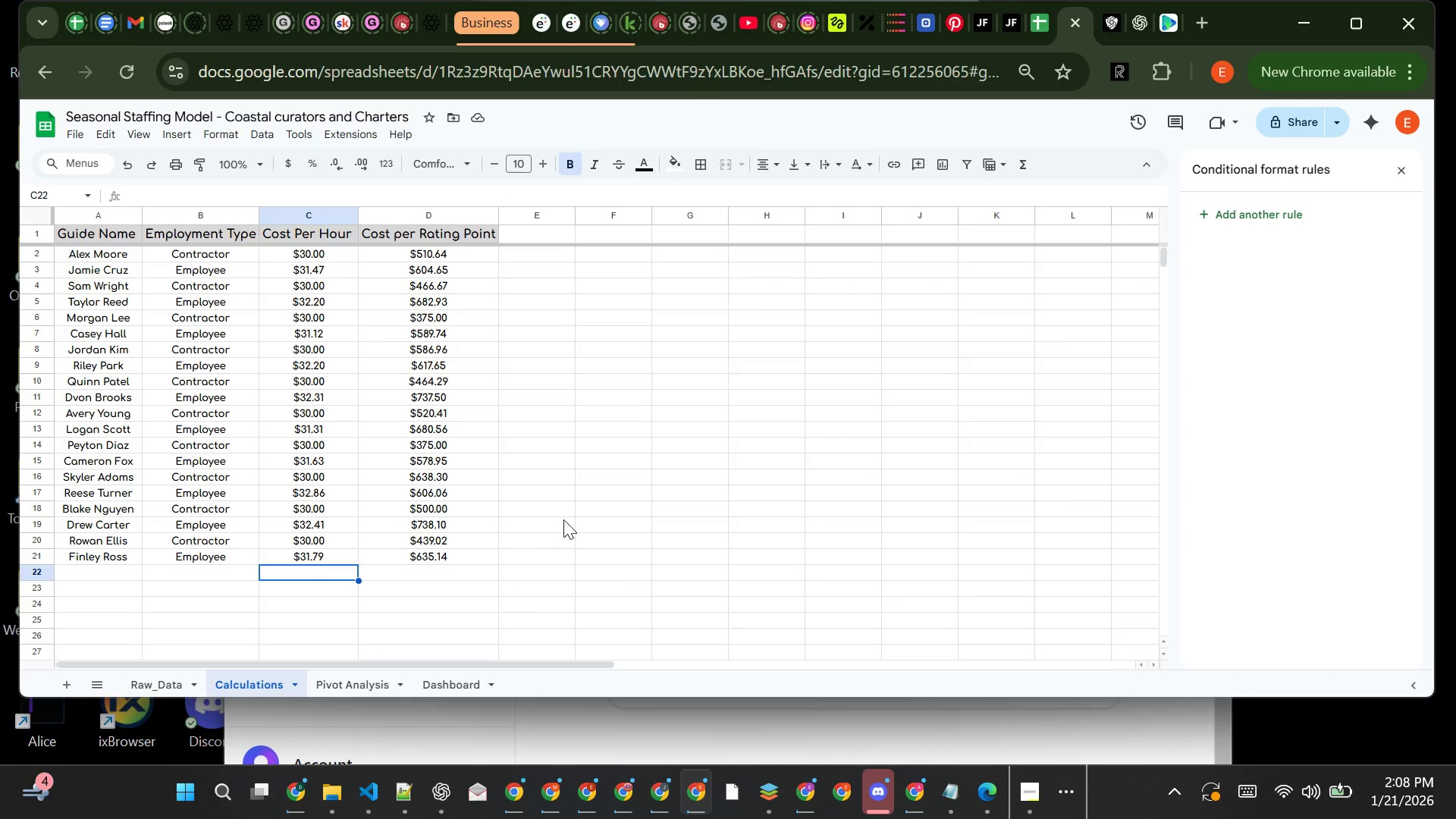 
left_click([612, 508])
 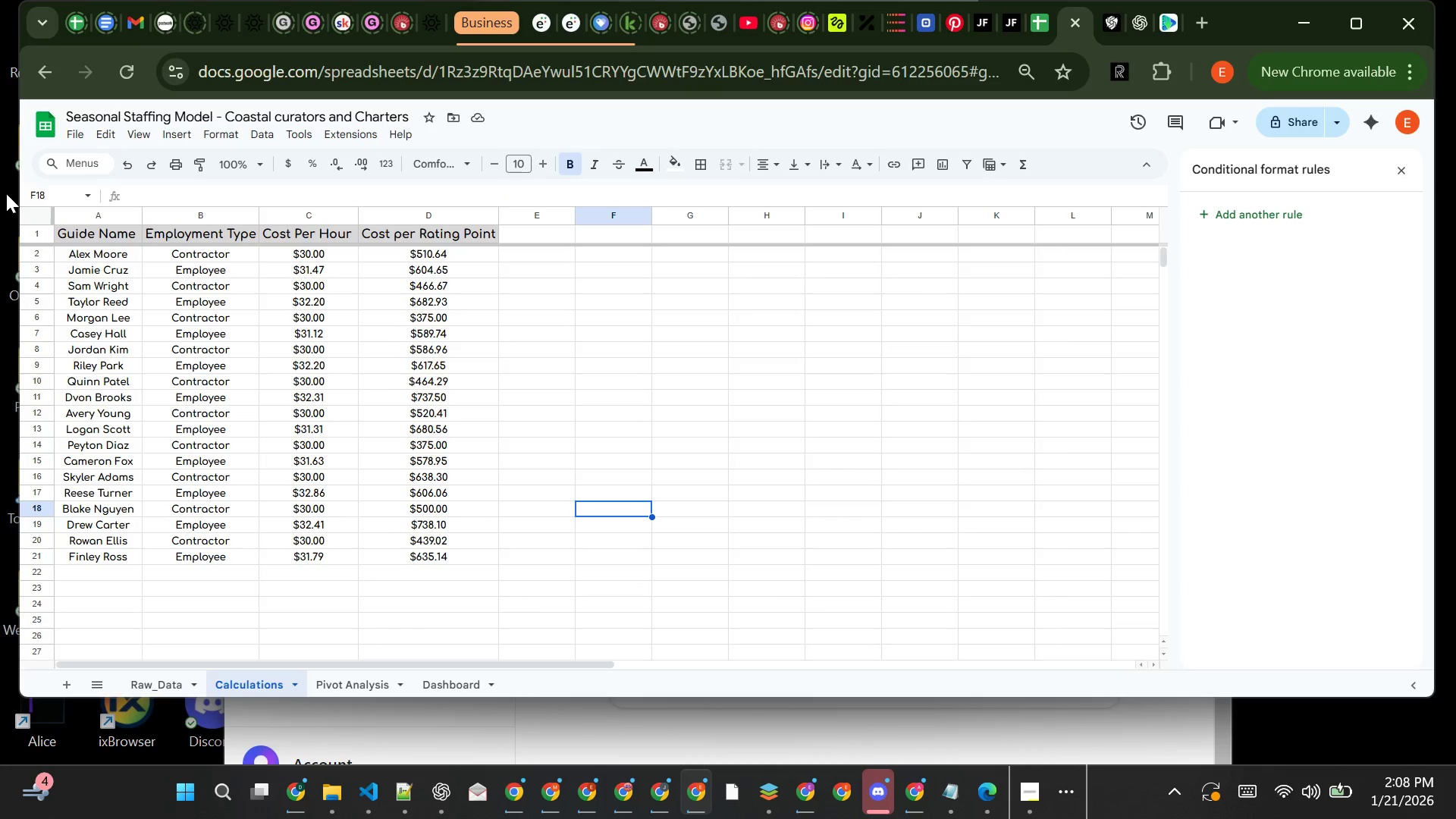 
wait(6.22)
 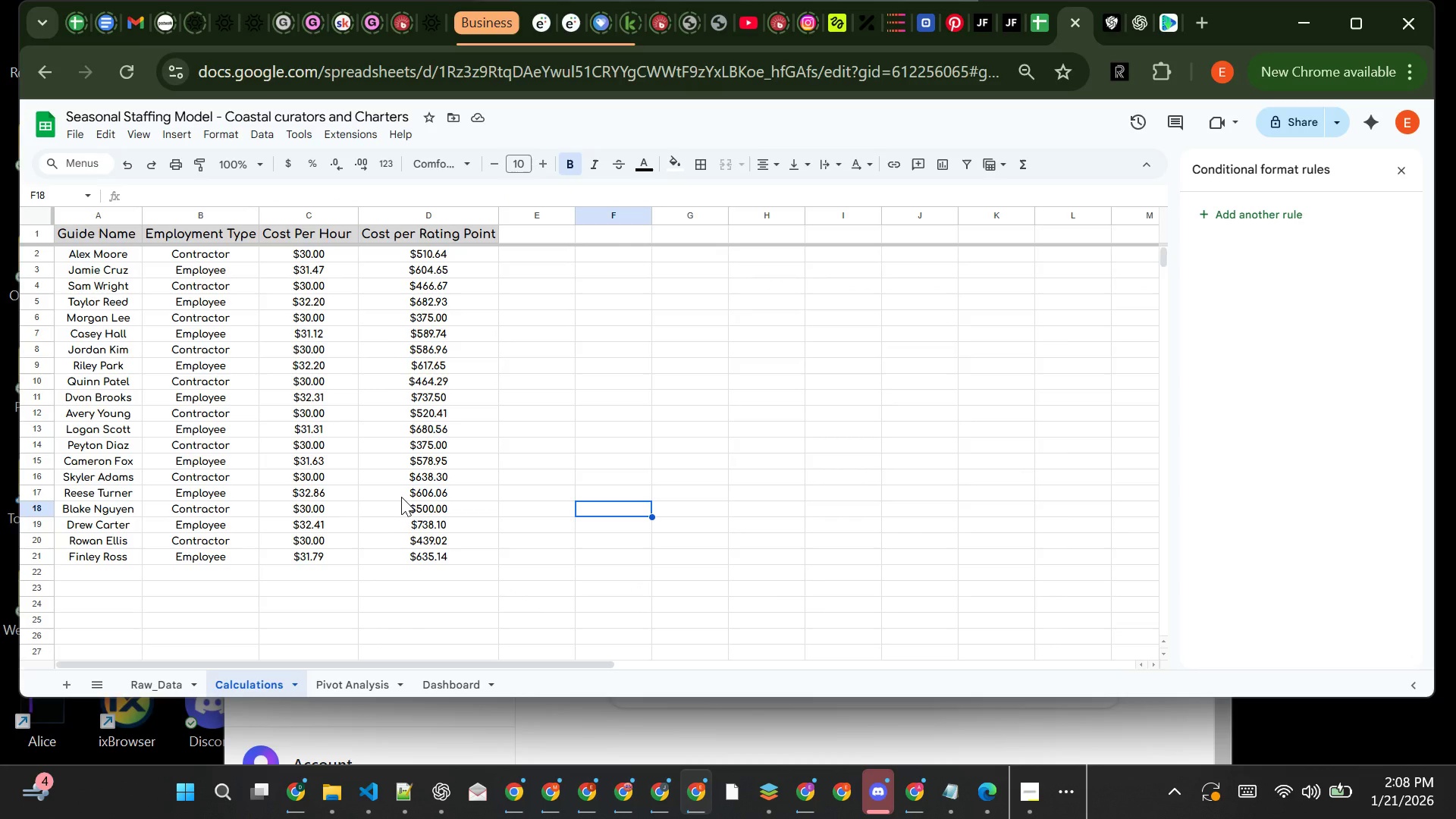 
left_click([32, 212])
 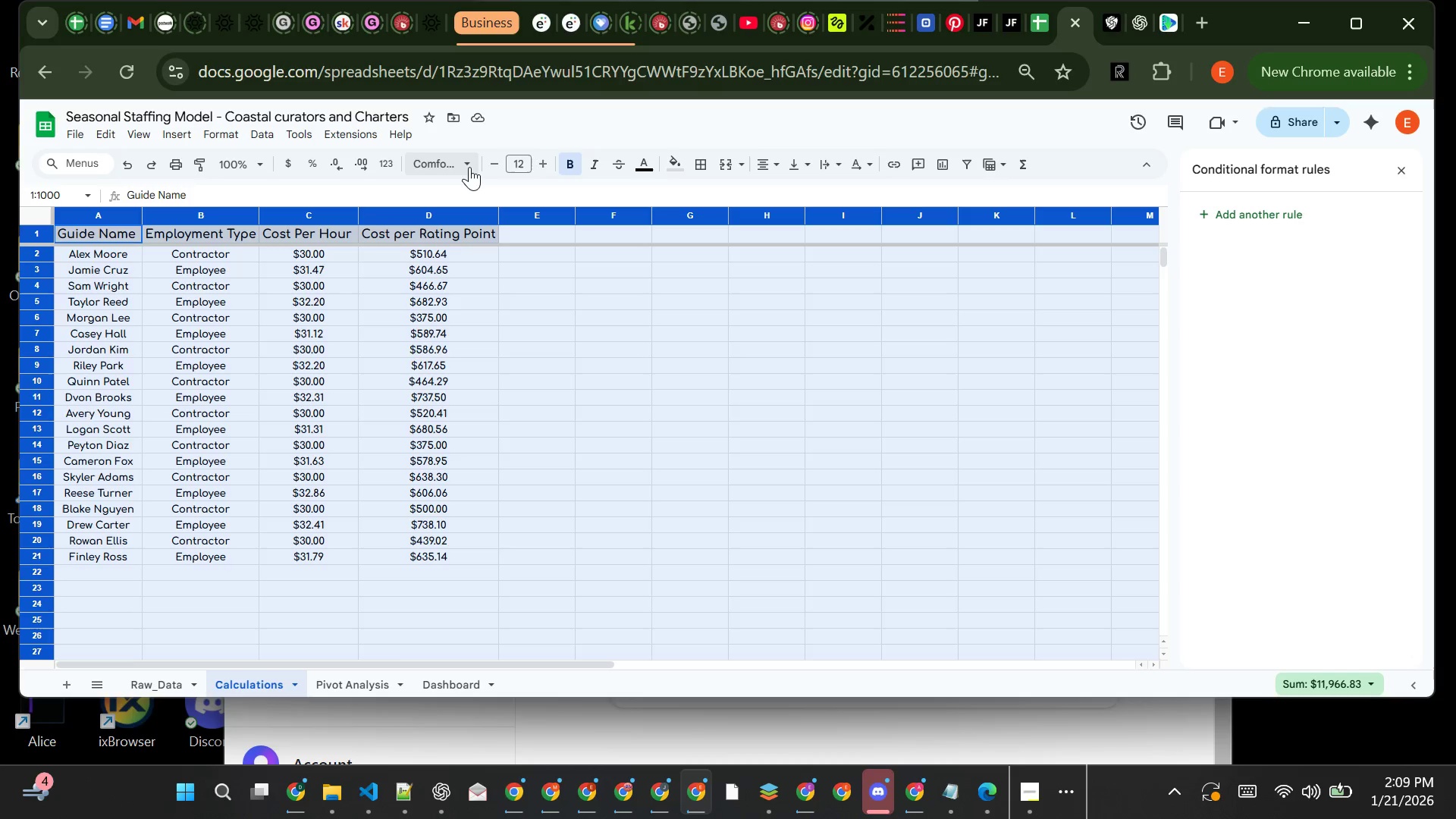 
left_click([469, 165])
 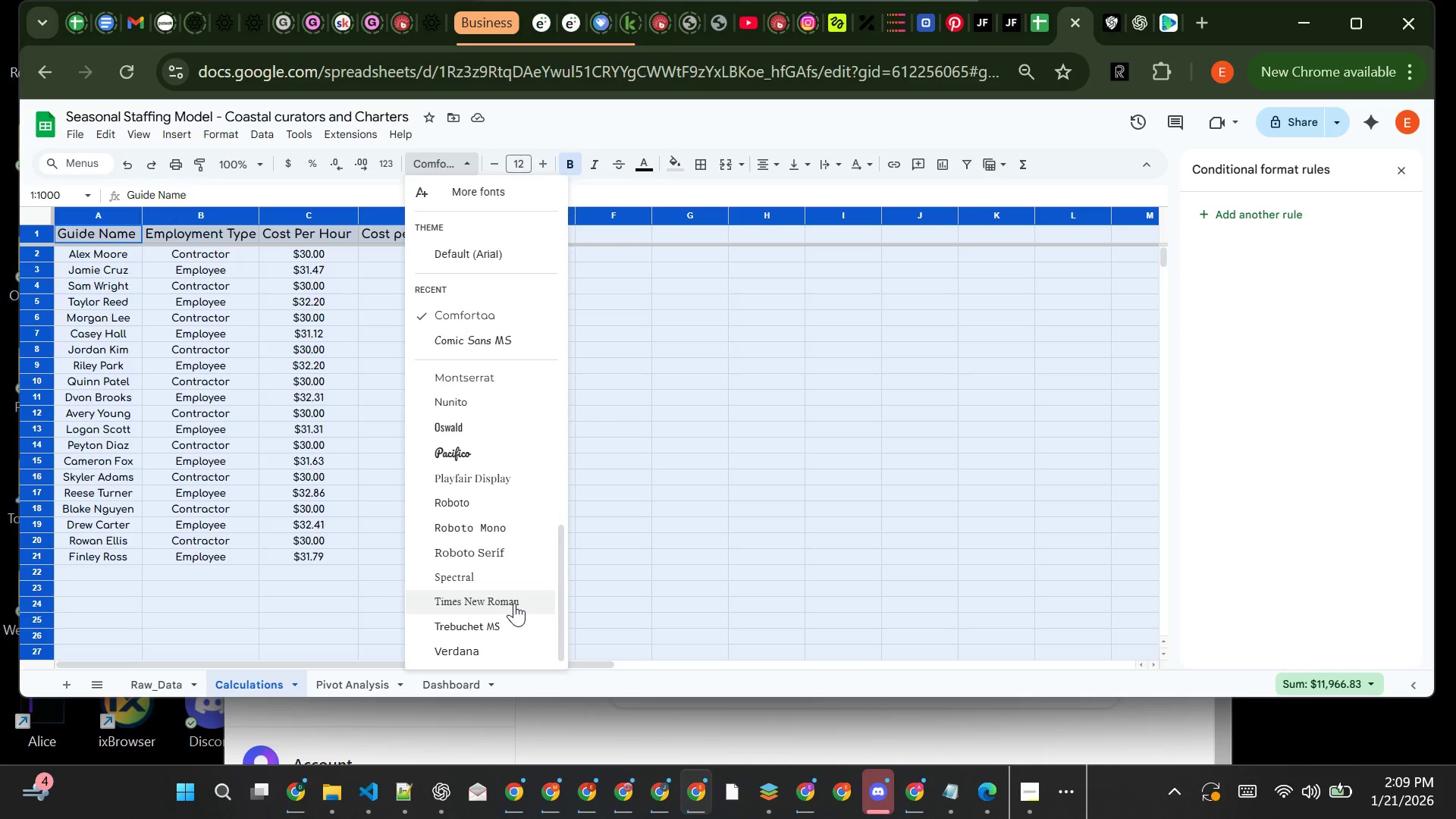 
wait(17.72)
 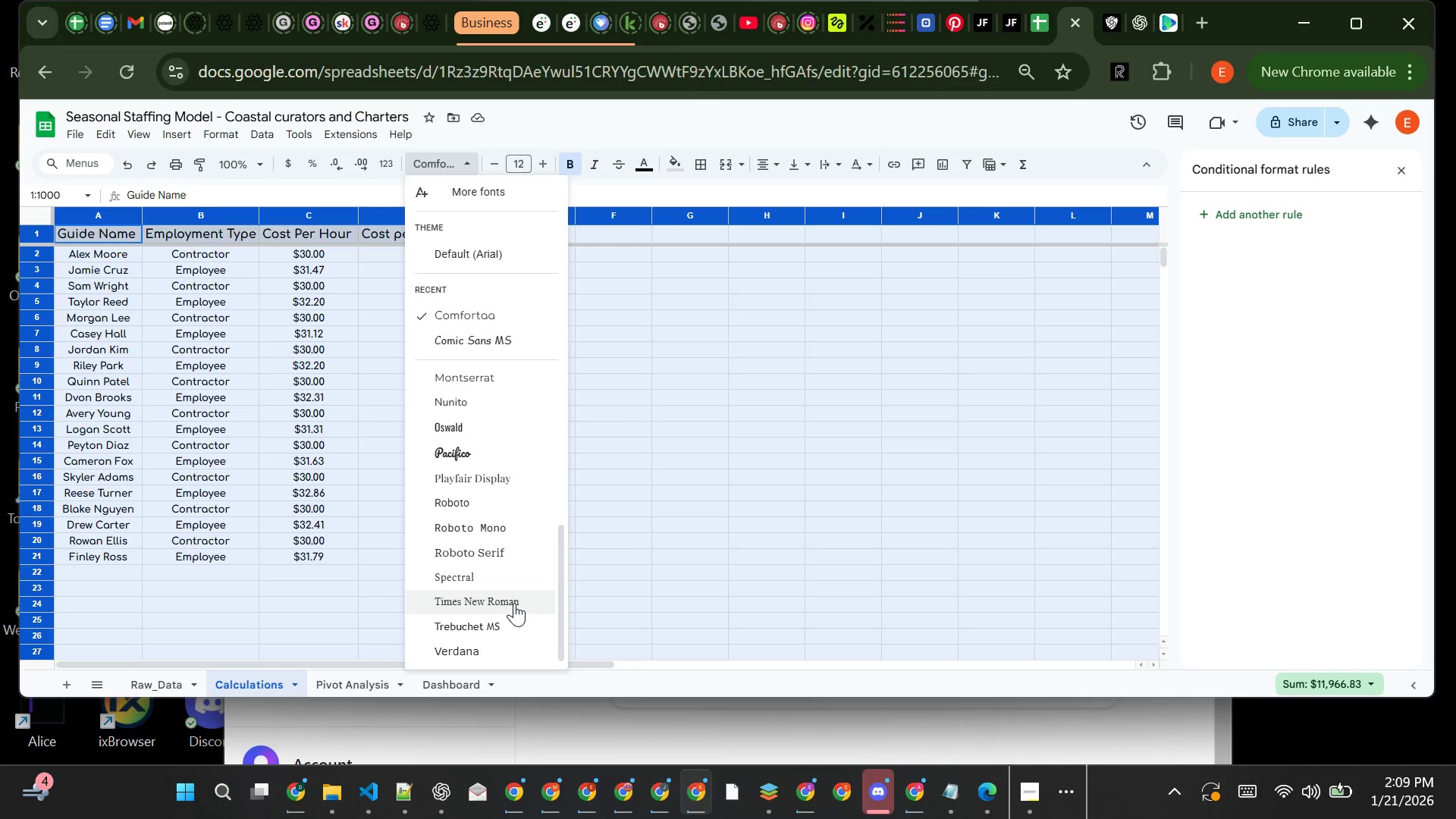 
left_click([479, 340])
 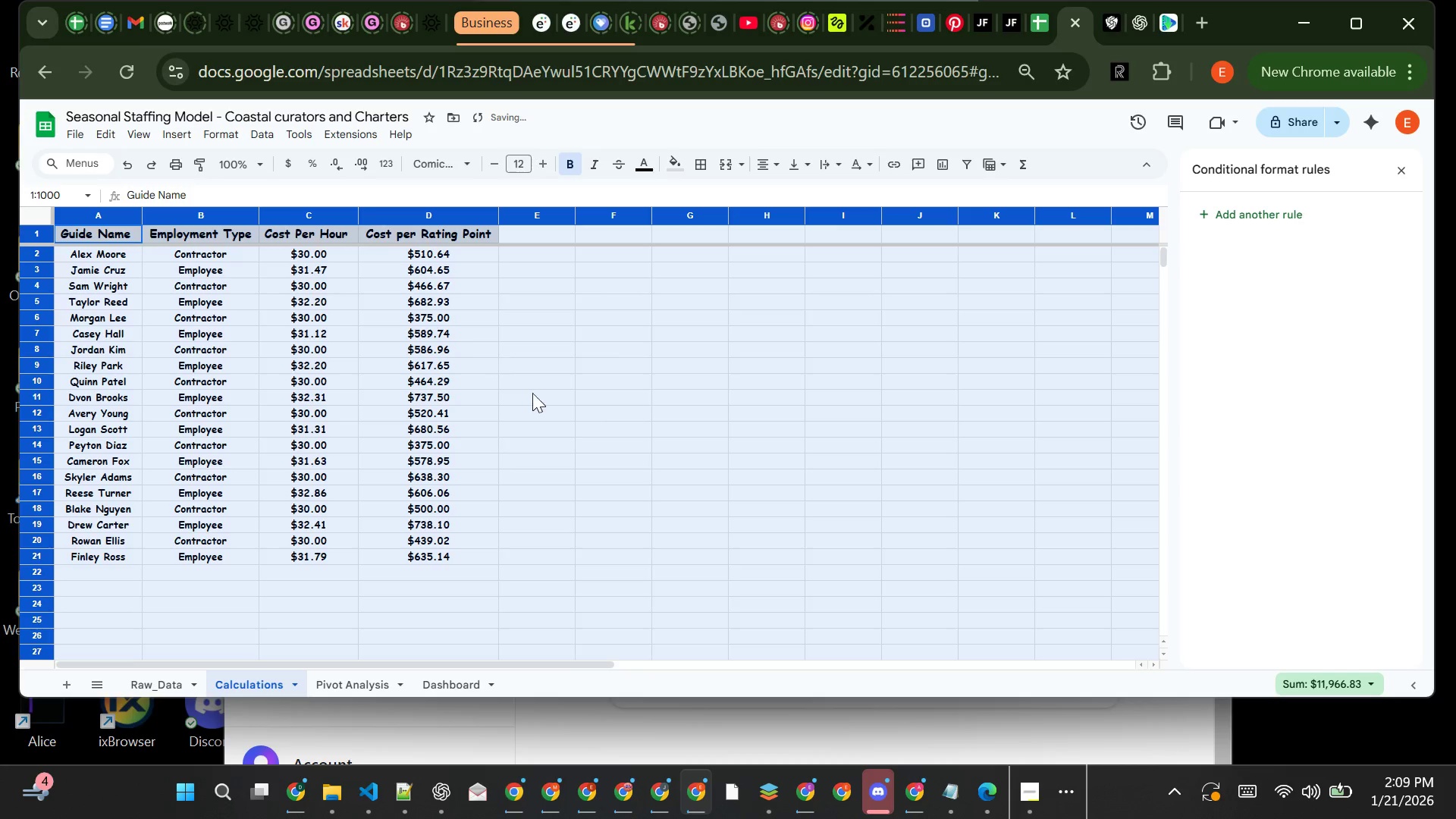 
left_click([666, 539])
 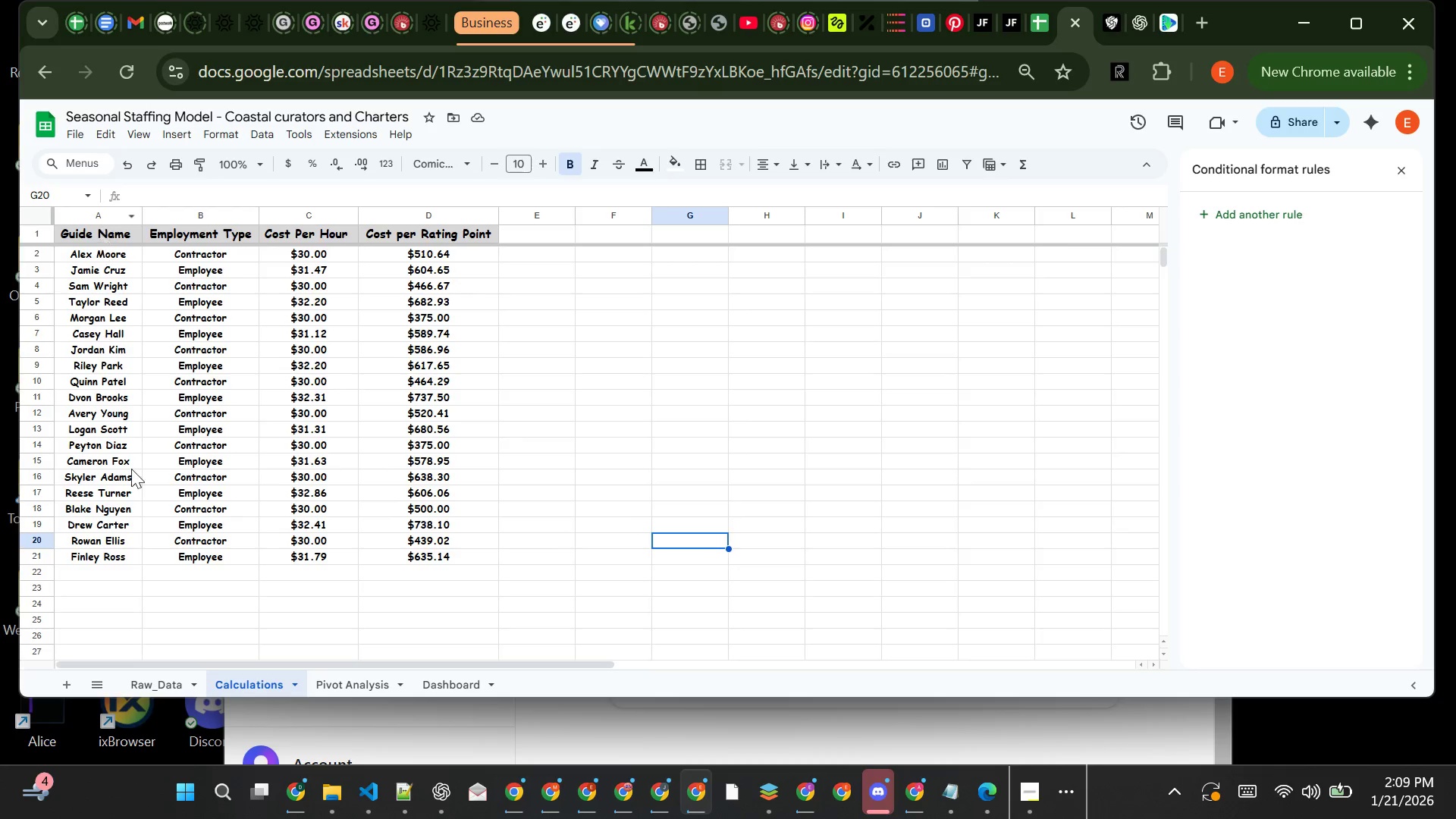 
wait(5.16)
 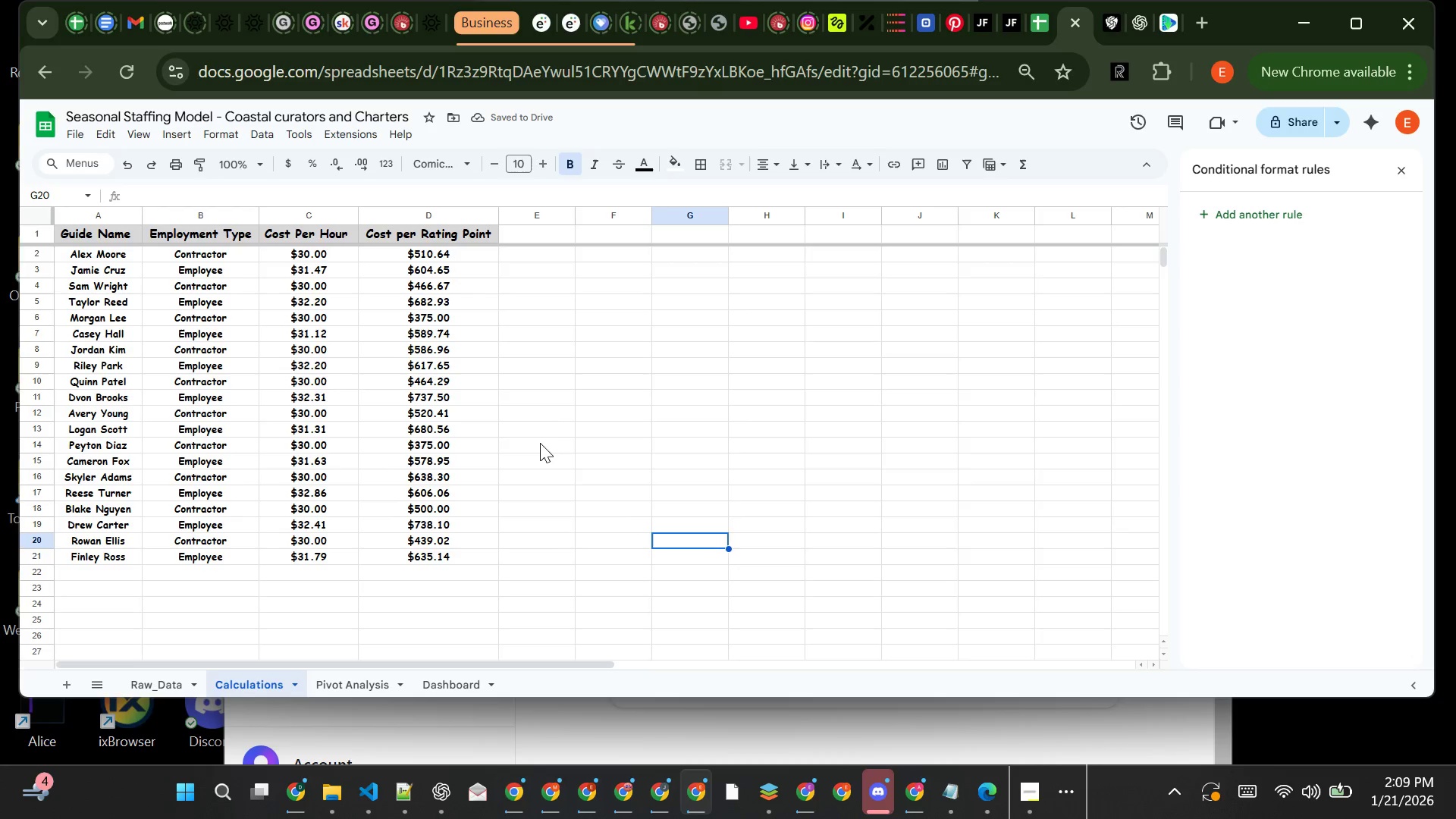 
left_click([167, 679])
 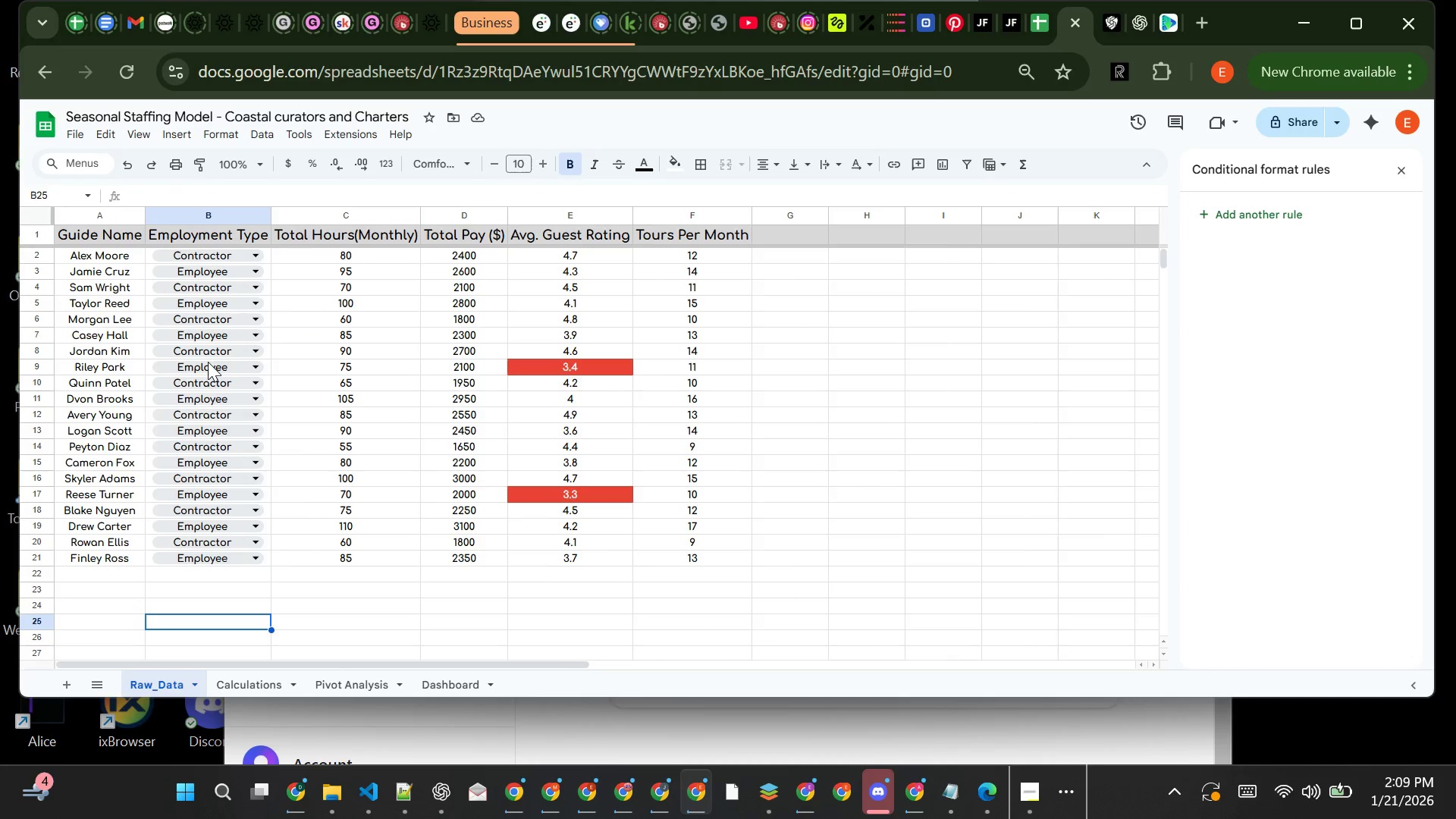 
left_click([247, 686])
 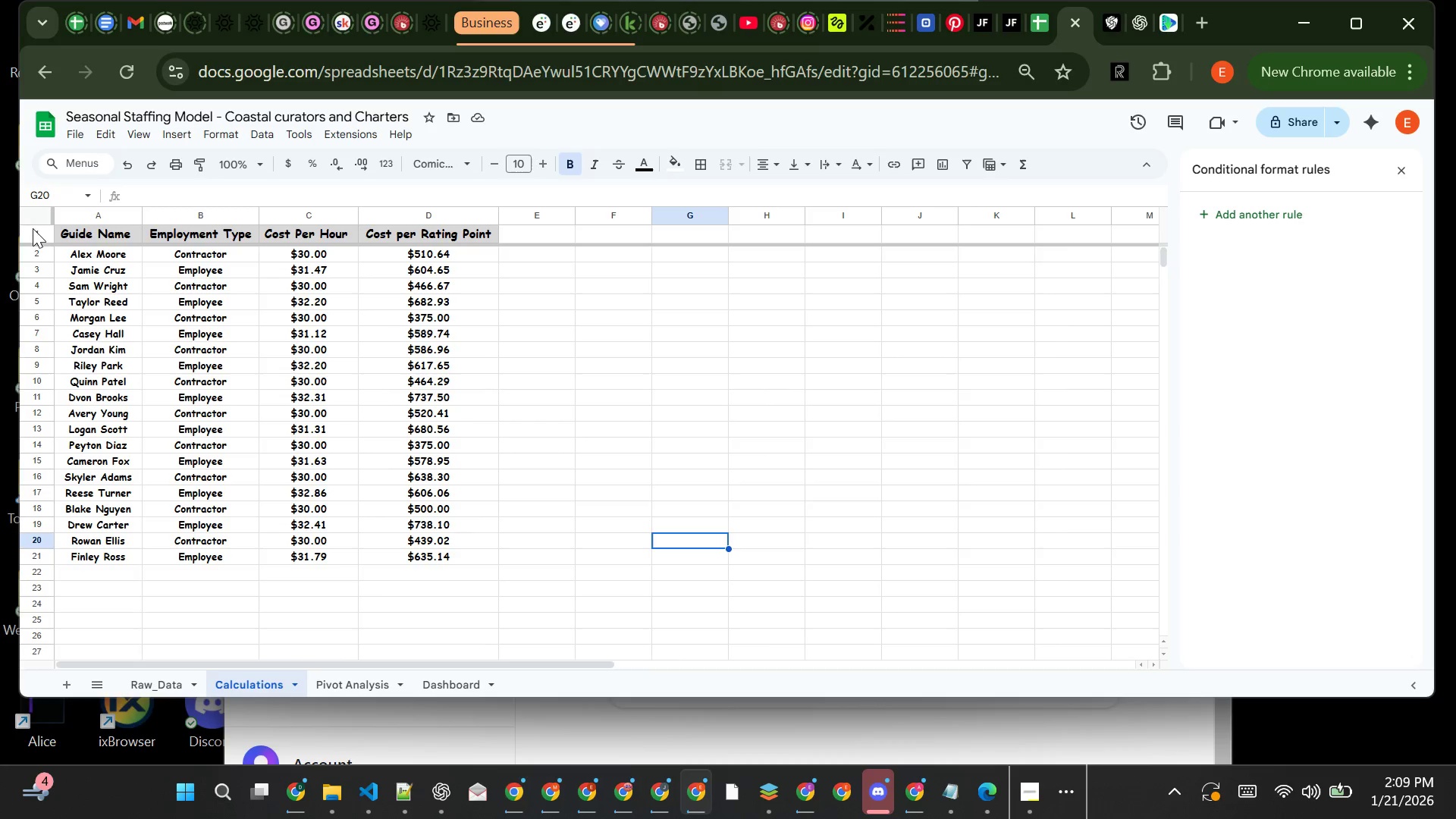 
wait(6.58)
 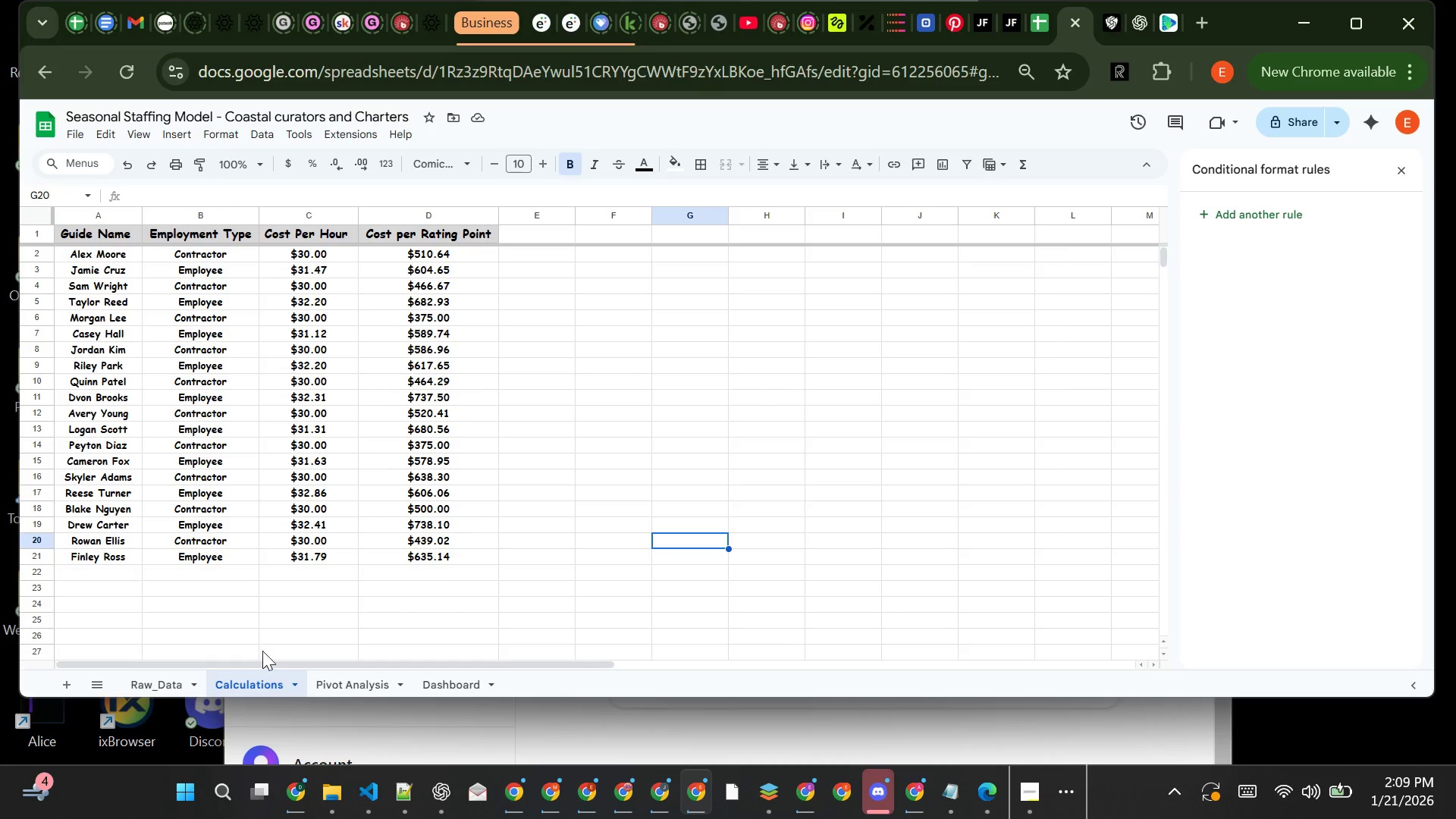 
left_click([36, 224])
 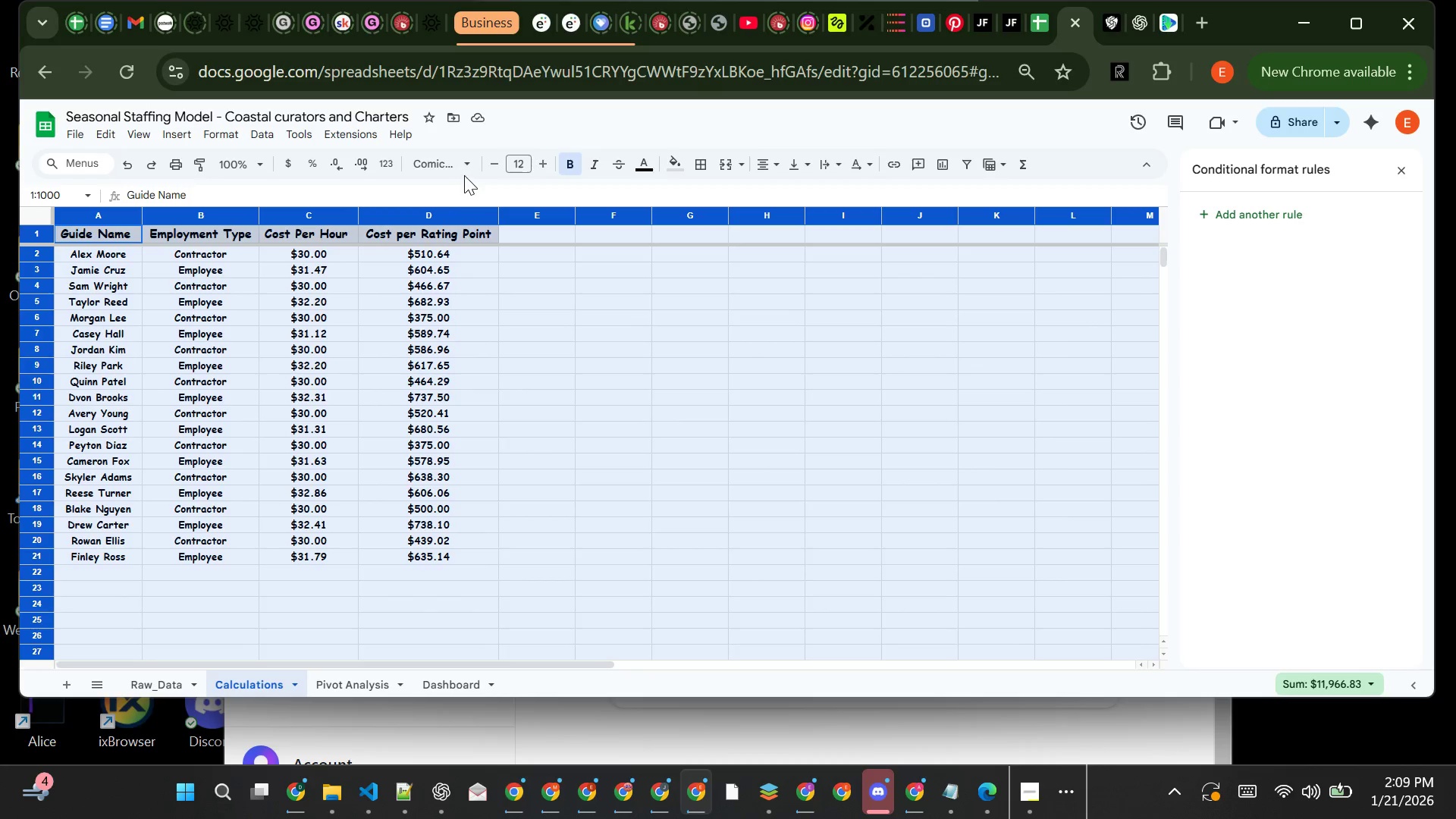 
left_click([471, 167])
 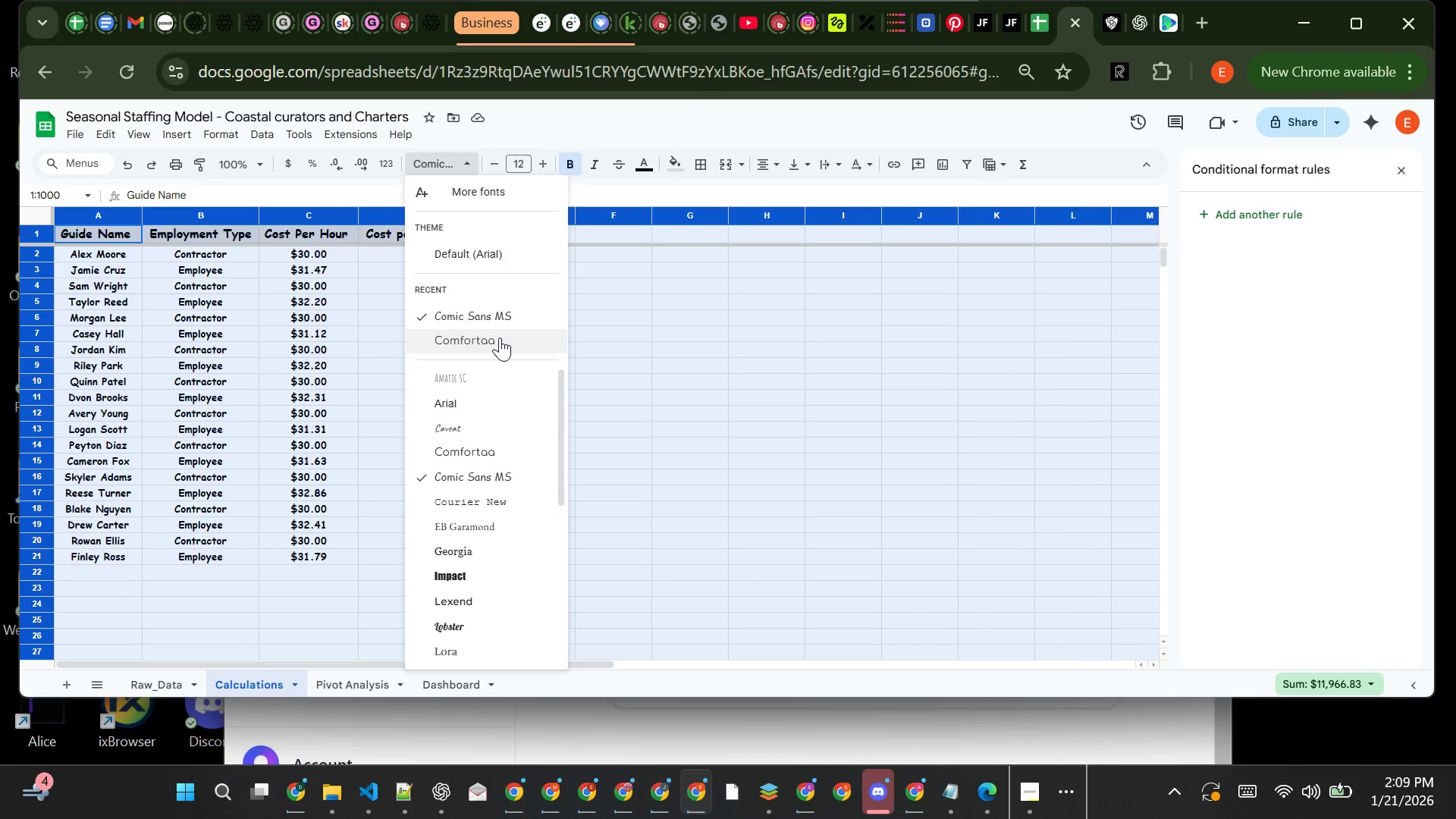 
left_click([500, 337])
 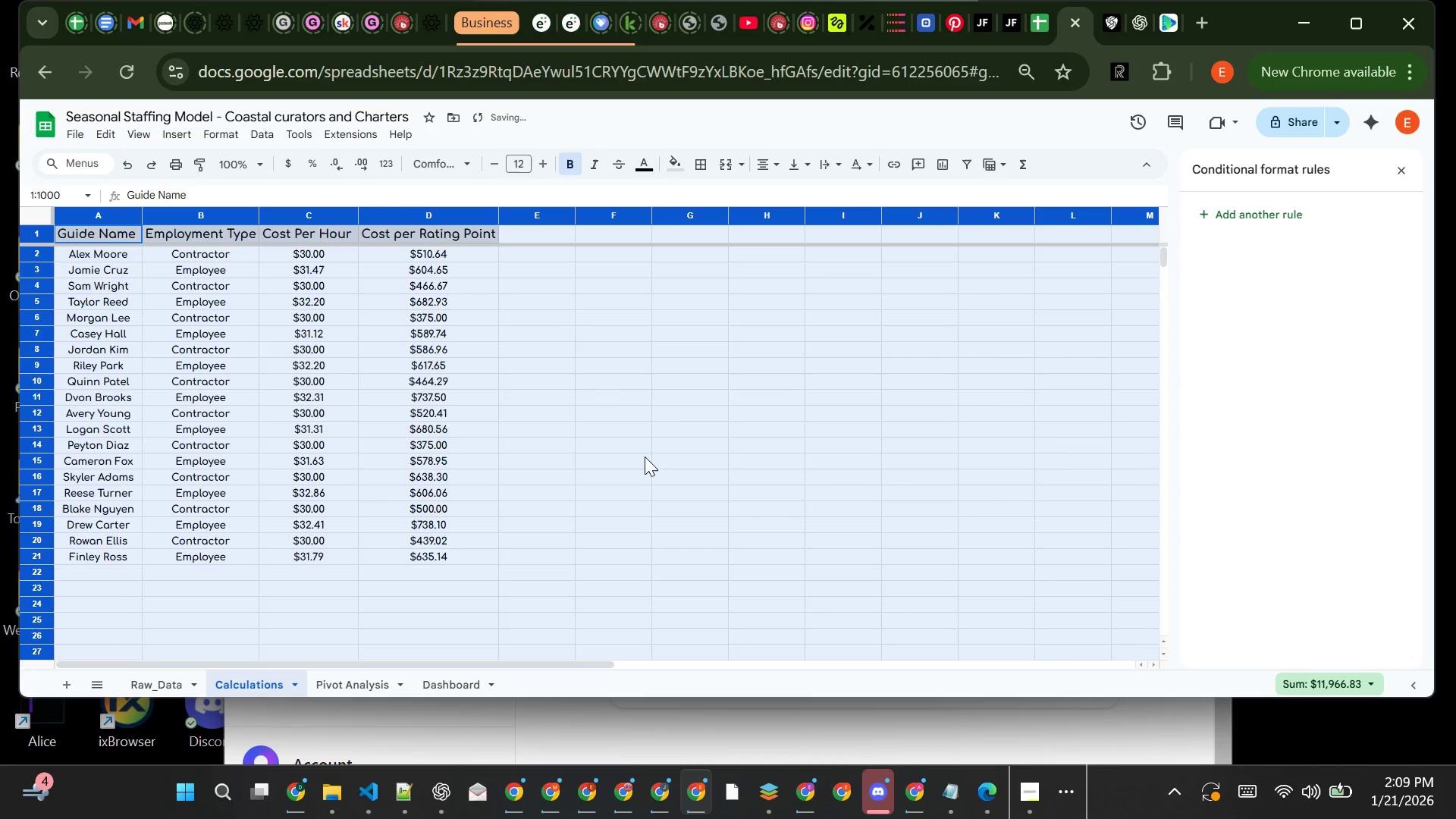 
left_click([645, 457])
 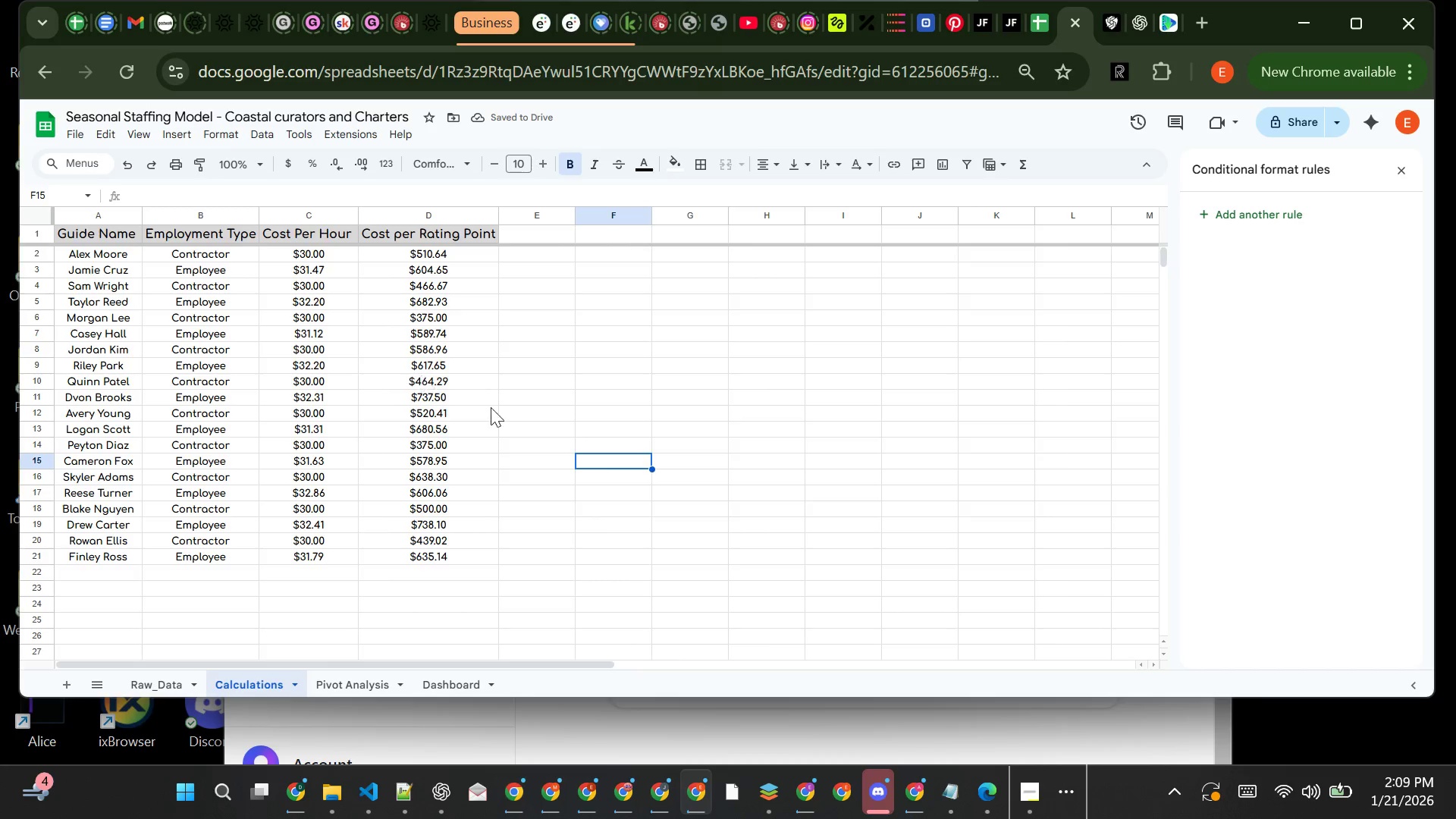 
wait(5.06)
 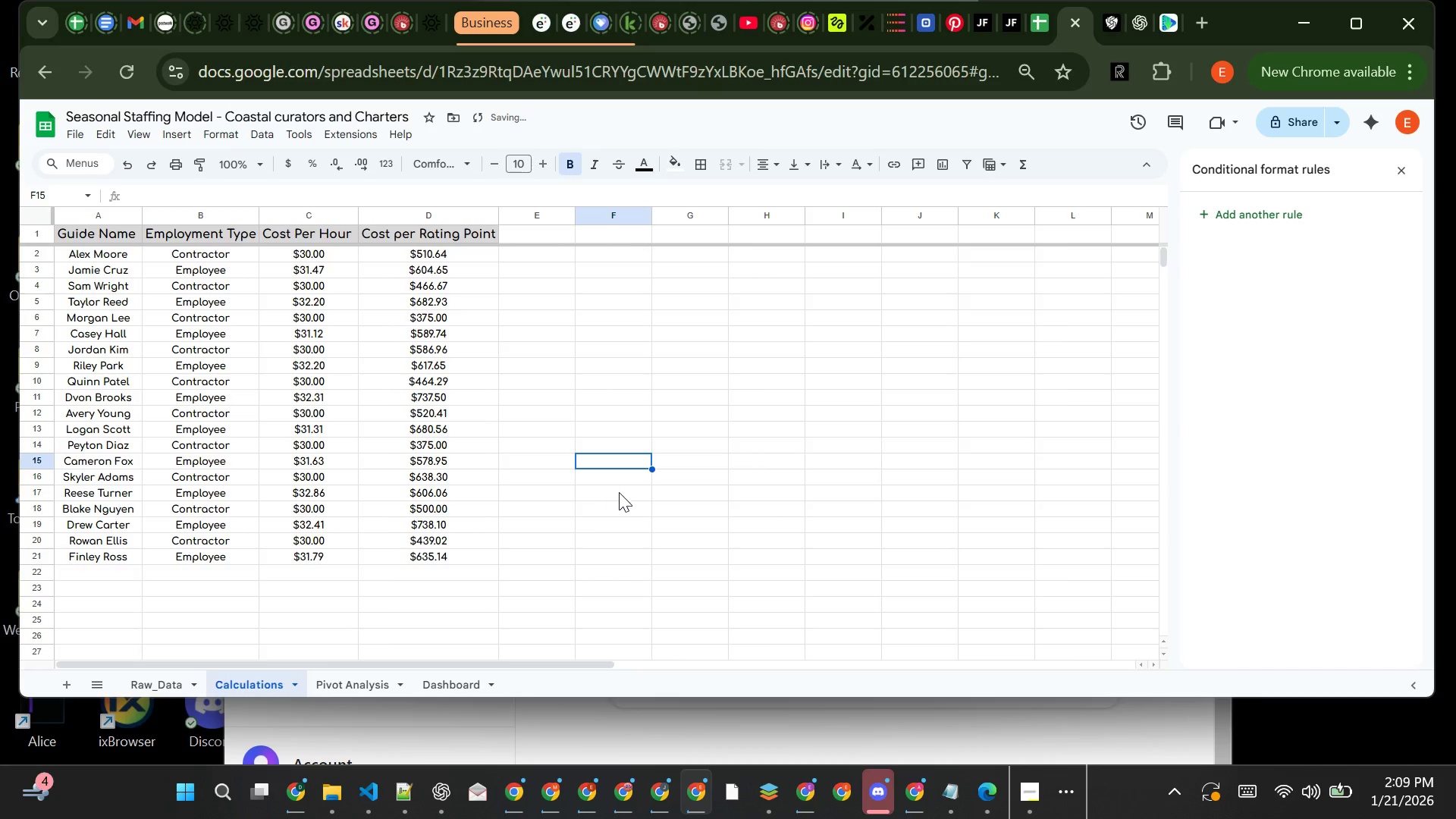 
left_click([631, 450])
 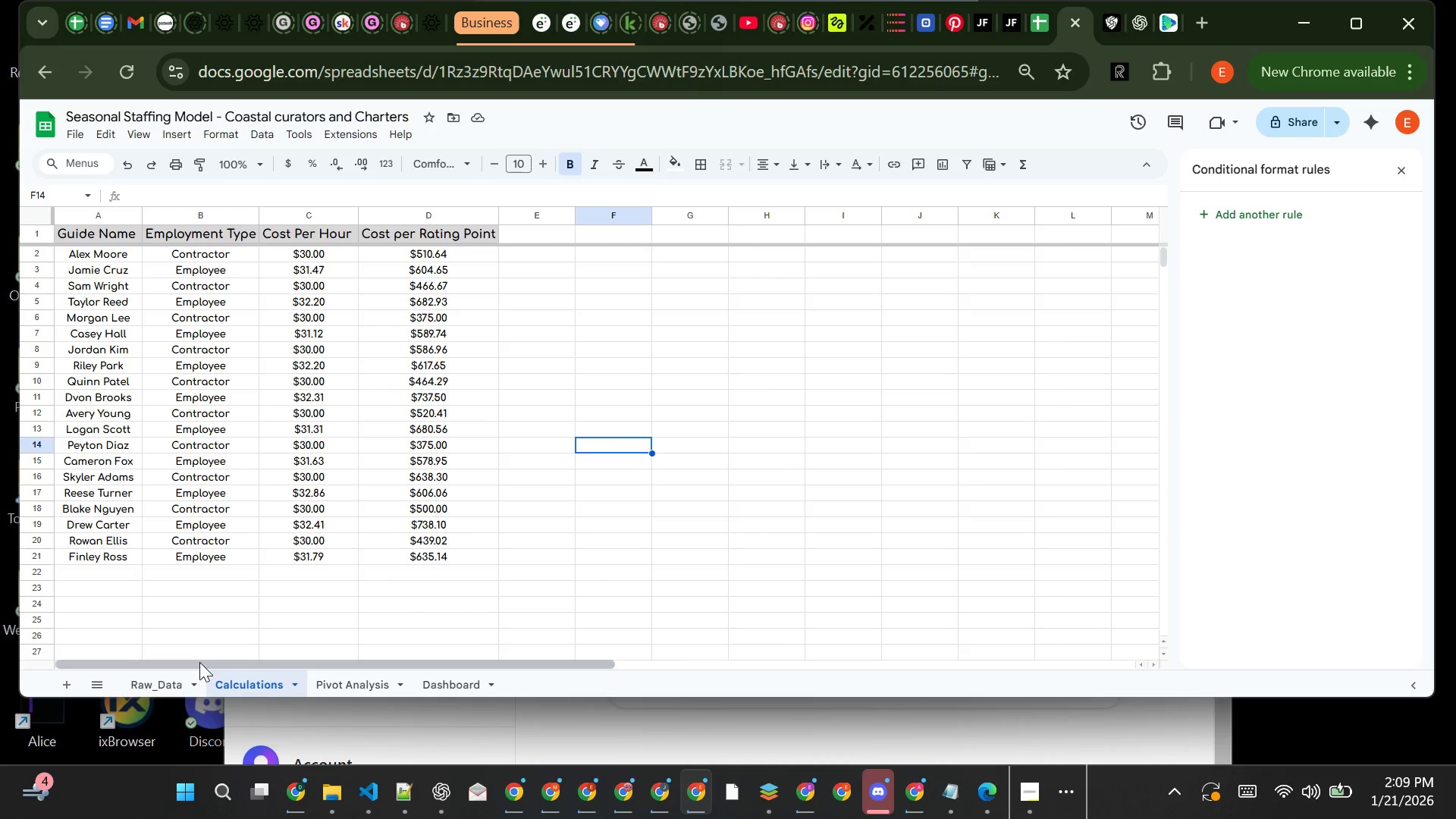 
left_click([168, 679])
 